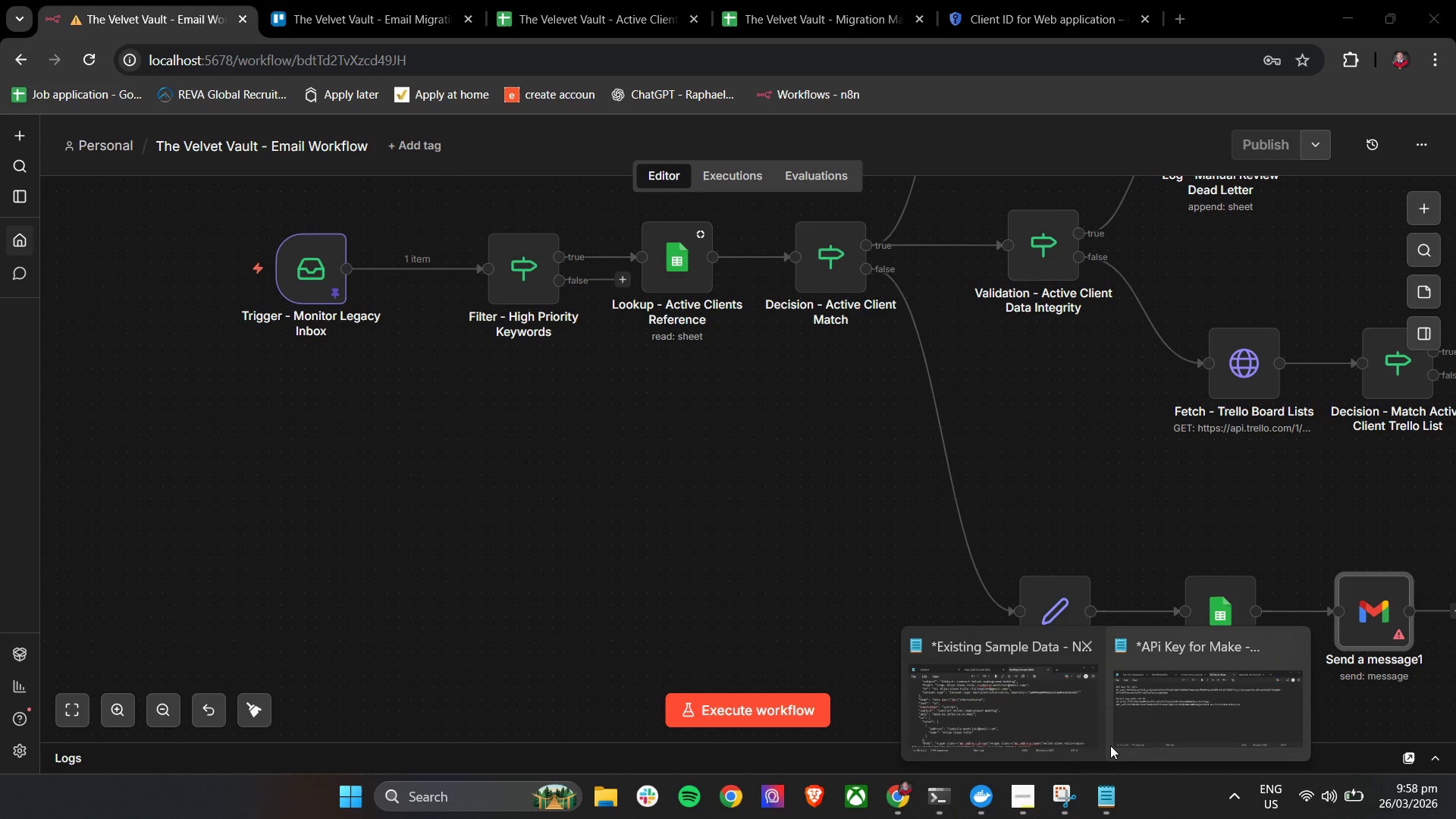 
left_click([1138, 720])
 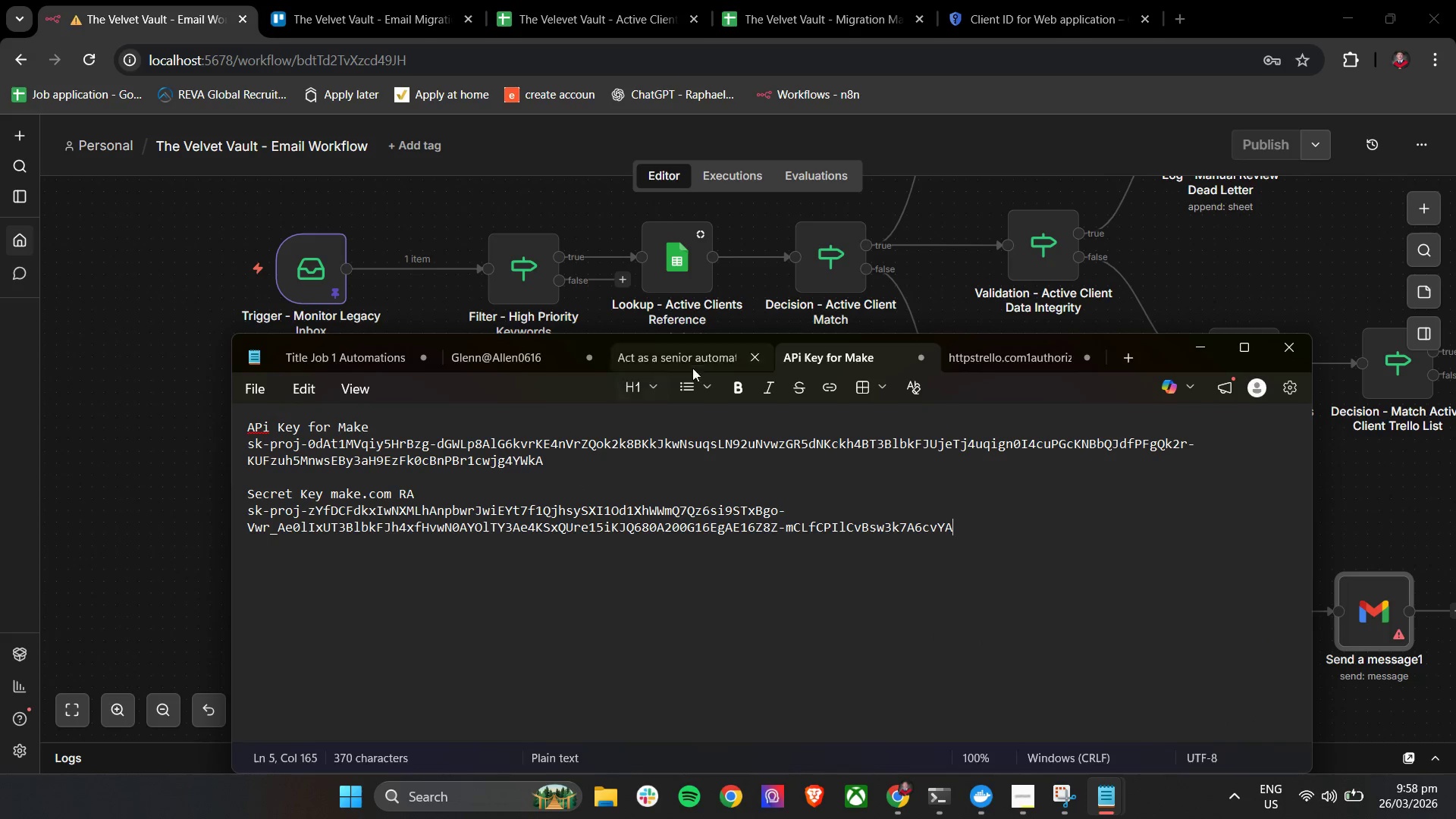 
left_click([984, 365])
 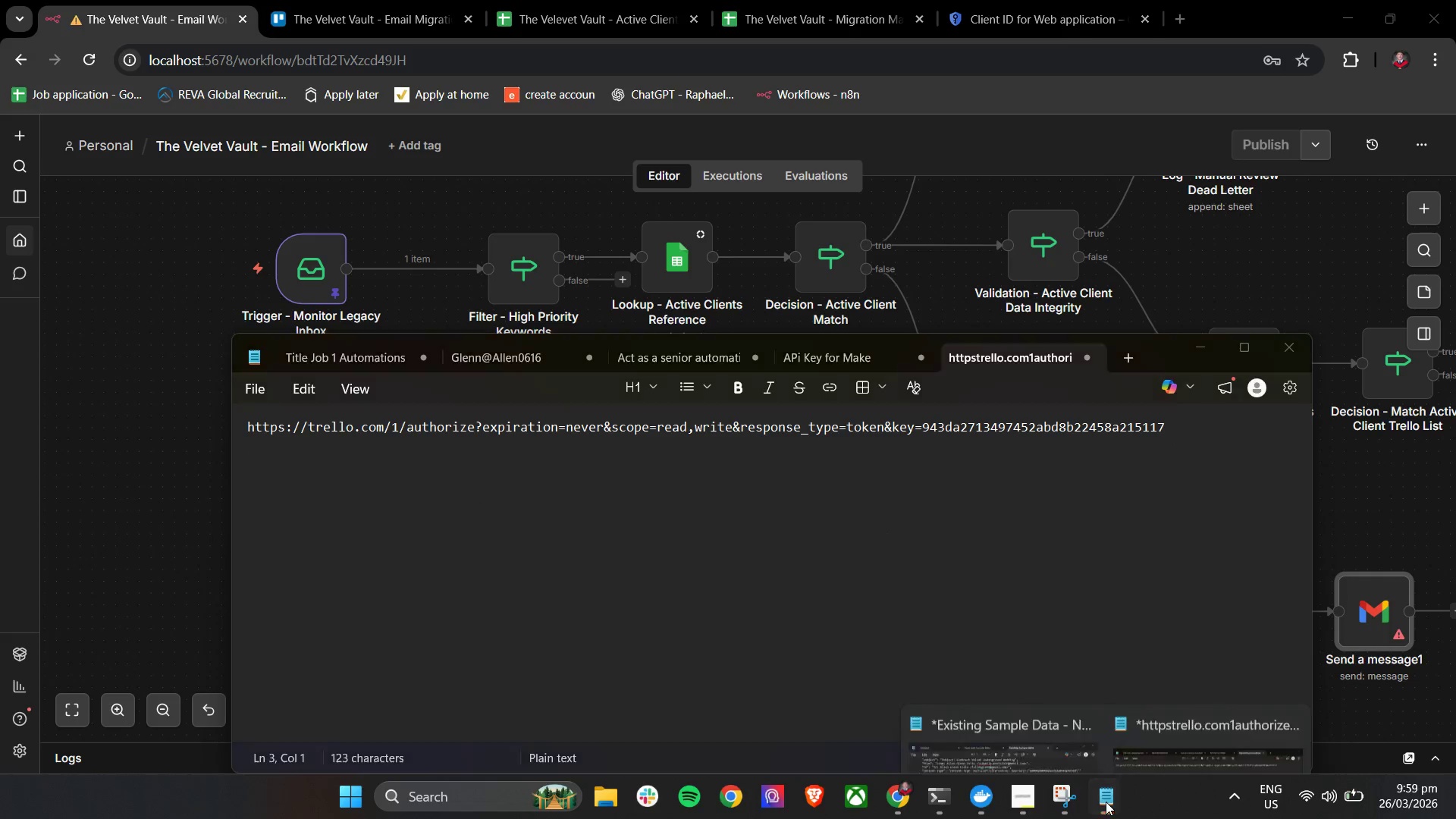 
left_click([975, 703])
 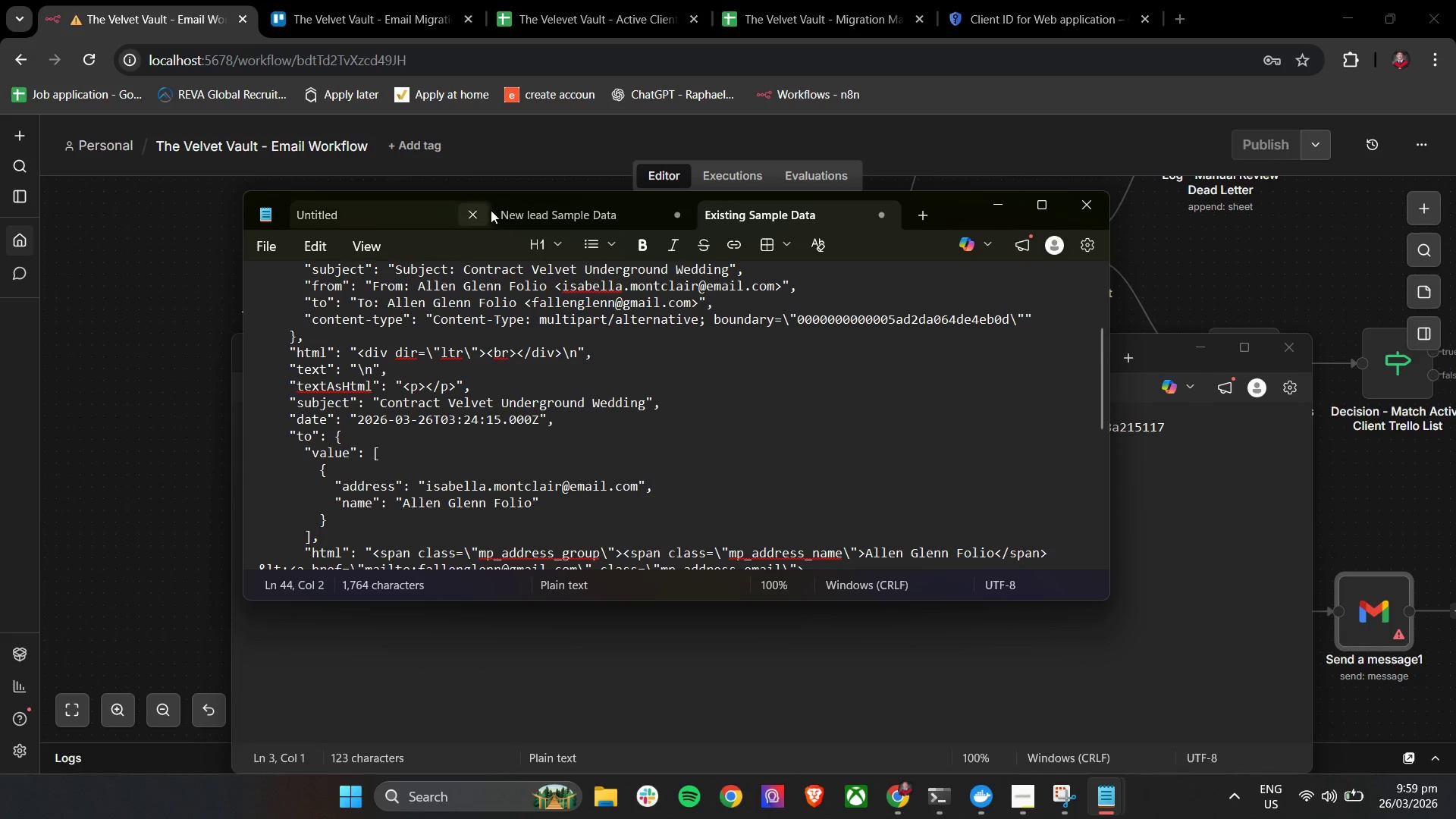 
left_click([540, 202])
 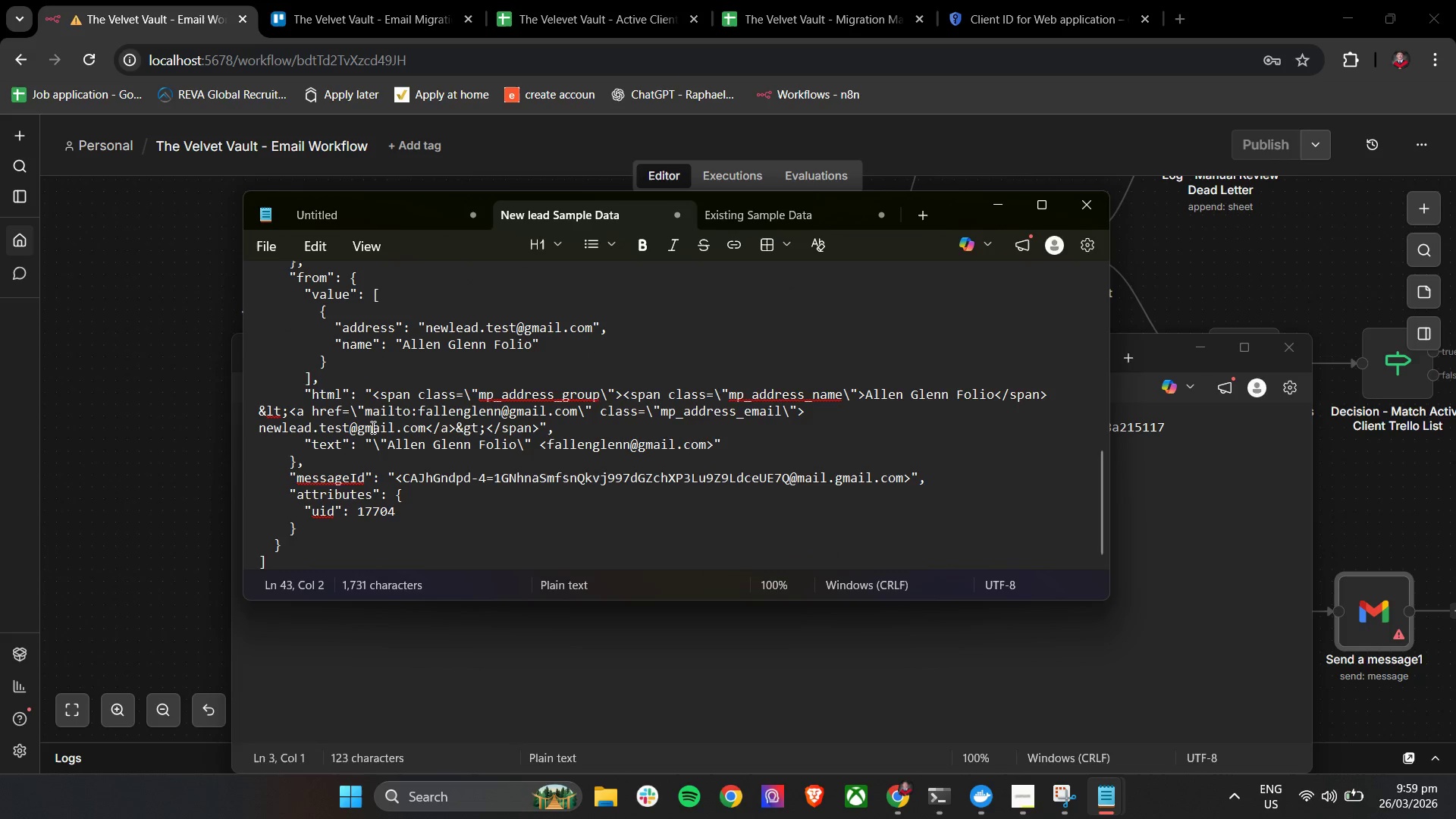 
scroll: coordinate [419, 526], scroll_direction: up, amount: 3.0
 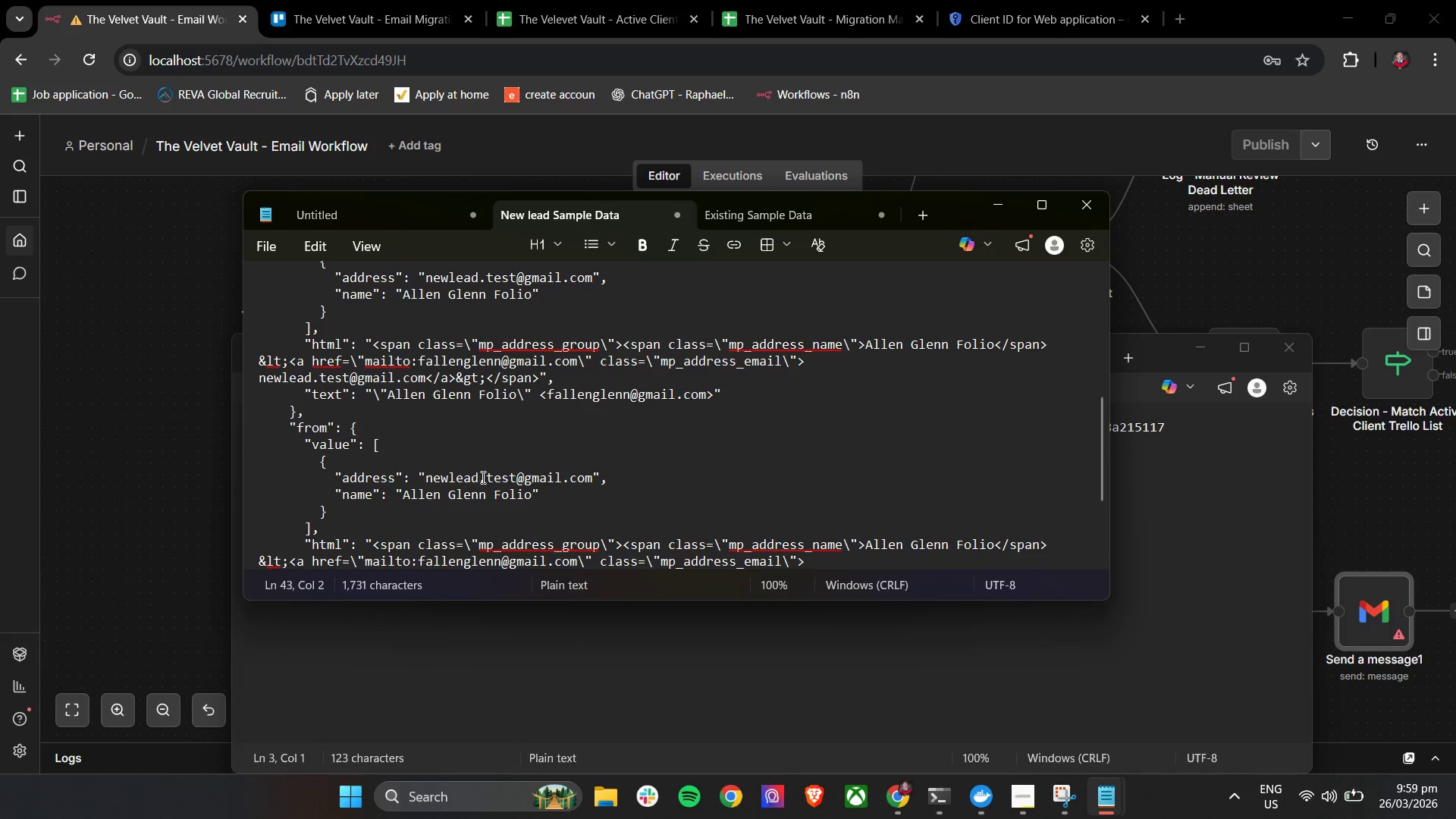 
left_click([480, 477])
 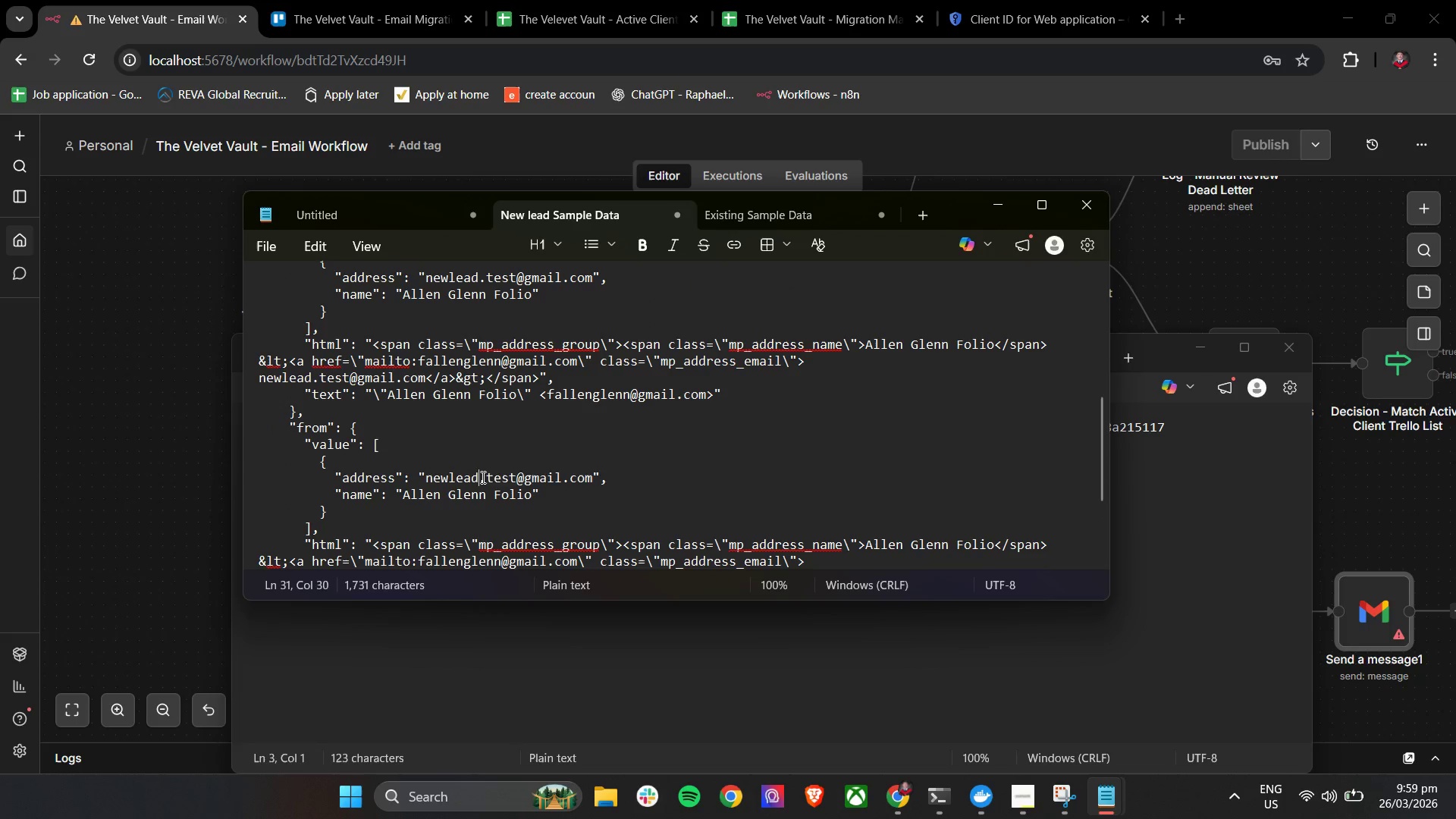 
key(1)
 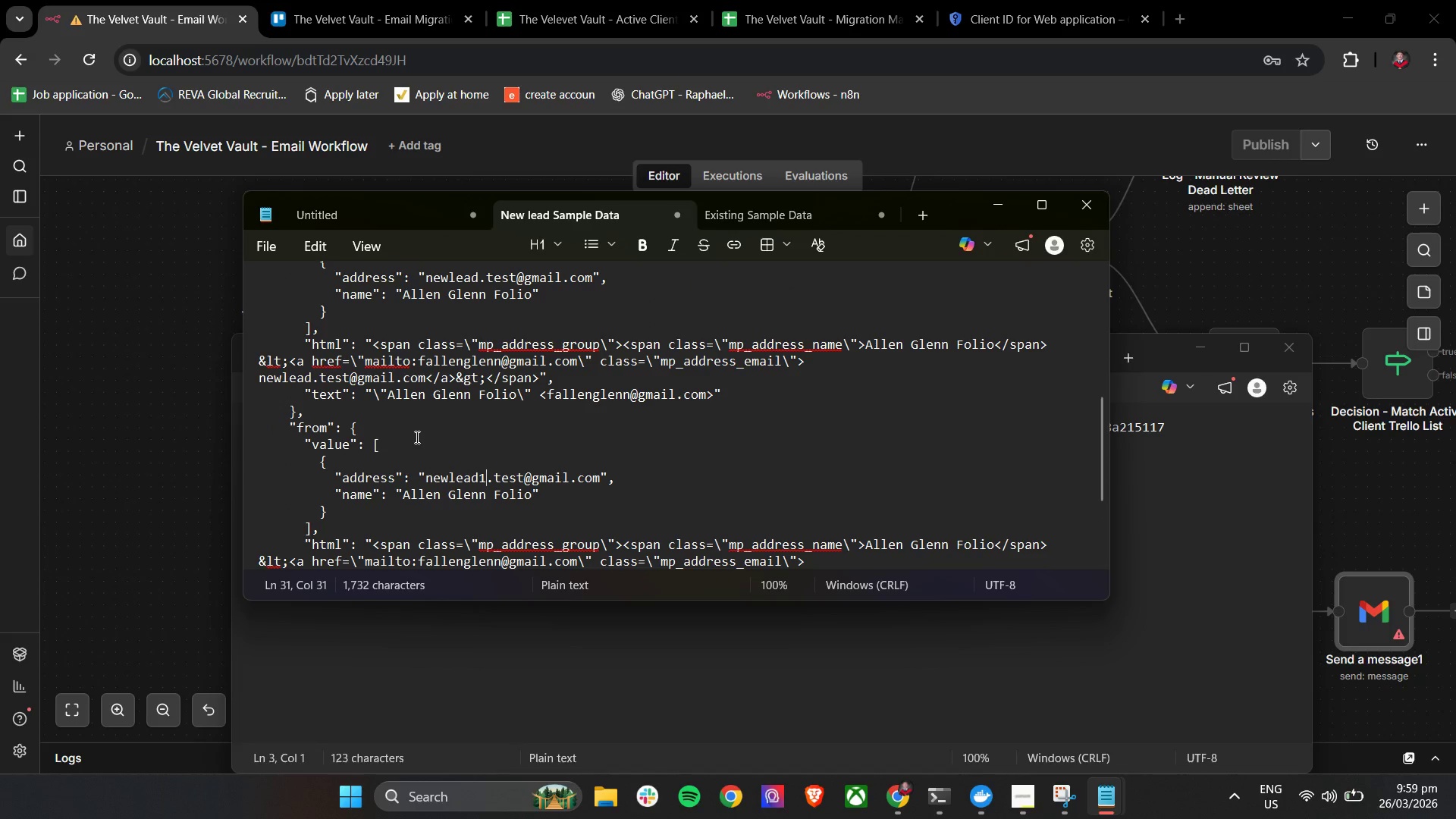 
wait(5.66)
 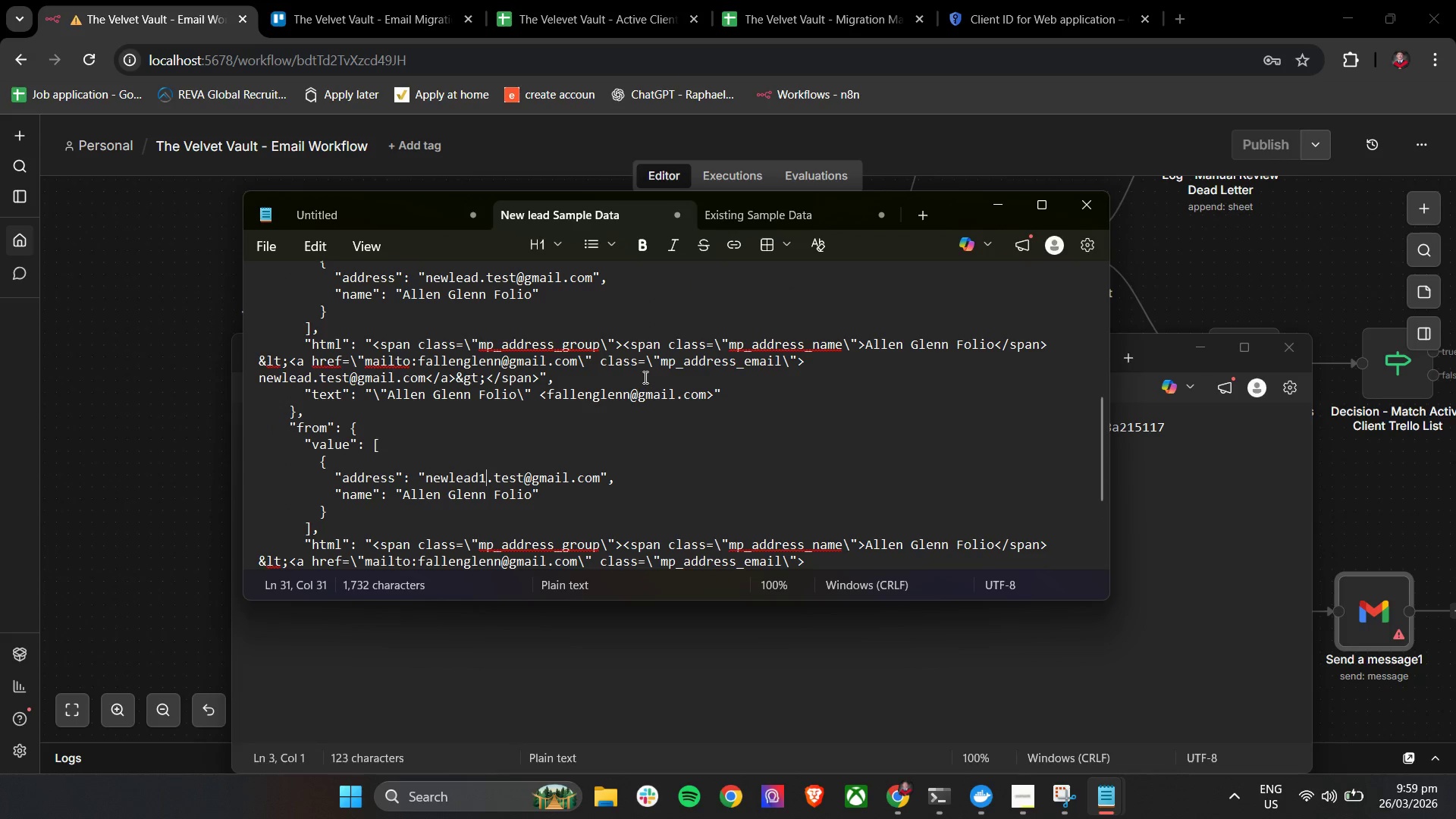 
left_click([316, 382])
 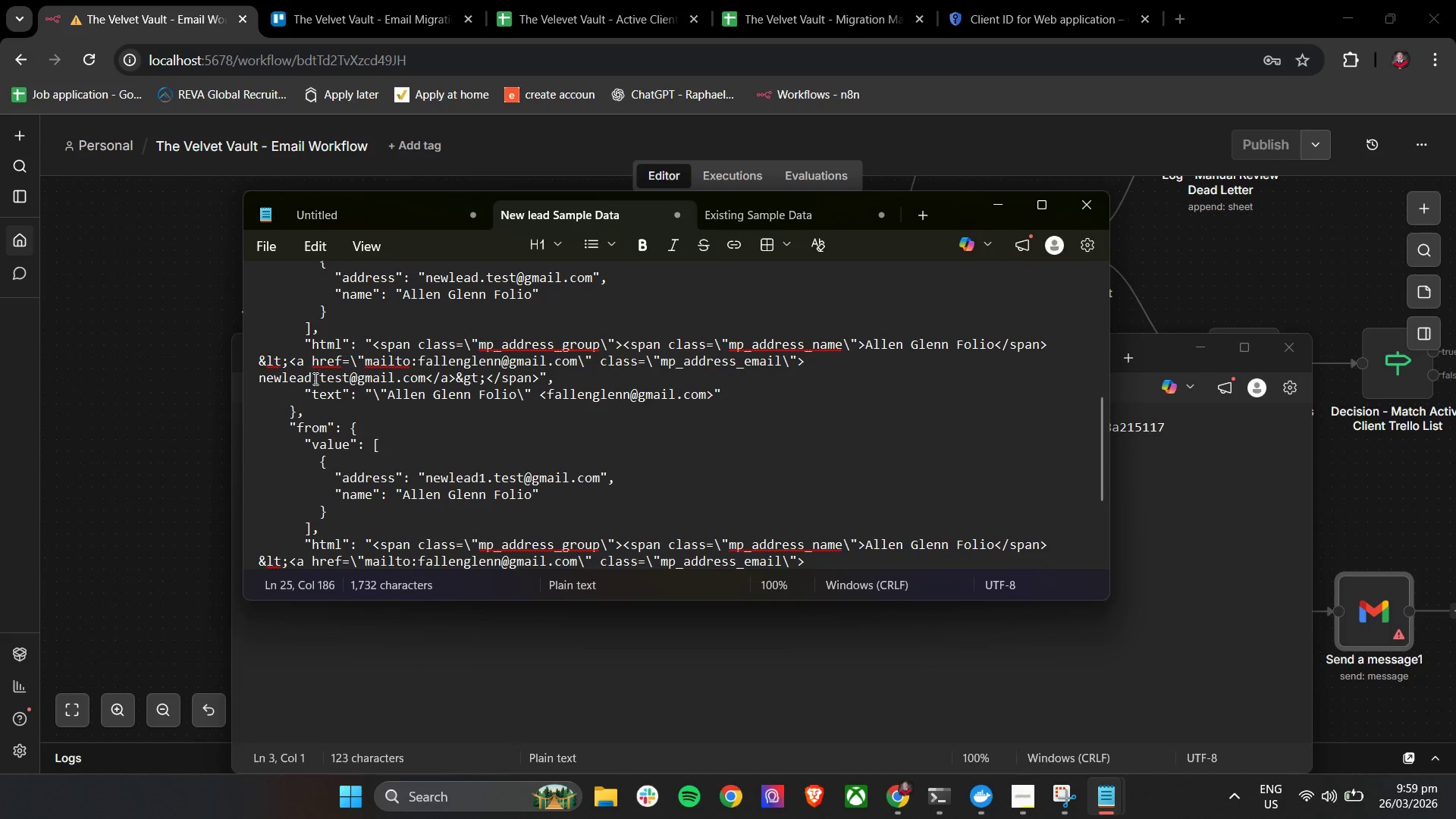 
left_click([314, 378])
 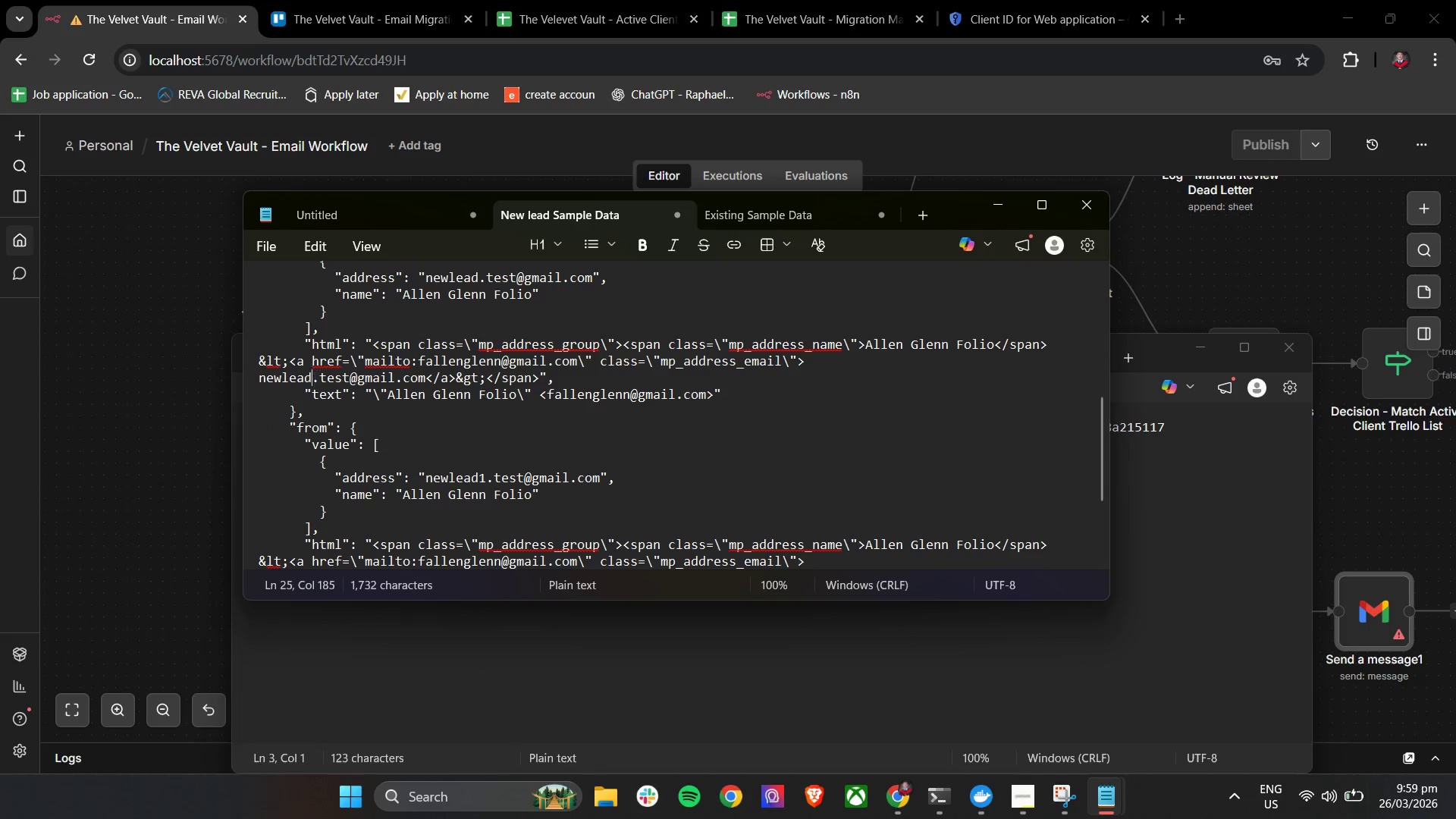 
key(1)
 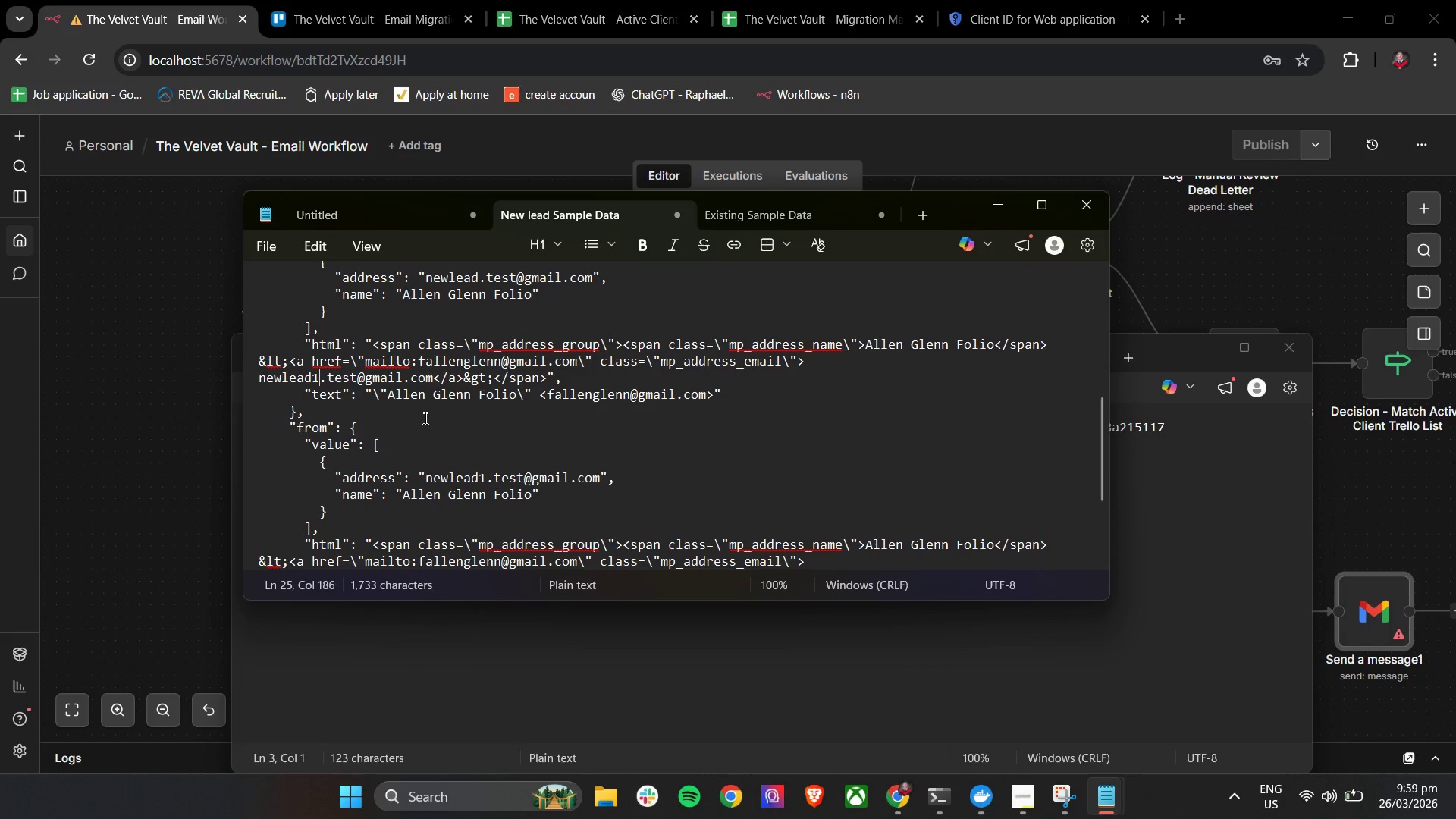 
scroll: coordinate [416, 468], scroll_direction: down, amount: 4.0
 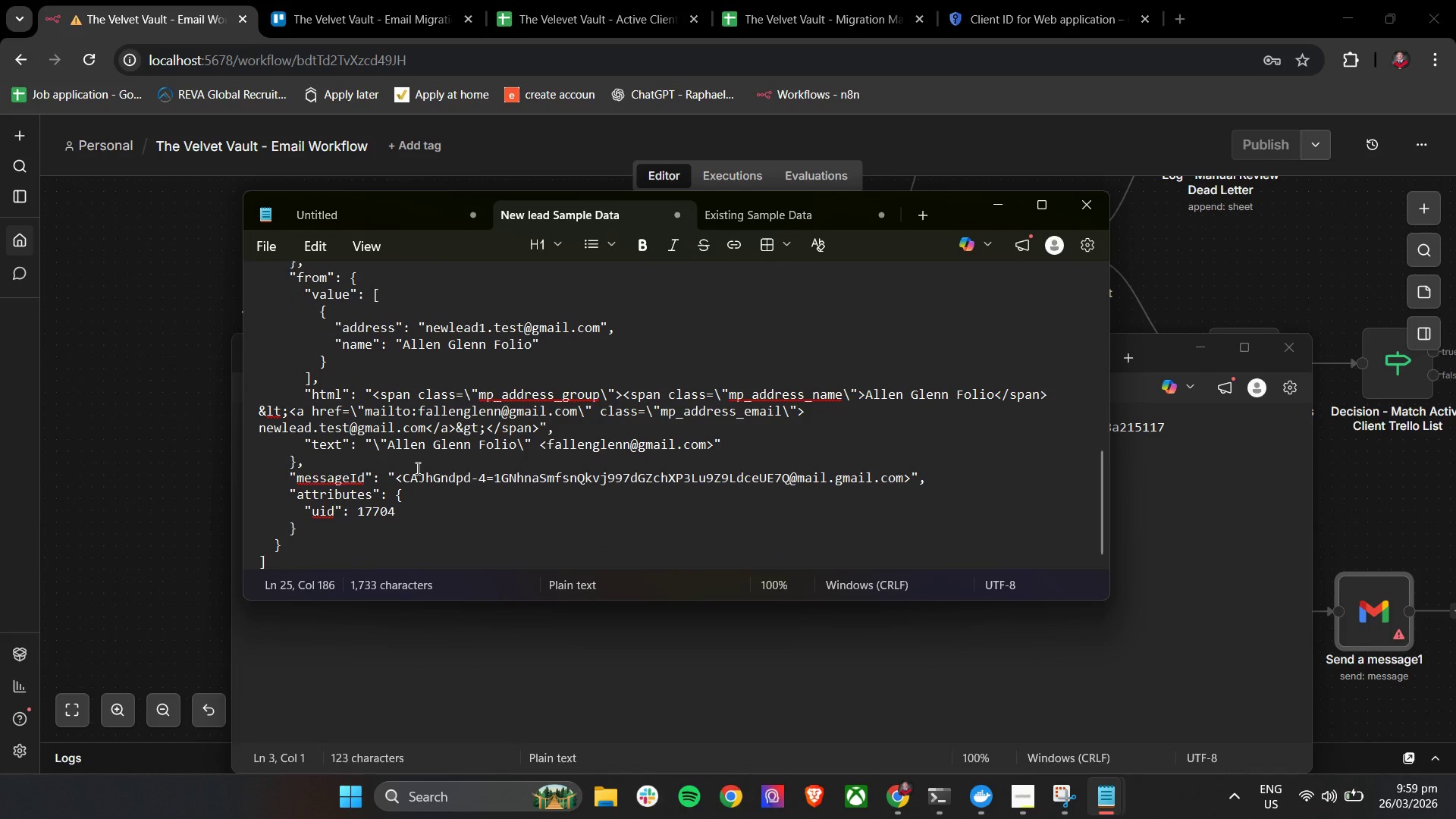 
hold_key(key=ControlLeft, duration=0.69)
 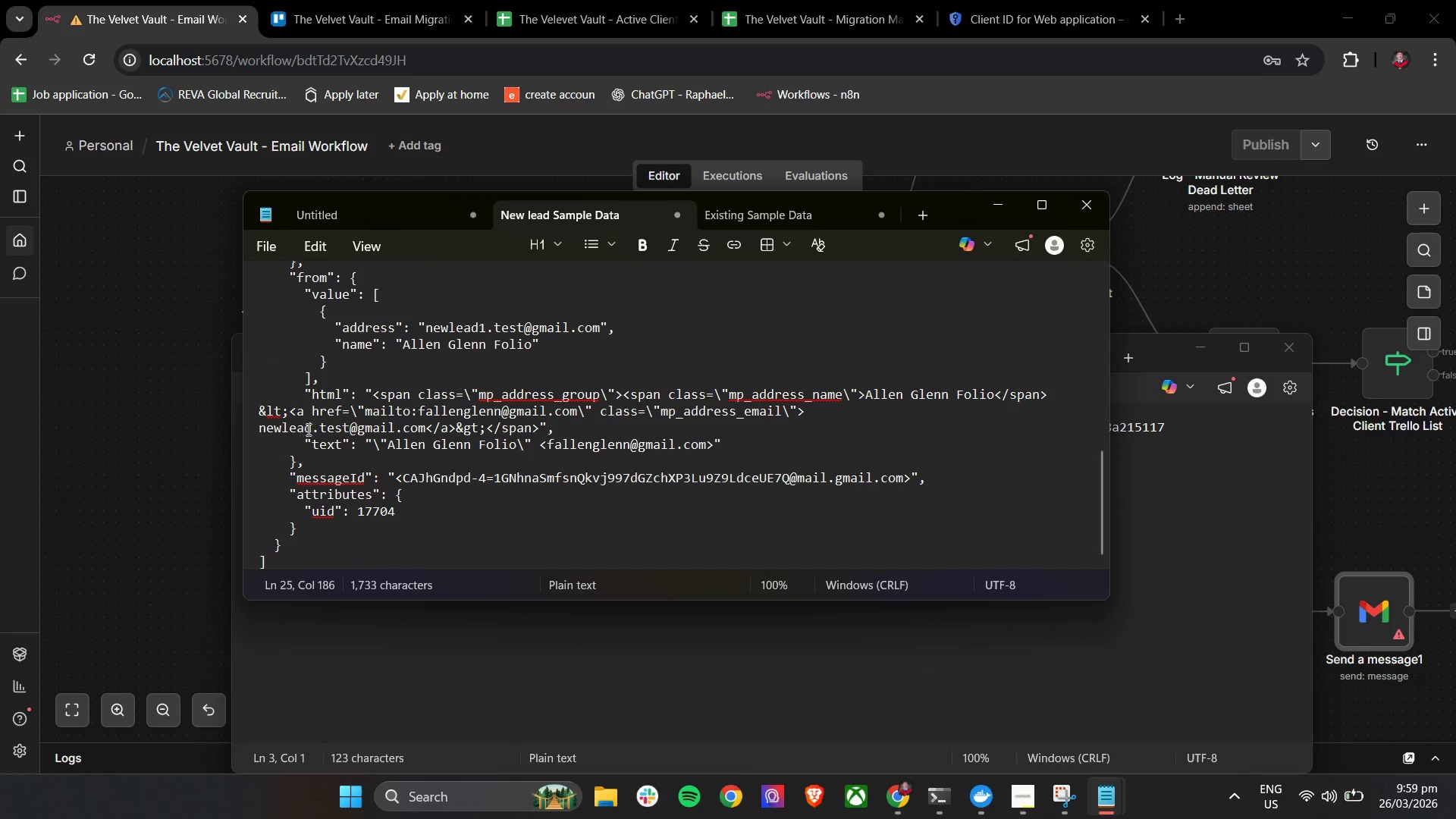 
left_click([311, 429])
 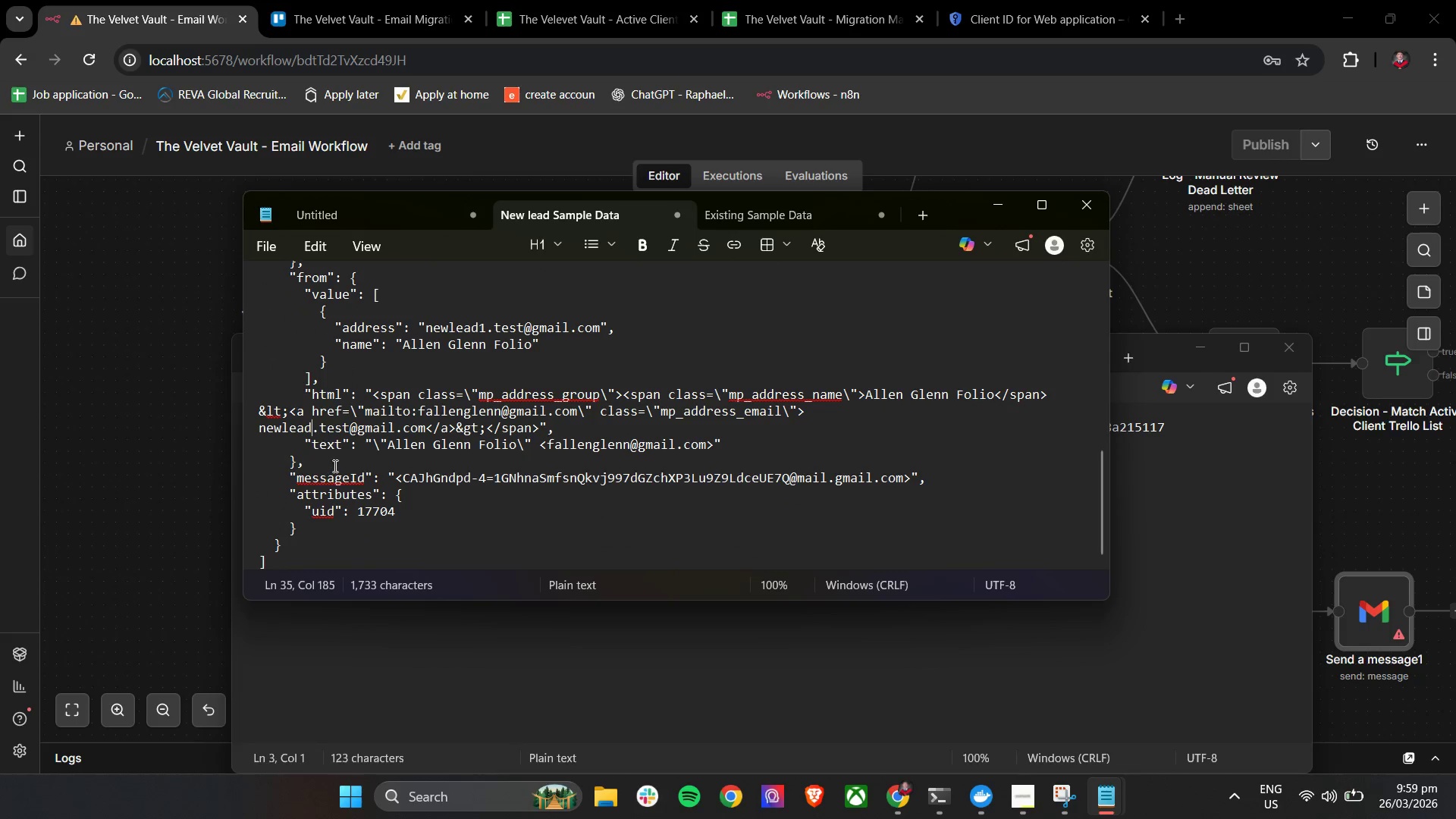 
key(1)
 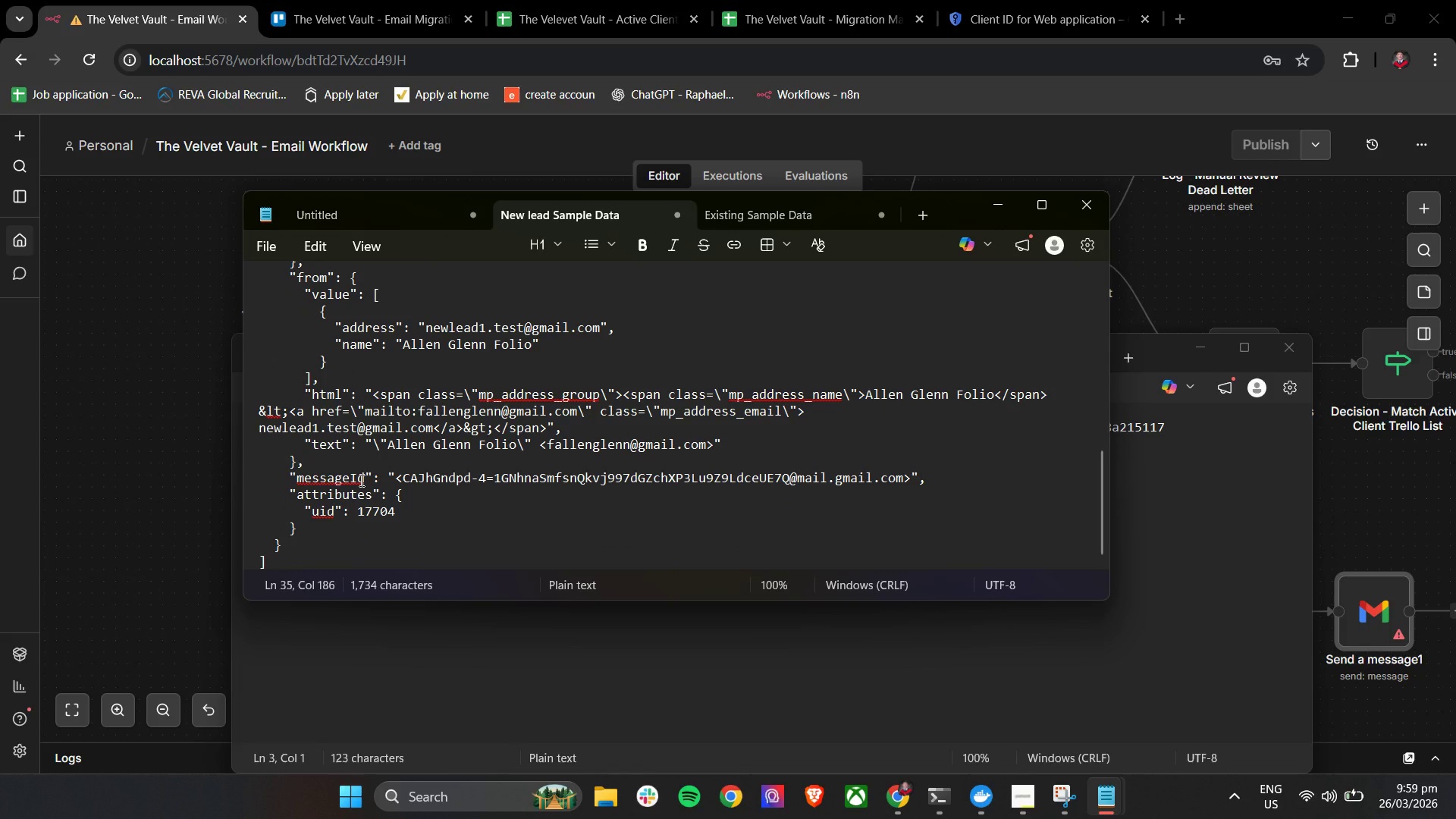 
scroll: coordinate [360, 480], scroll_direction: down, amount: 2.0
 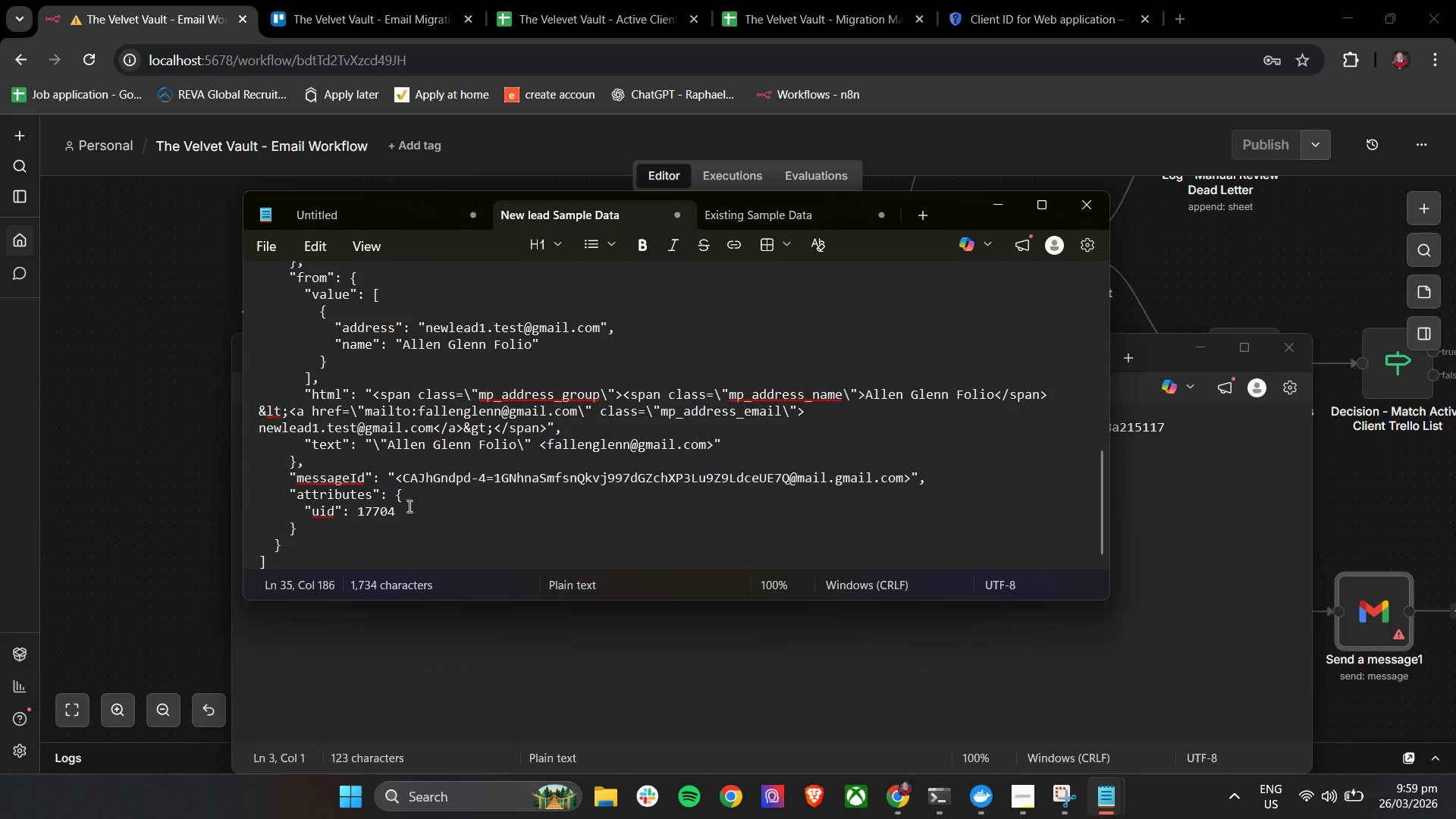 
scroll: coordinate [408, 506], scroll_direction: up, amount: 2.0
 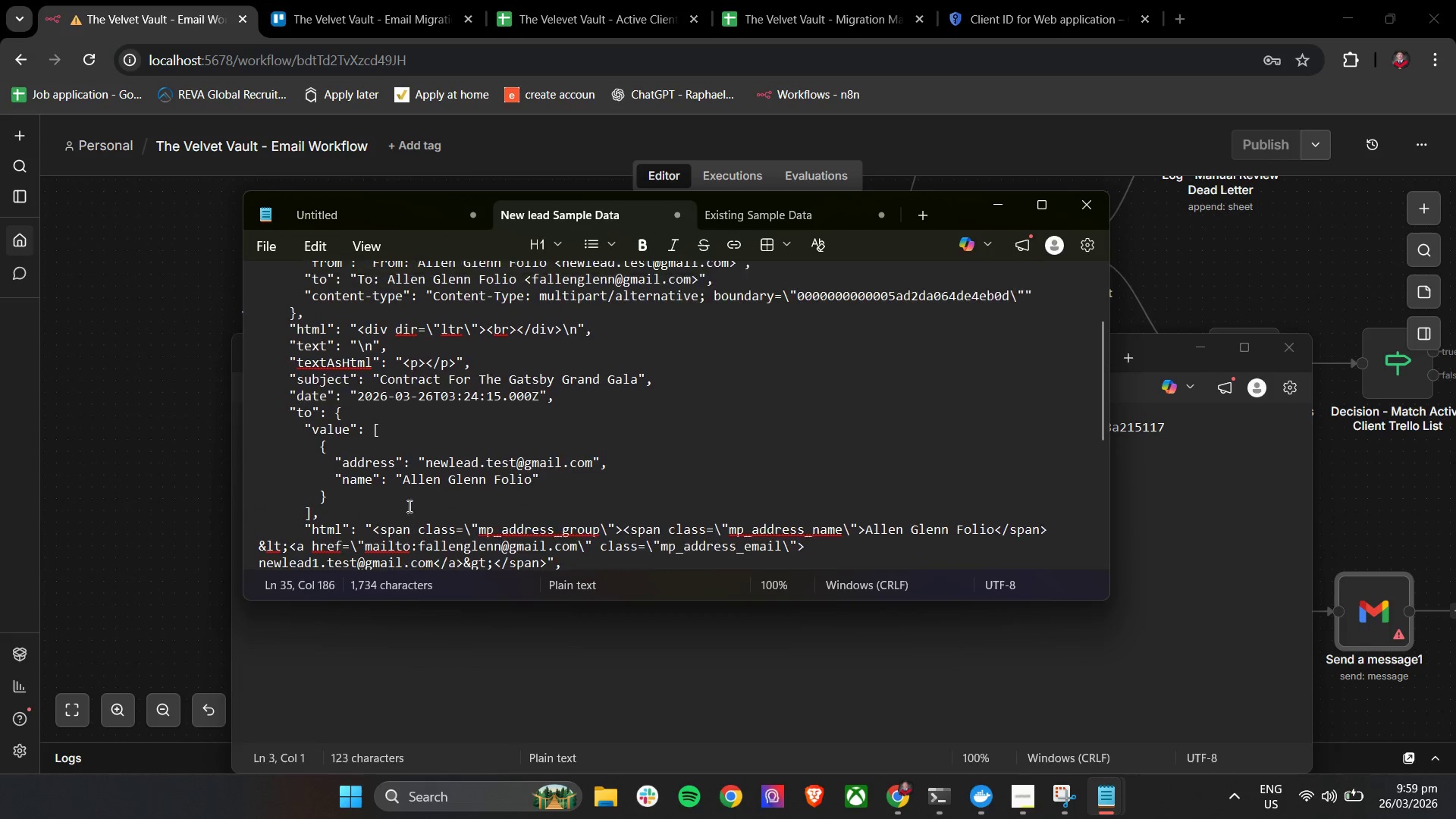 
left_click([1007, 205])
 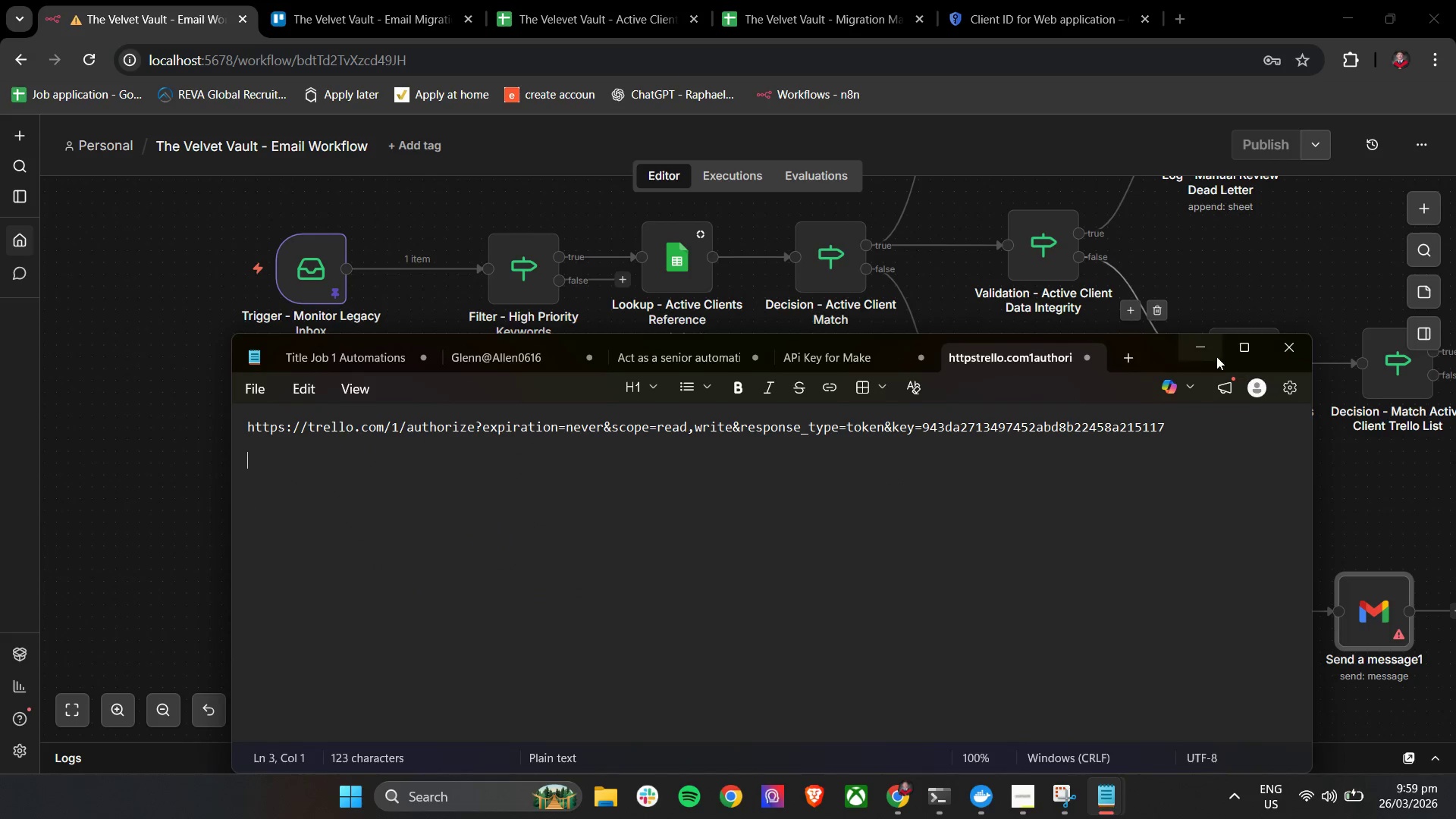 
left_click([1205, 353])
 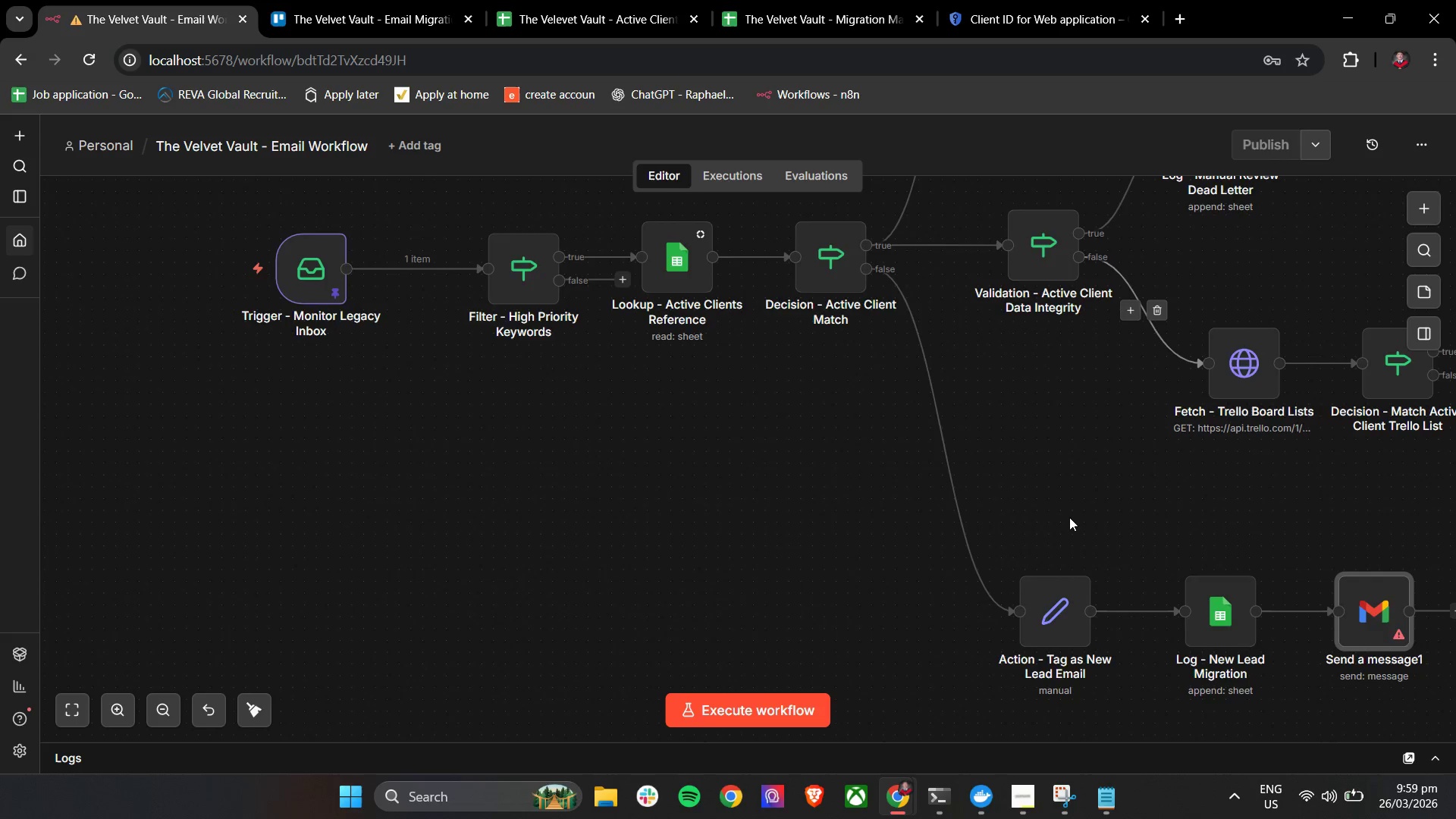 
scroll: coordinate [1074, 519], scroll_direction: down, amount: 2.0
 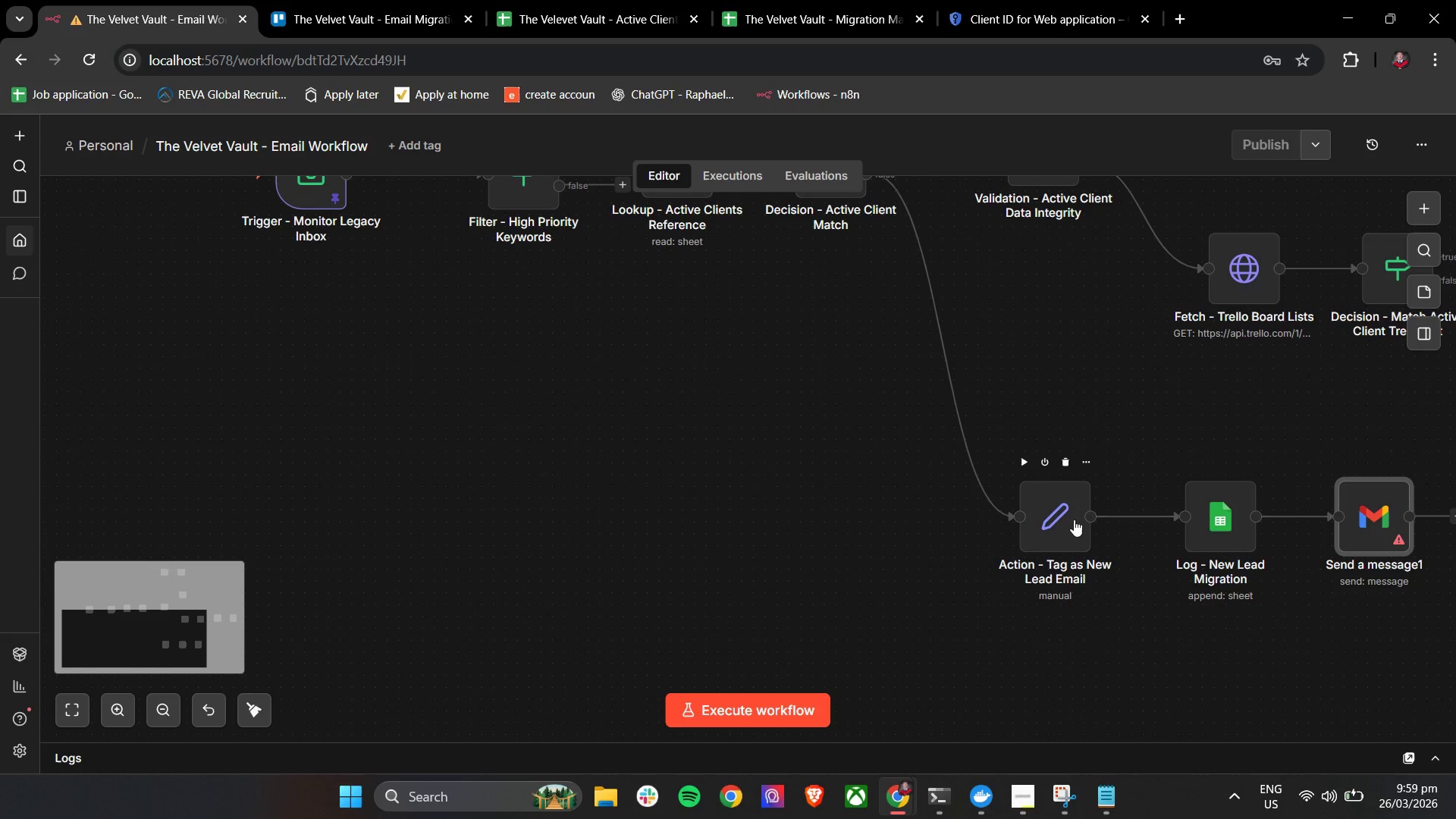 
hold_key(key=ControlLeft, duration=0.53)
scroll: coordinate [1074, 519], scroll_direction: down, amount: 4.0
 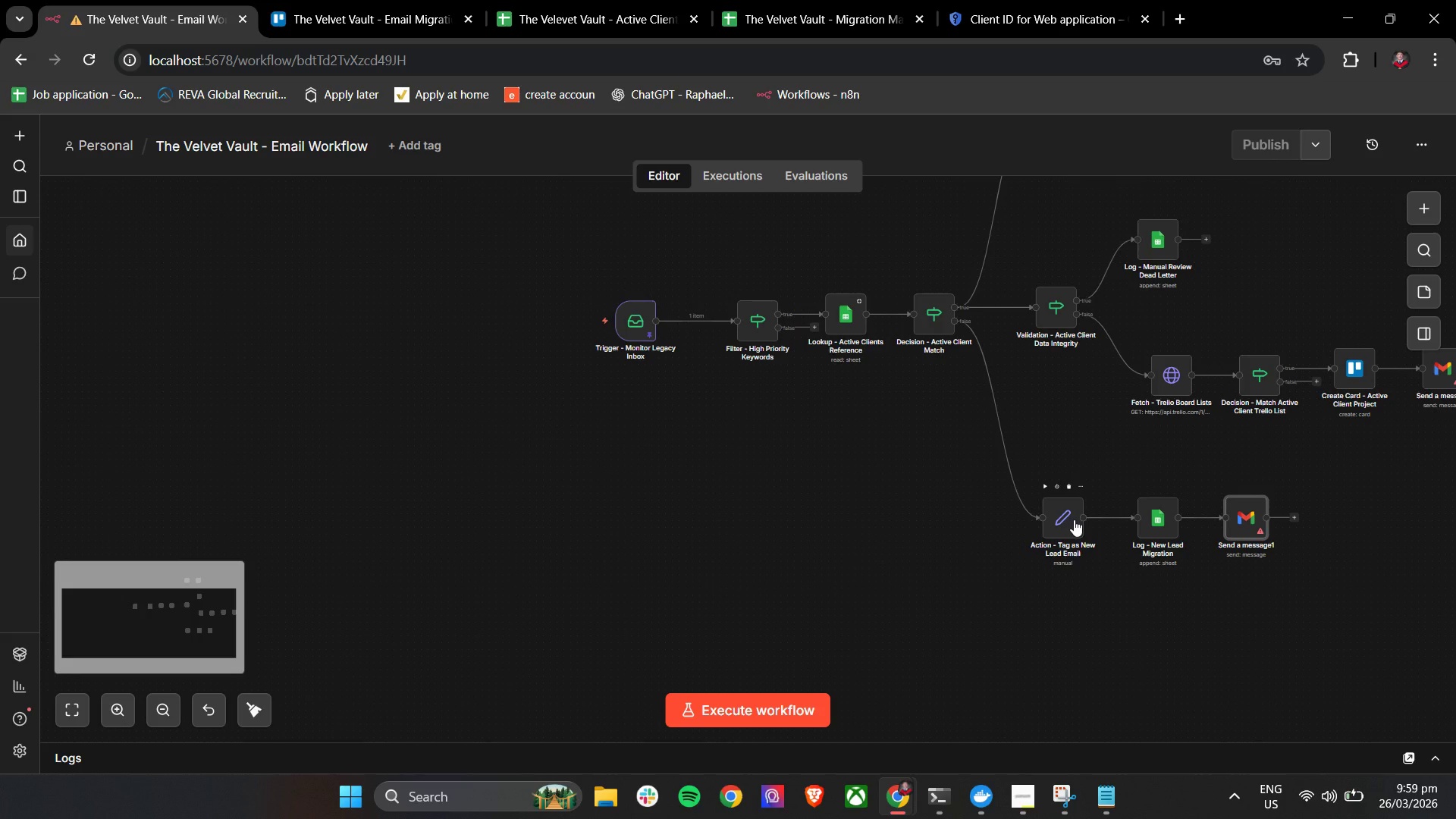 
hold_key(key=ControlLeft, duration=1.5)
scroll: coordinate [1078, 519], scroll_direction: up, amount: 4.0
 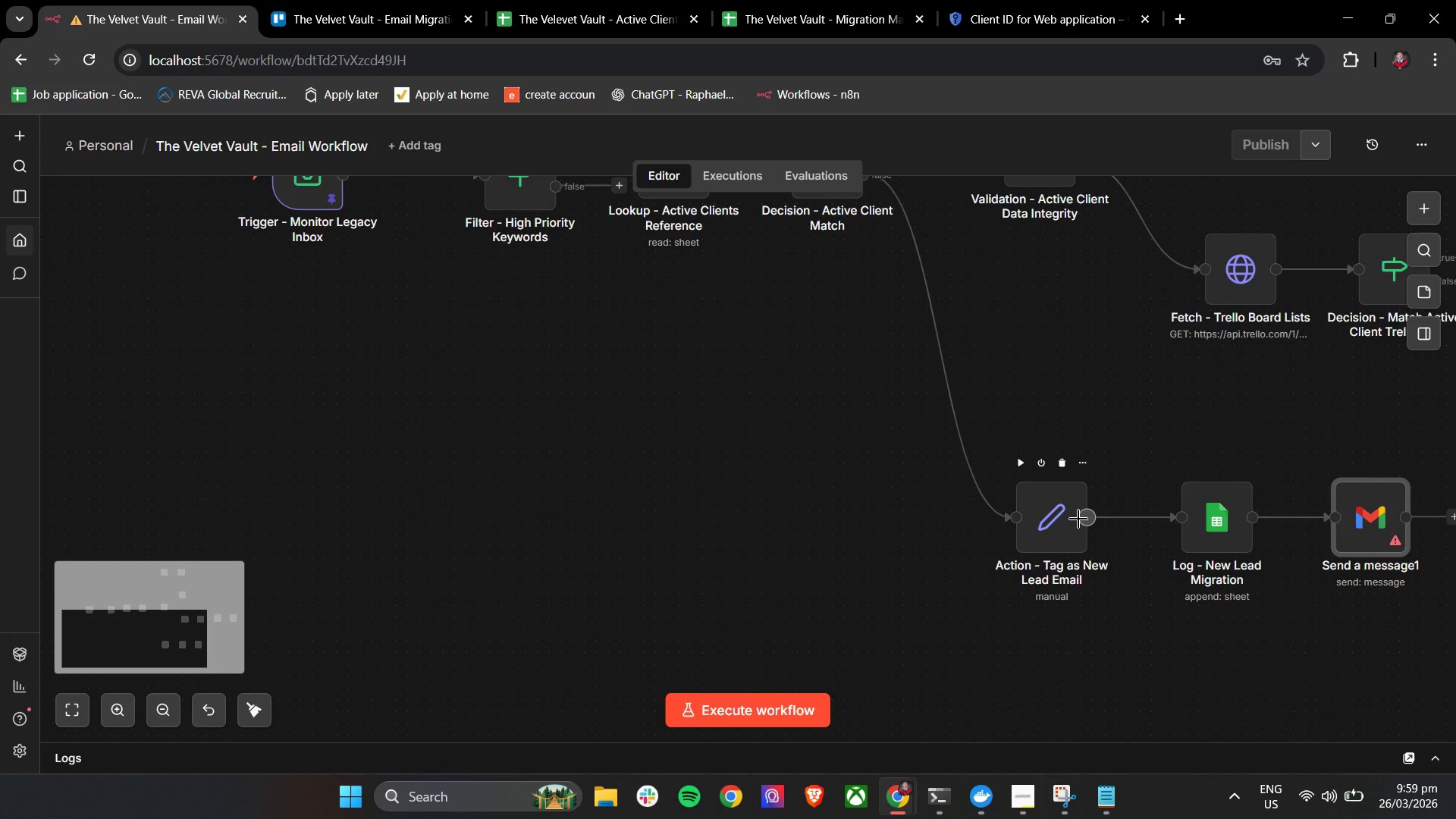 
hold_key(key=ControlLeft, duration=1.5)
 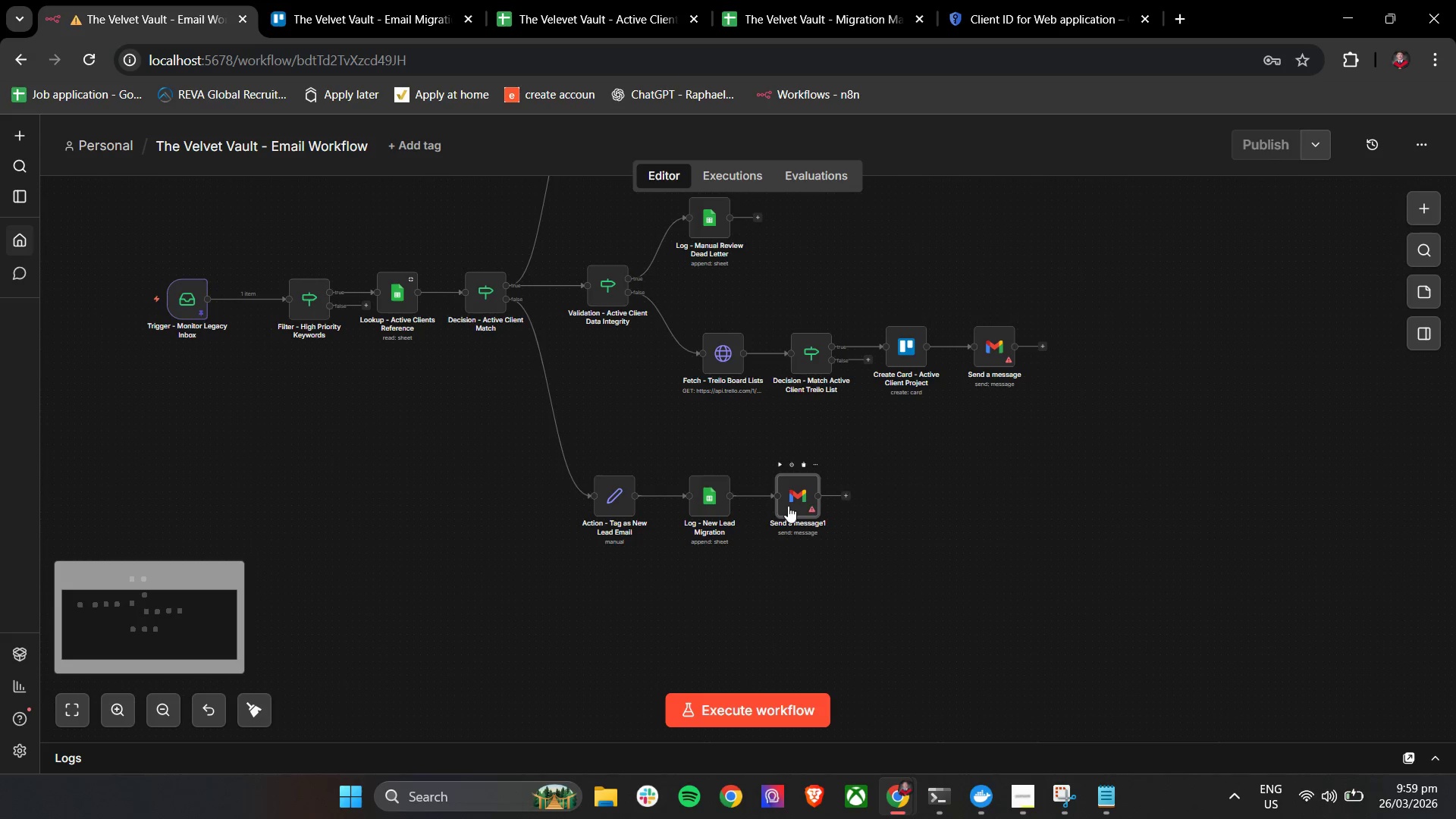 
scroll: coordinate [1078, 519], scroll_direction: down, amount: 4.0
 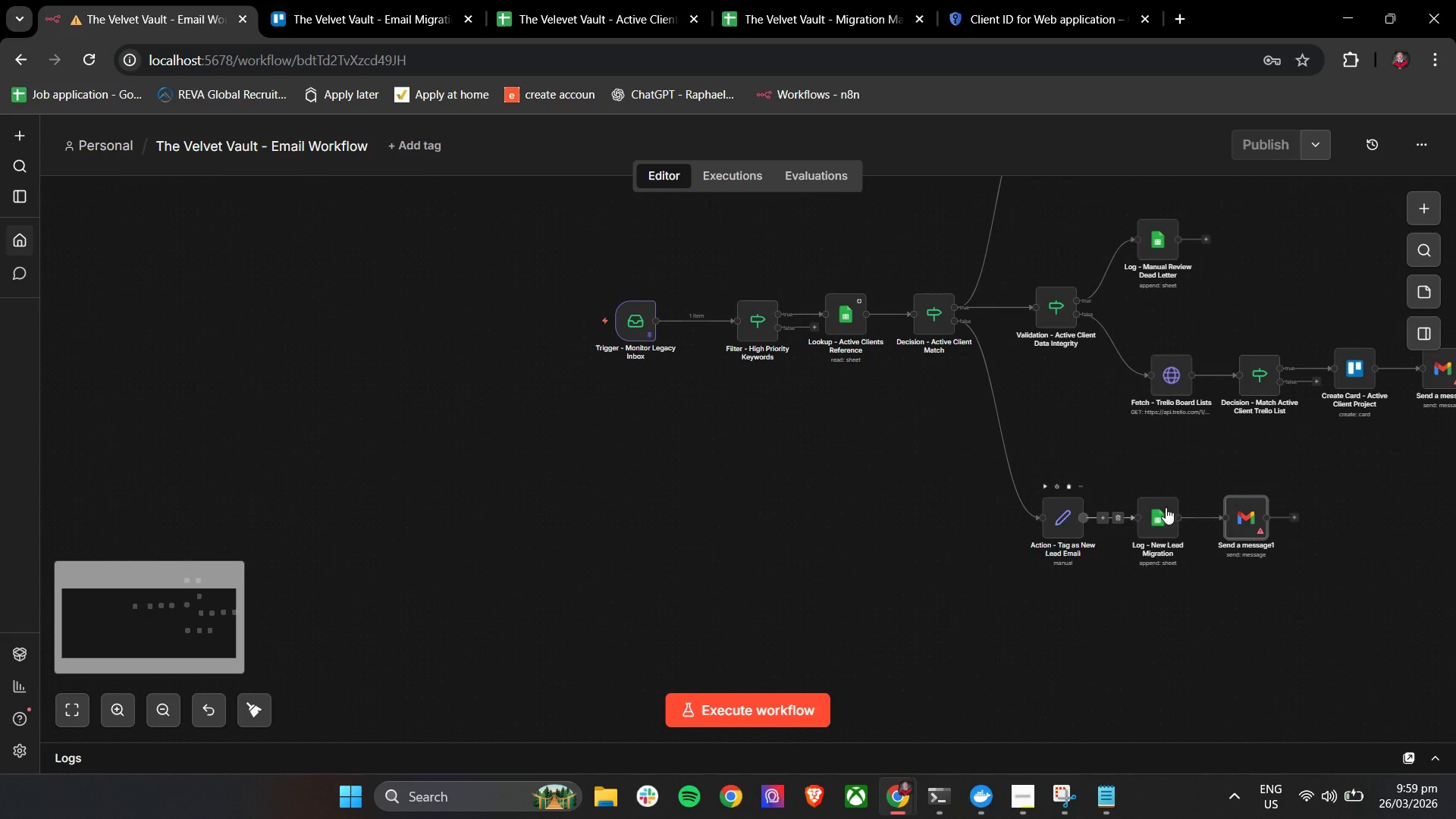 
left_click_drag(start_coordinate=[1247, 458], to_coordinate=[799, 437])
 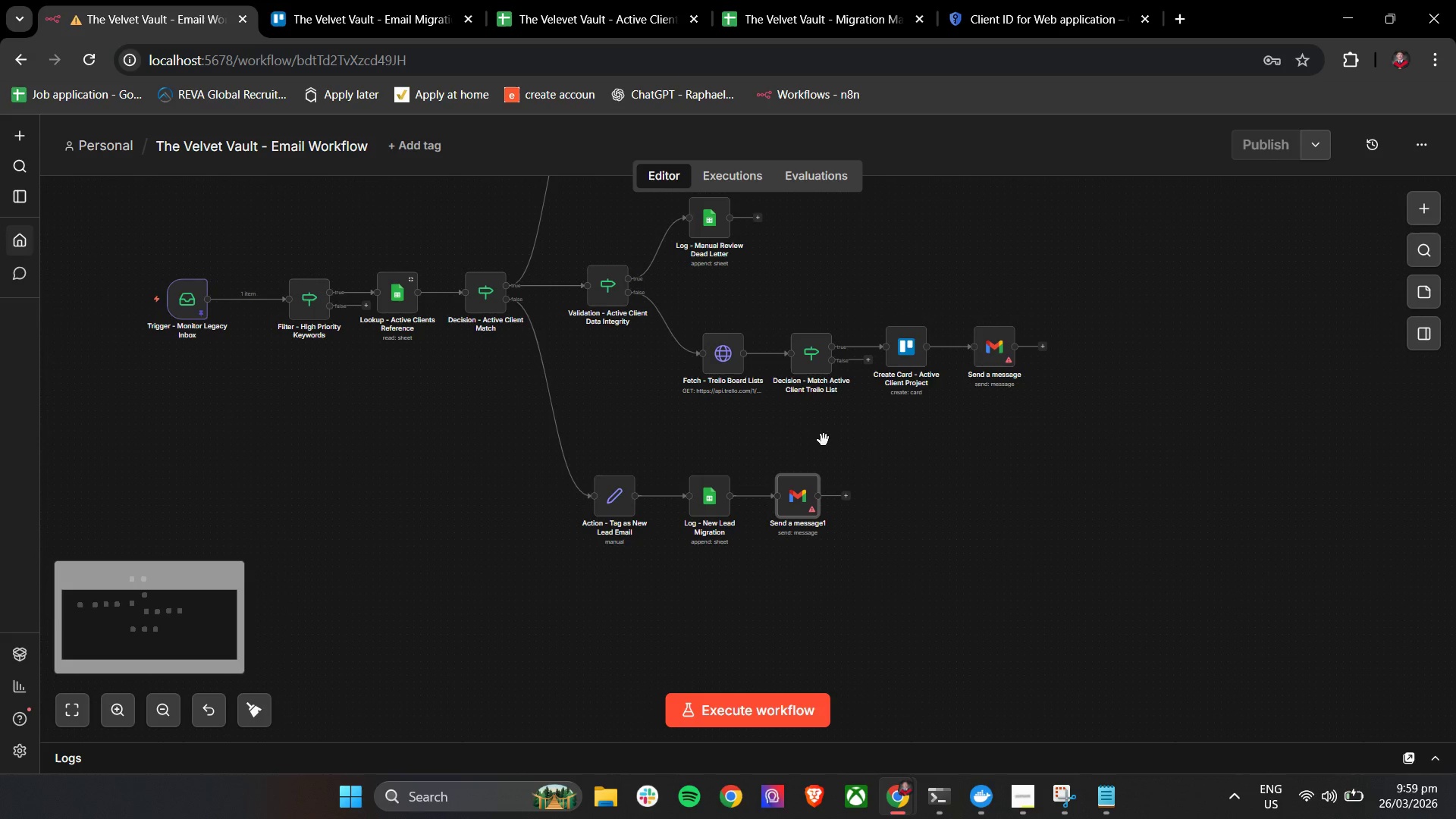 
hold_key(key=ControlLeft, duration=0.34)
 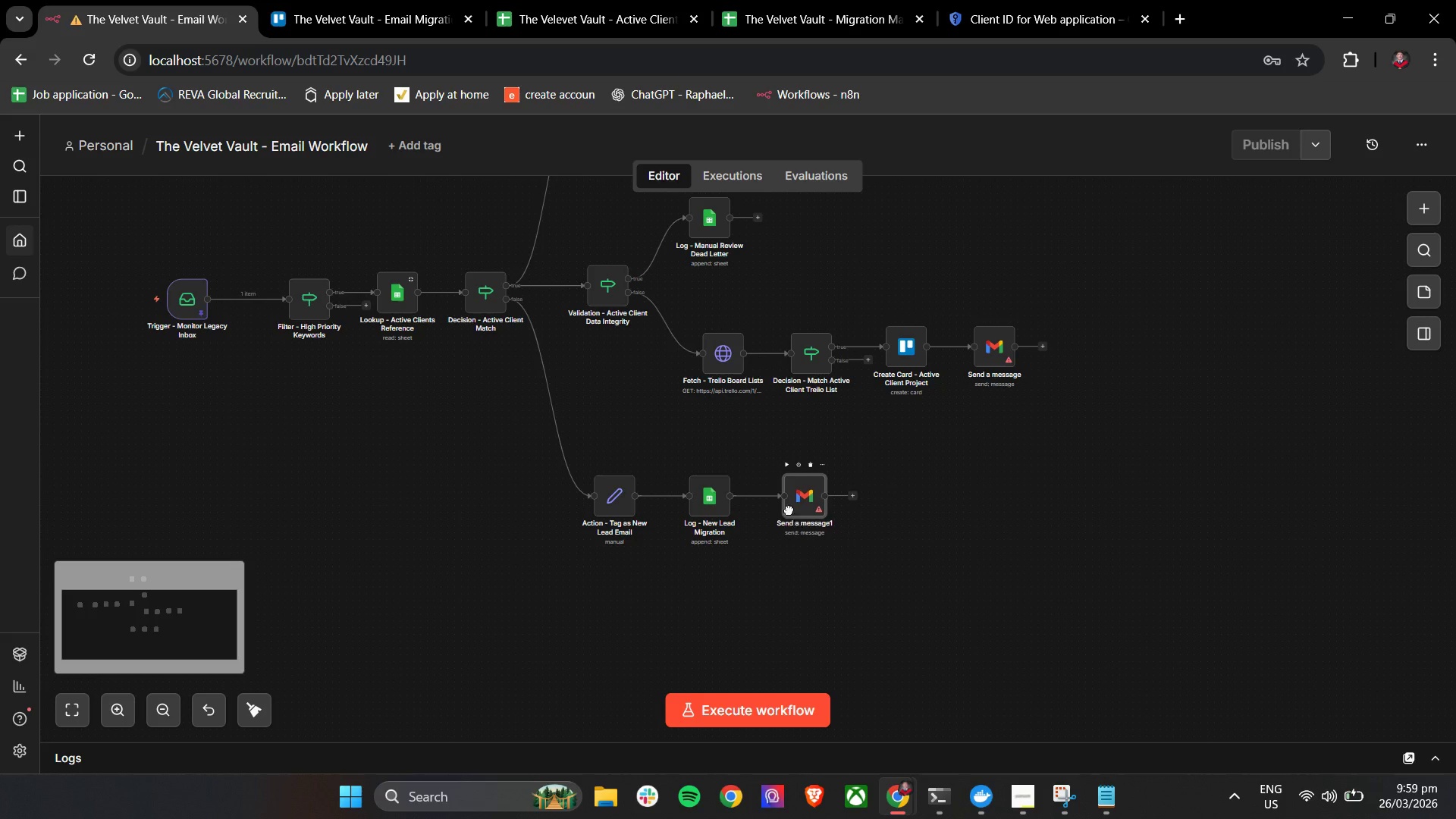 
left_click_drag(start_coordinate=[782, 510], to_coordinate=[866, 509])
 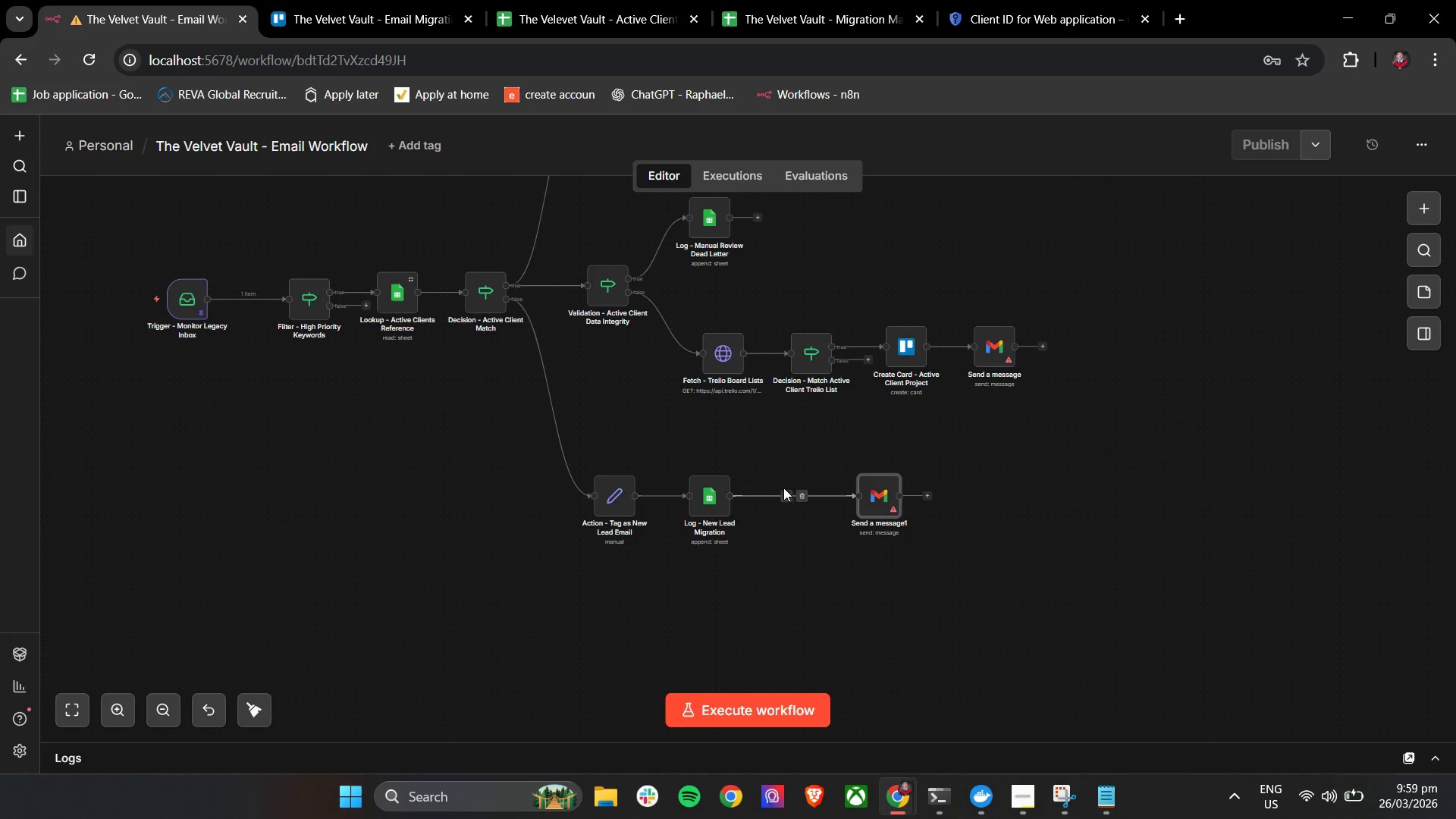 
left_click([789, 494])
 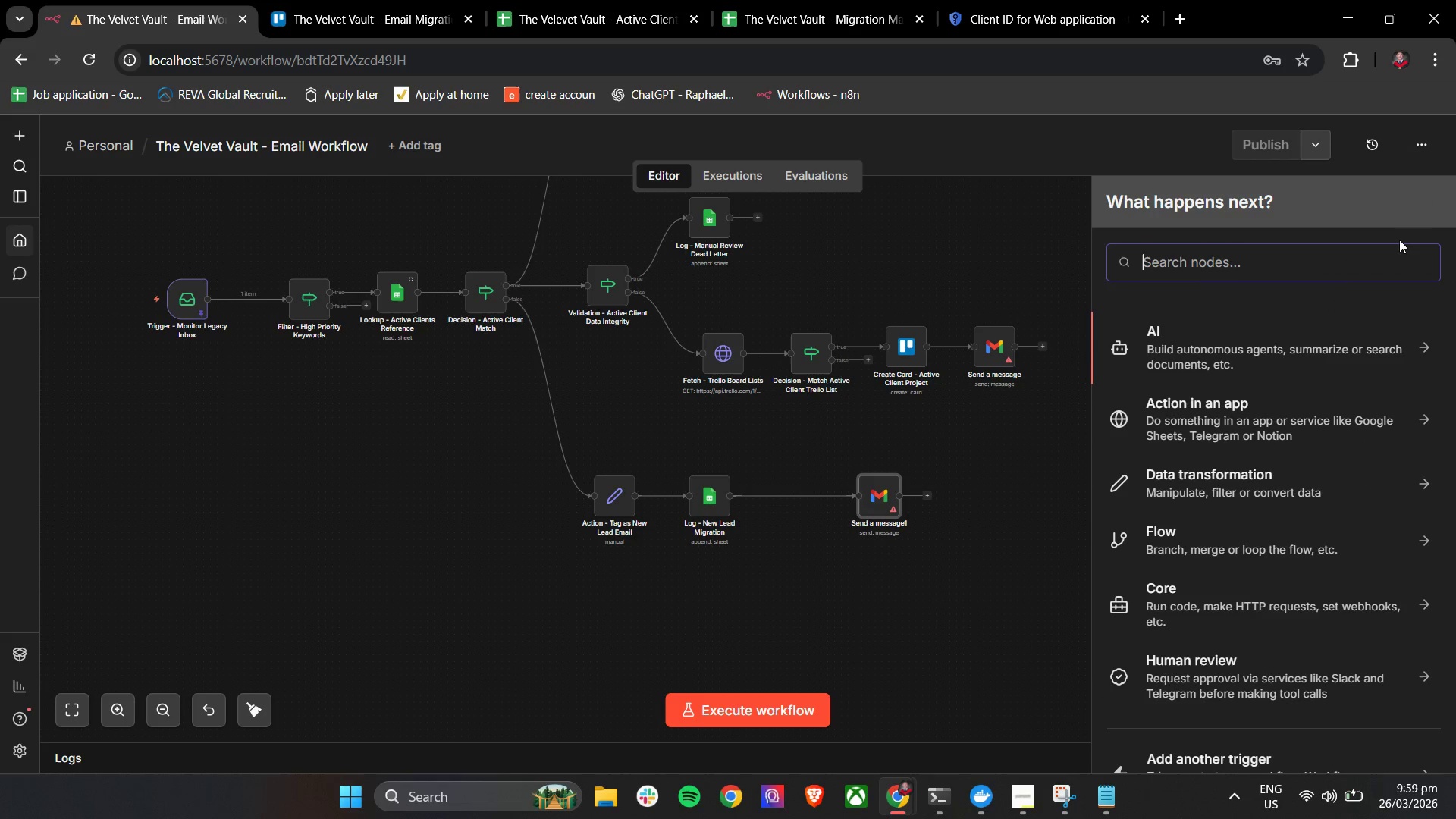 
left_click([821, 451])
 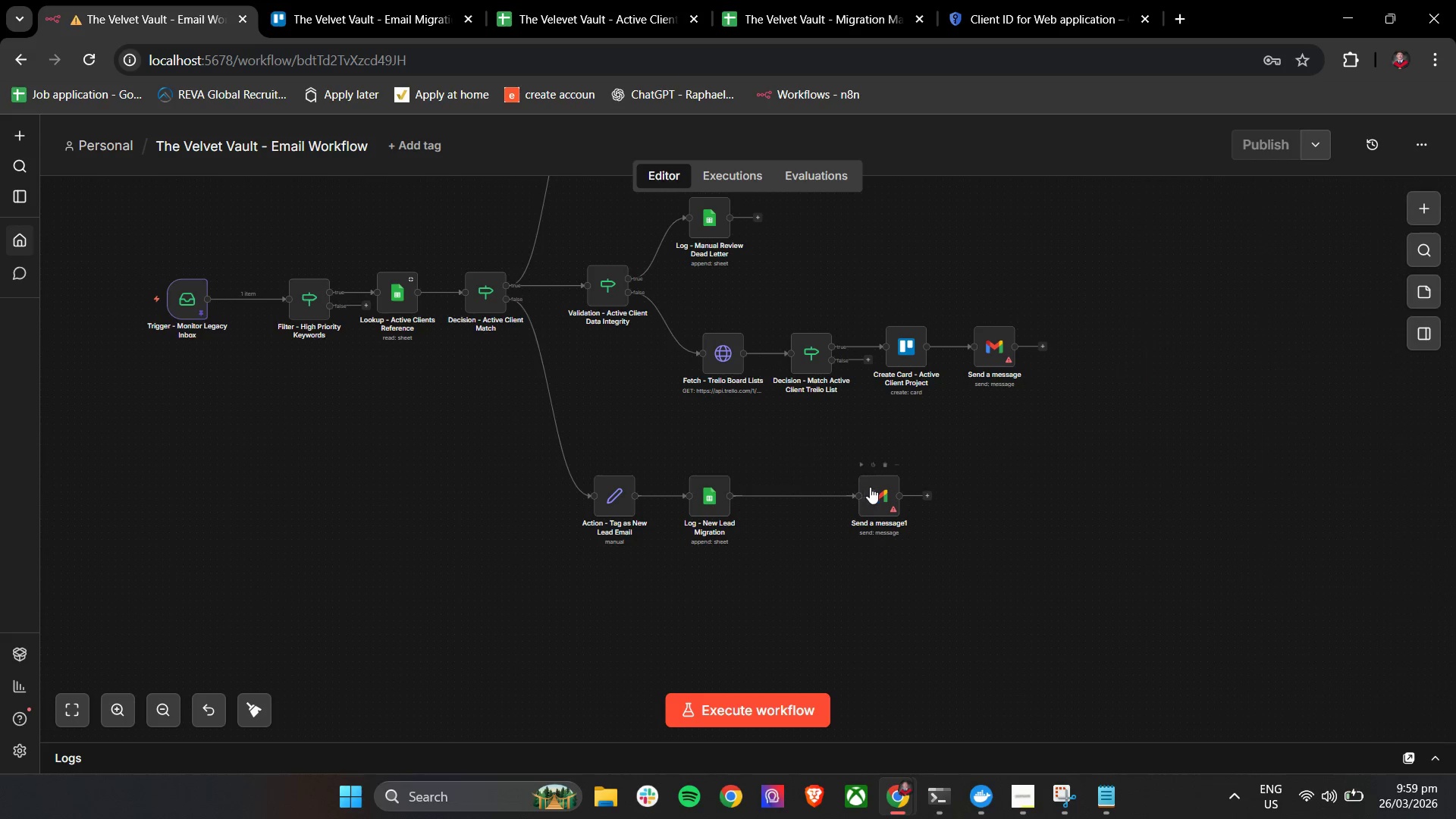 
left_click_drag(start_coordinate=[876, 493], to_coordinate=[801, 494])
 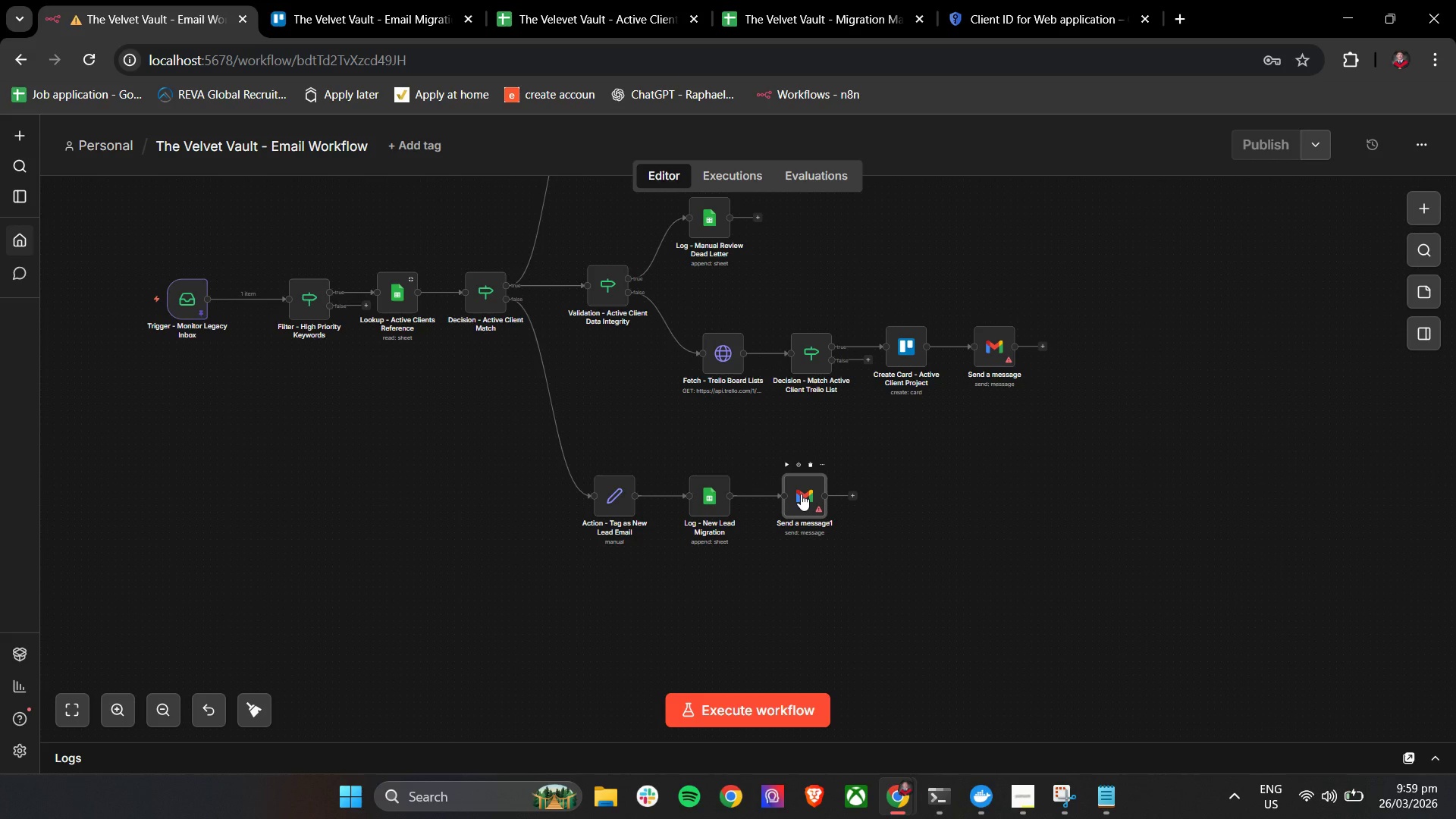 
double_click([801, 494])
 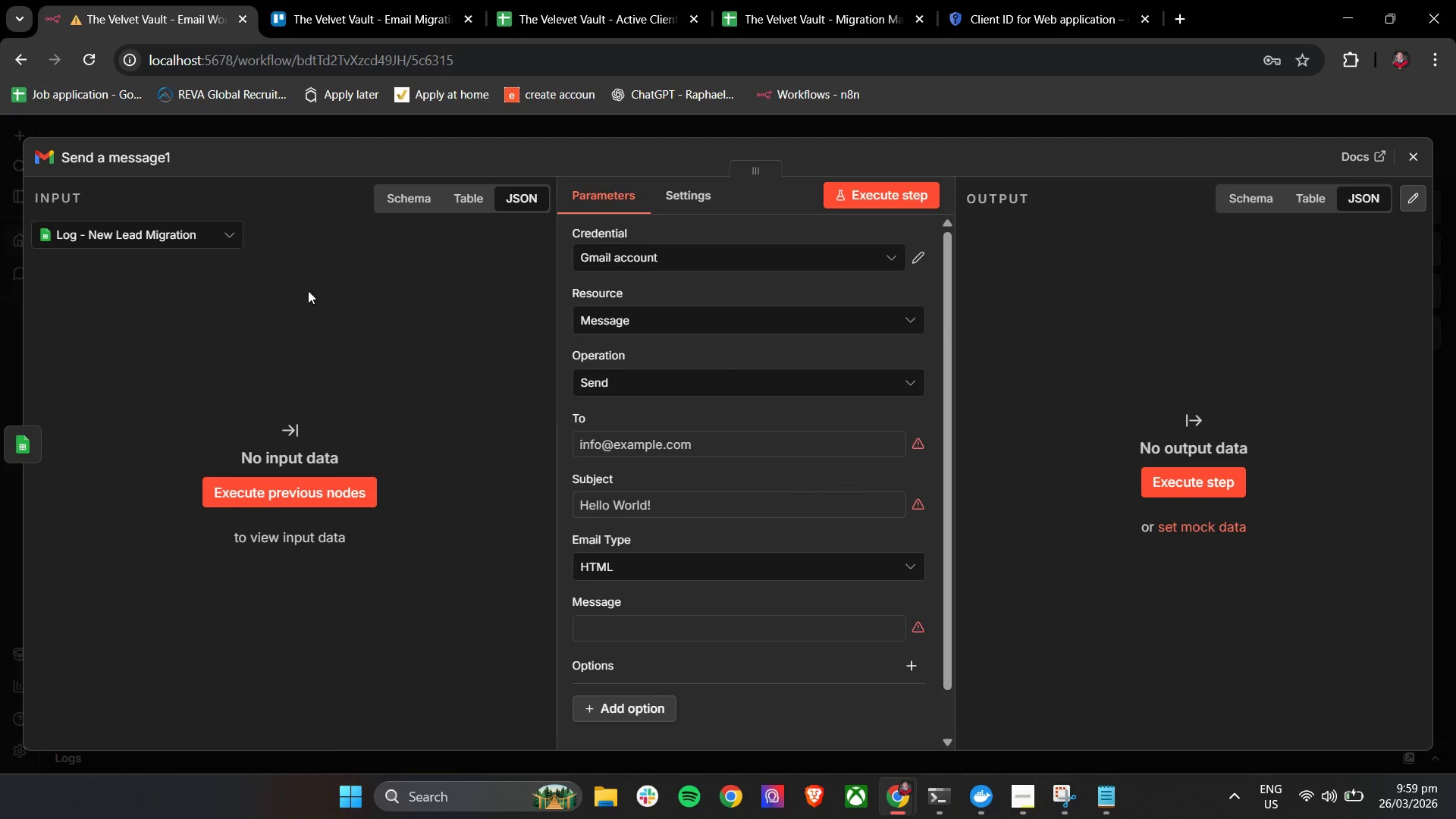 
left_click([189, 234])
 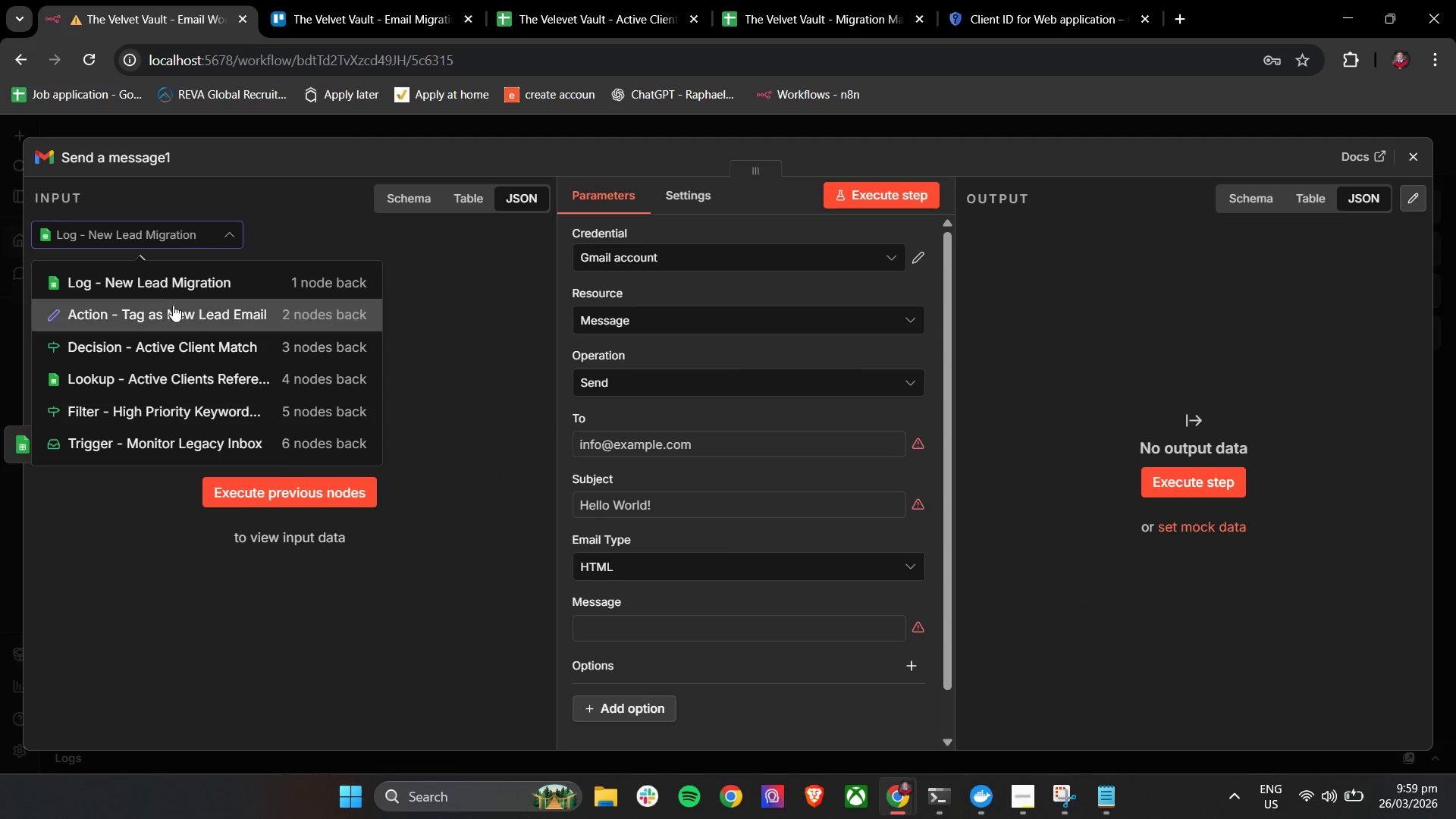 
left_click([171, 291])
 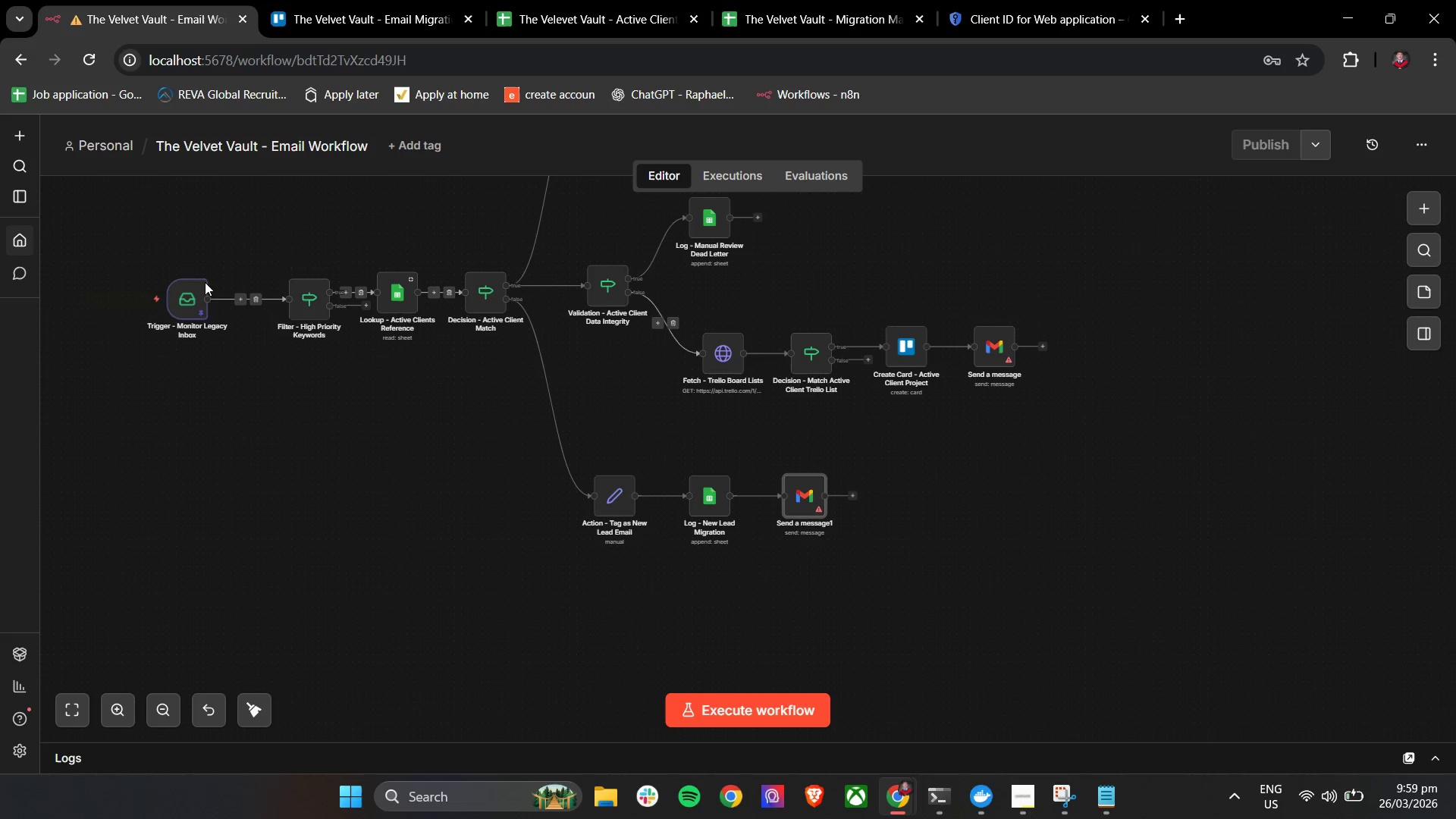 
left_click([169, 267])
 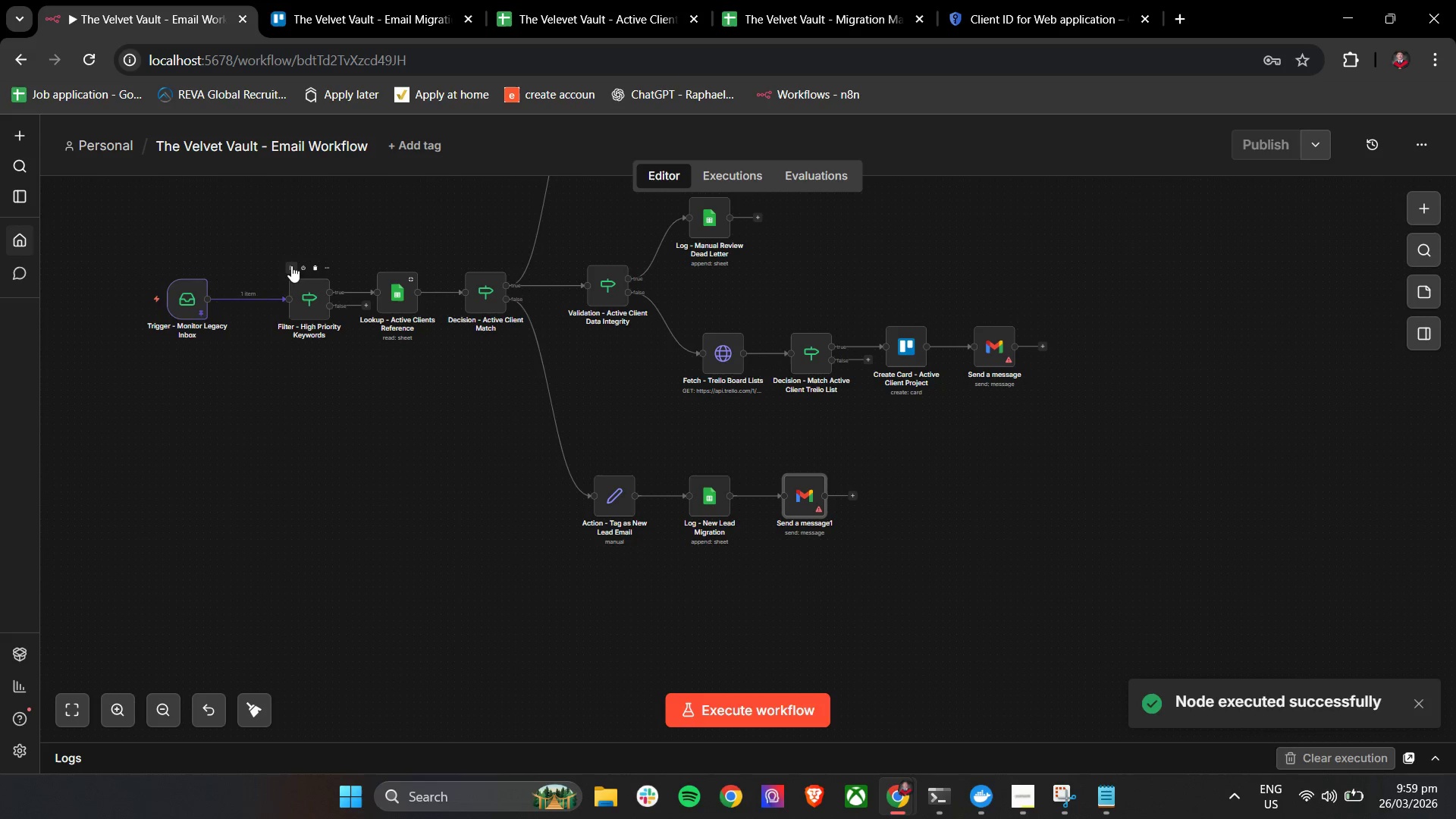 
left_click([287, 268])
 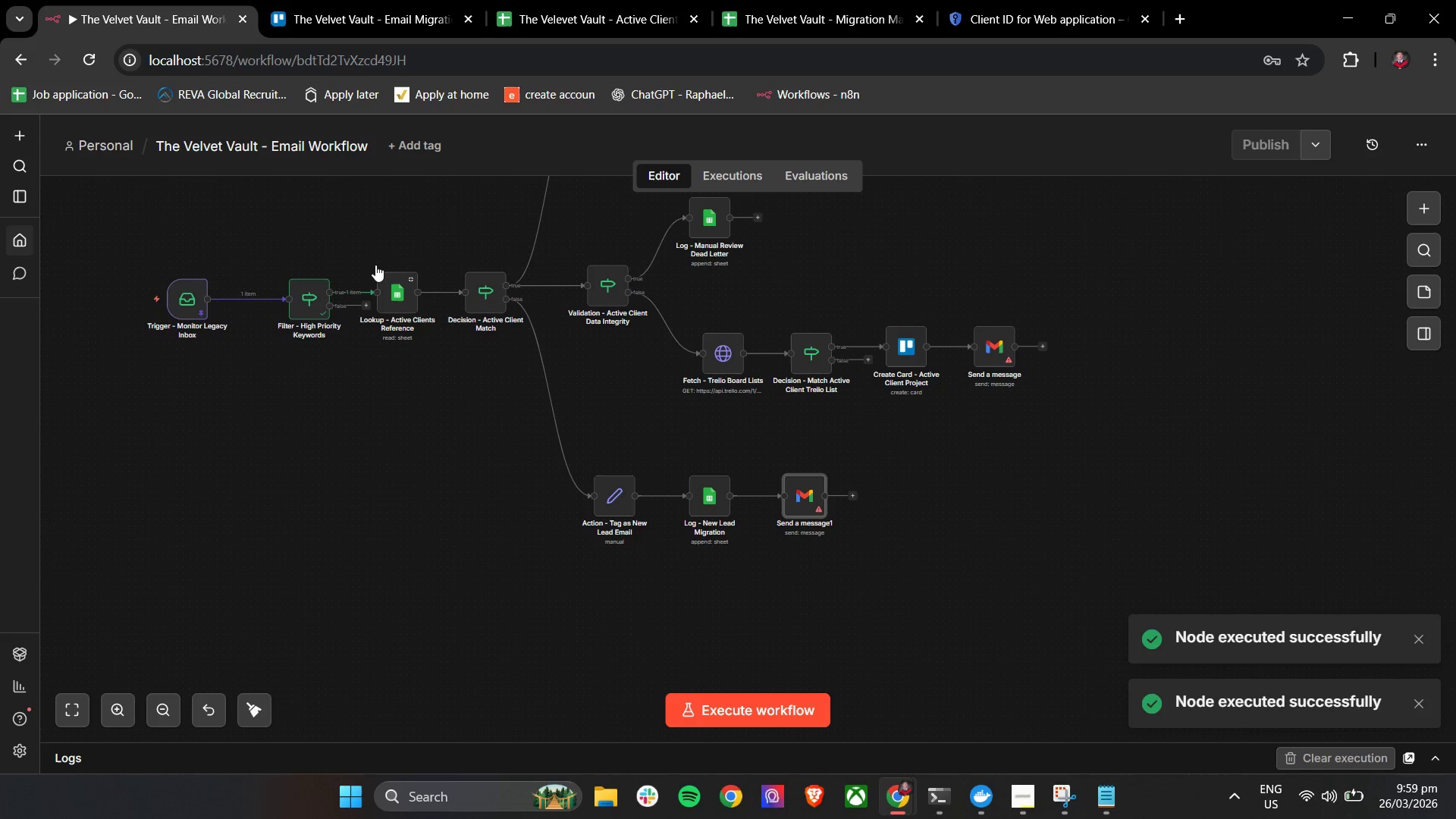 
left_click([379, 265])
 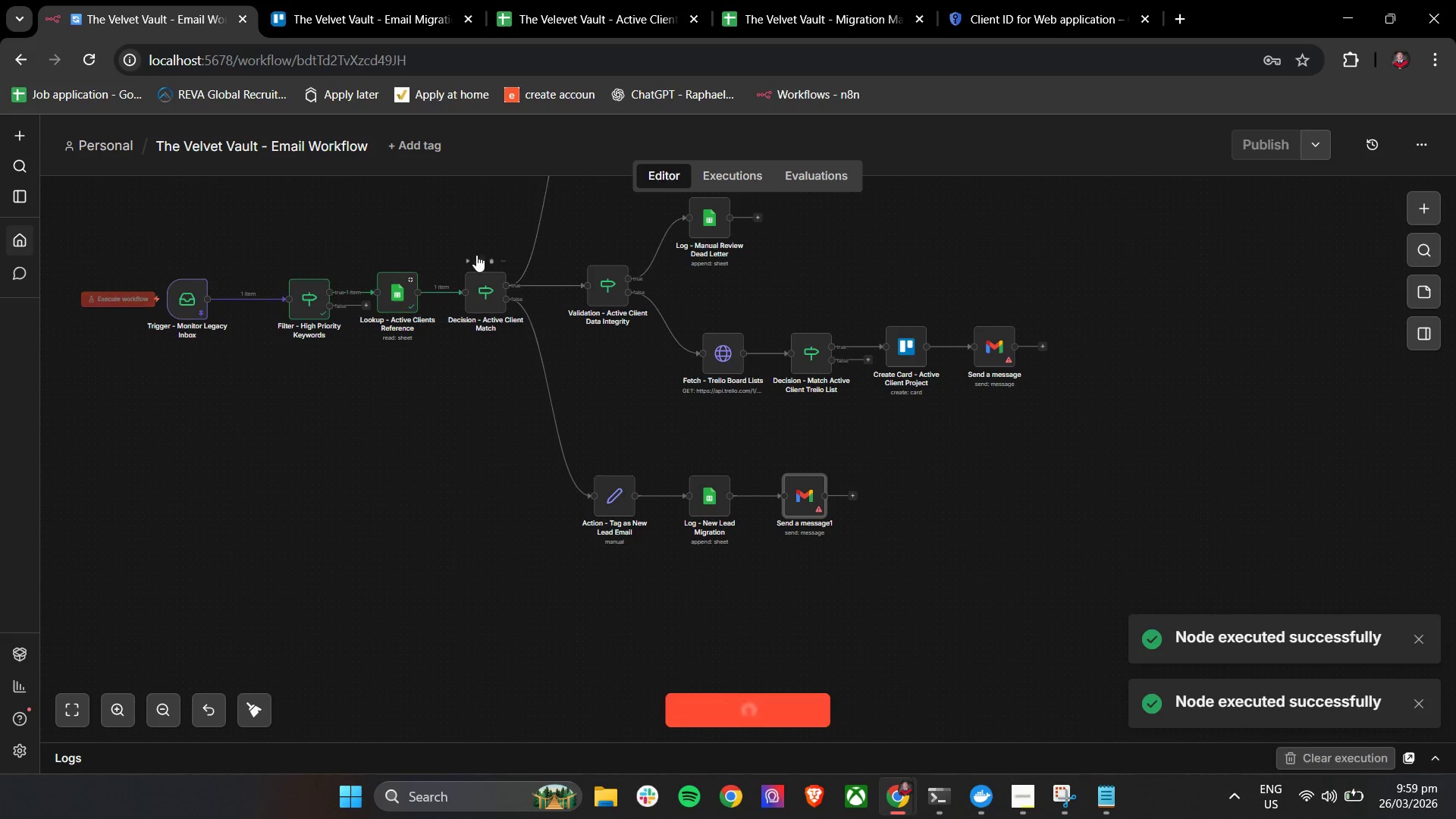 
left_click([466, 262])
 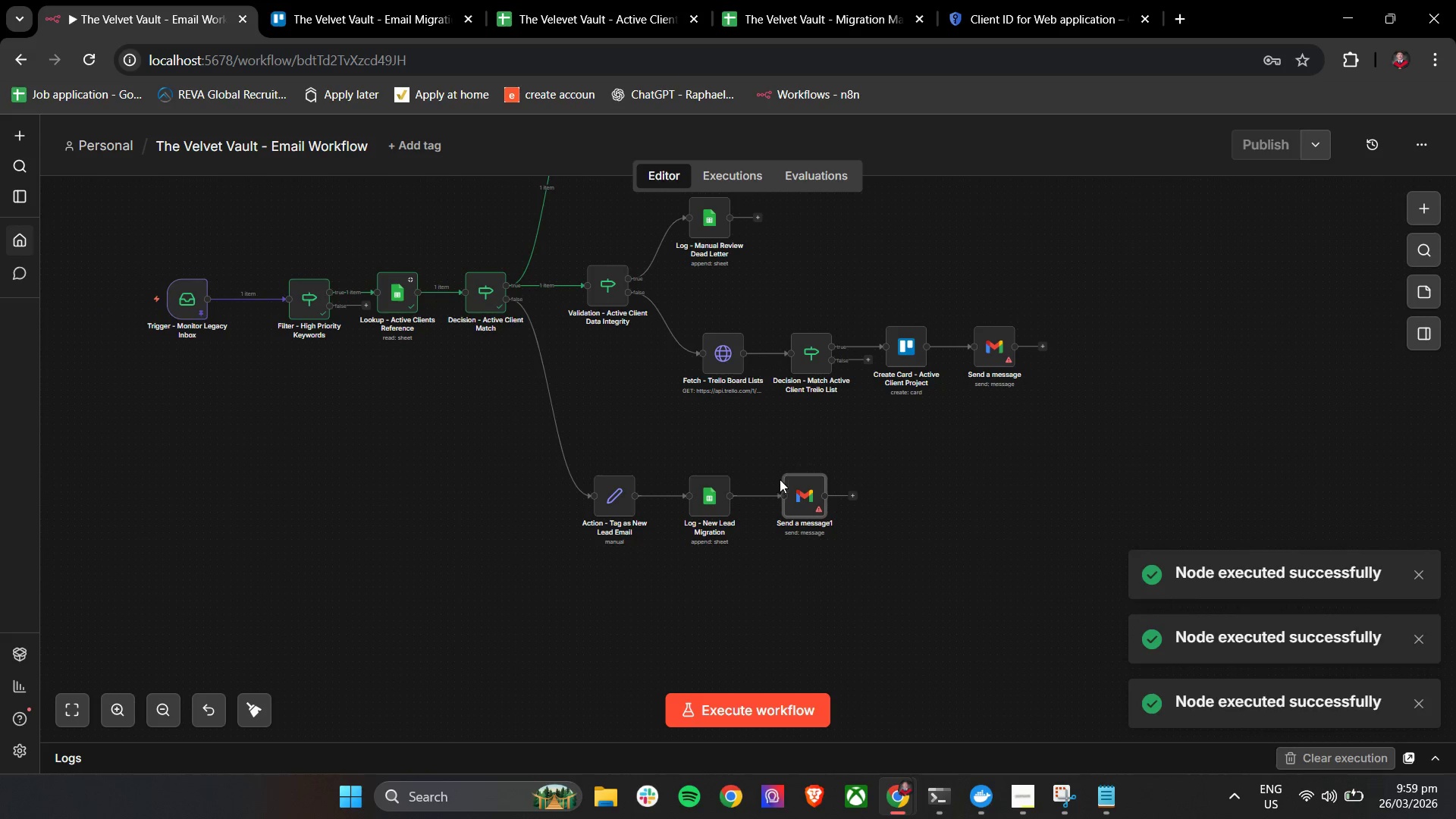 
double_click([806, 495])
 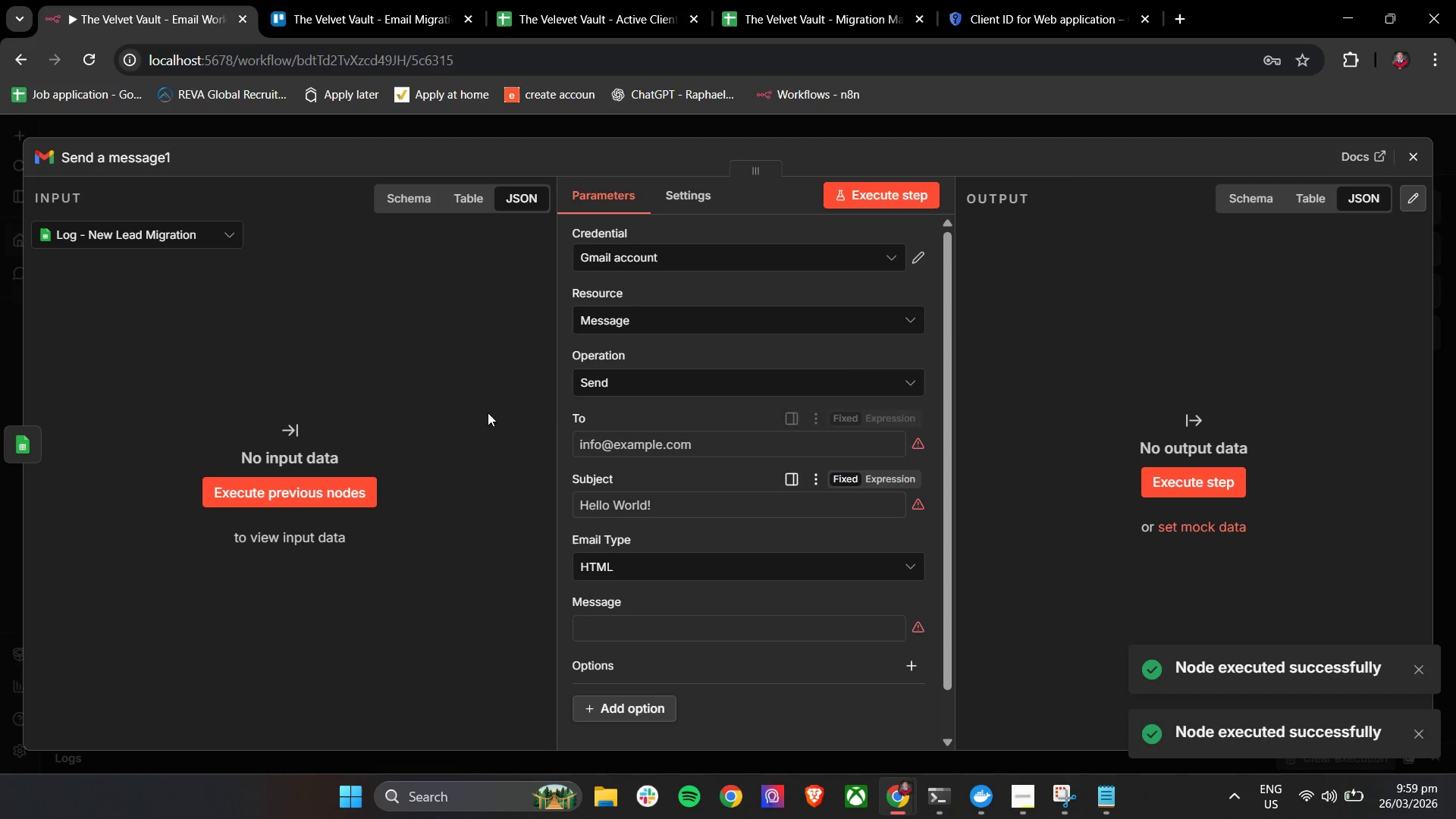 
left_click([118, 239])
 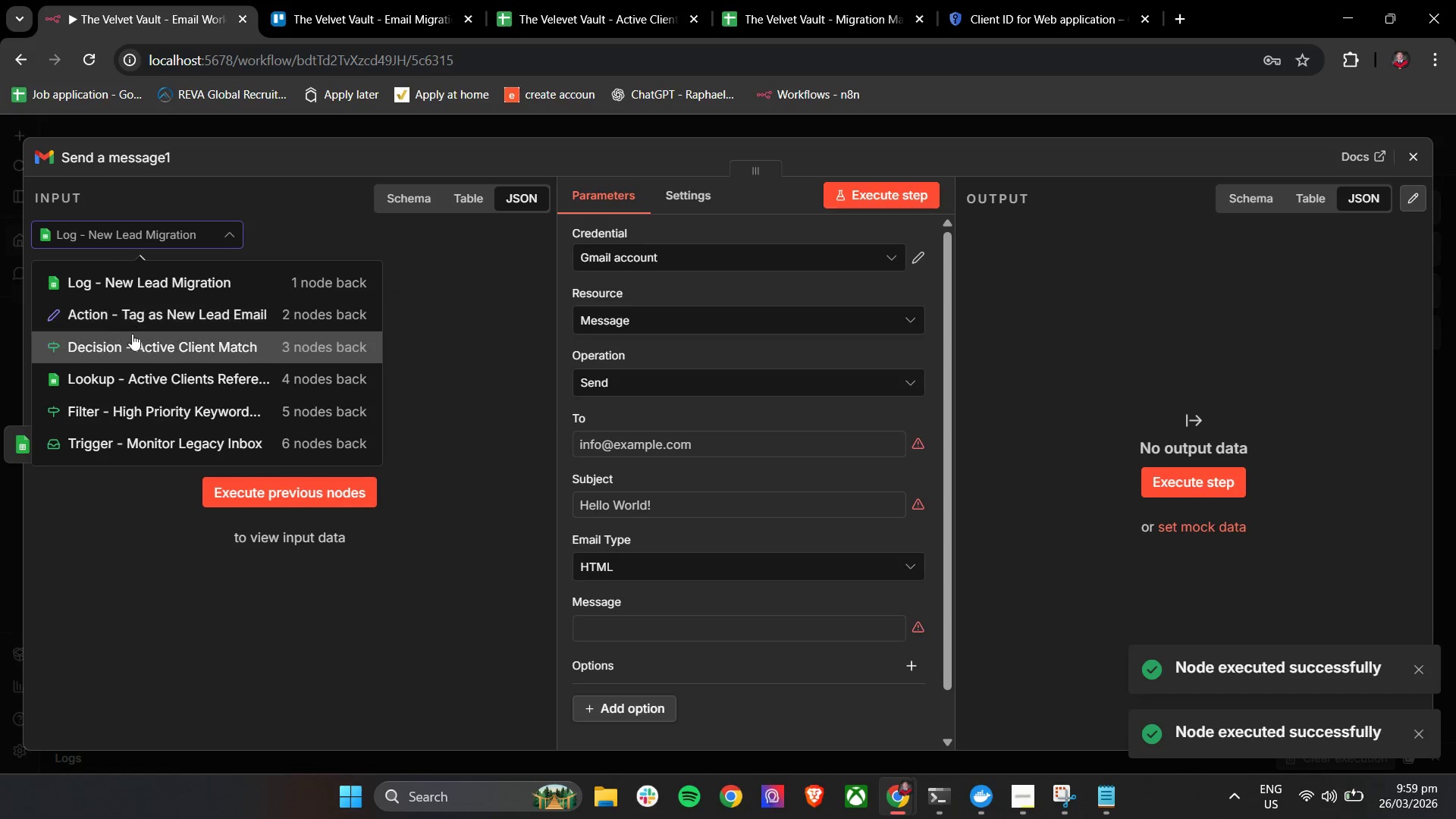 
left_click([133, 336])
 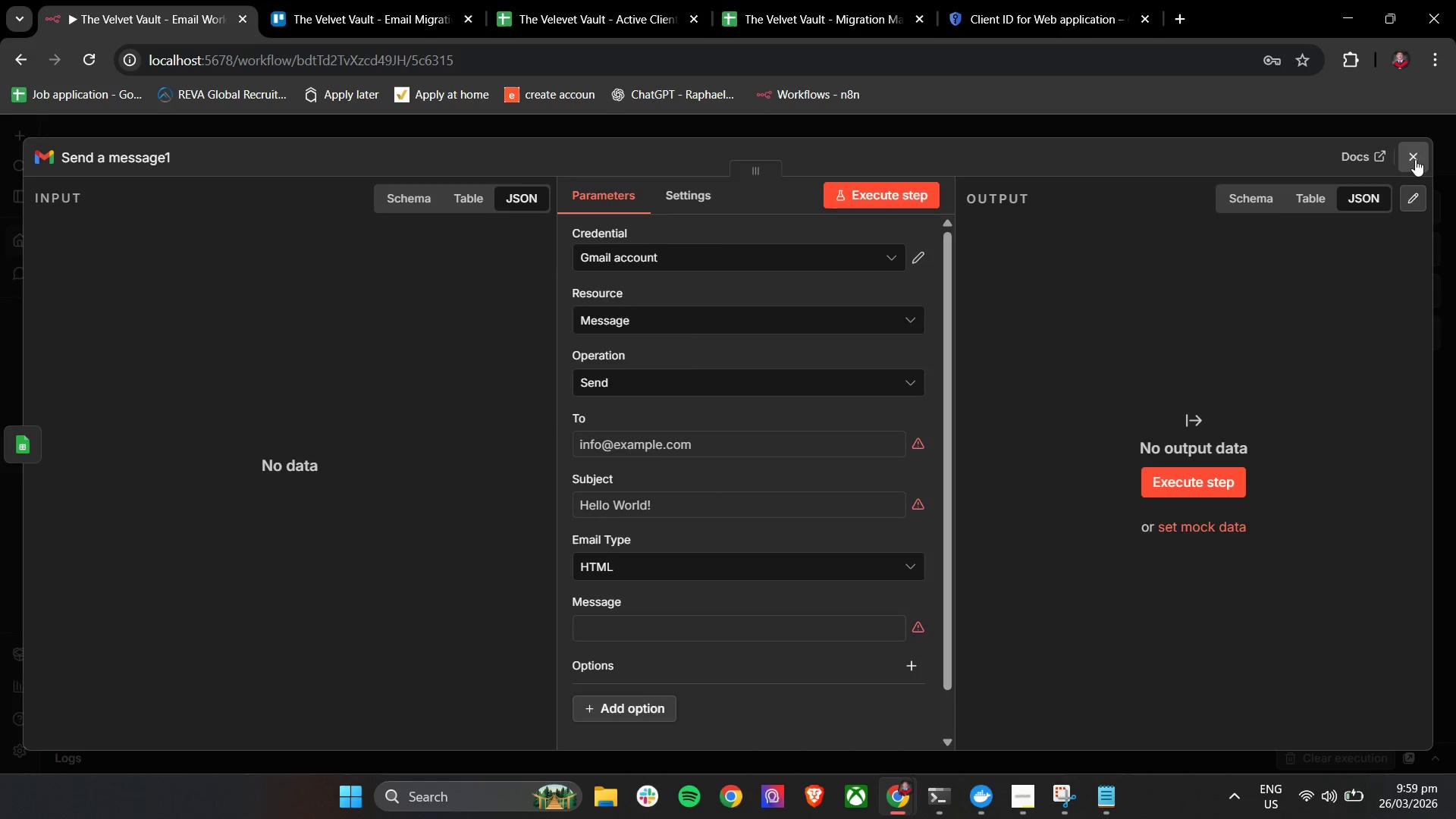 
double_click([480, 287])
 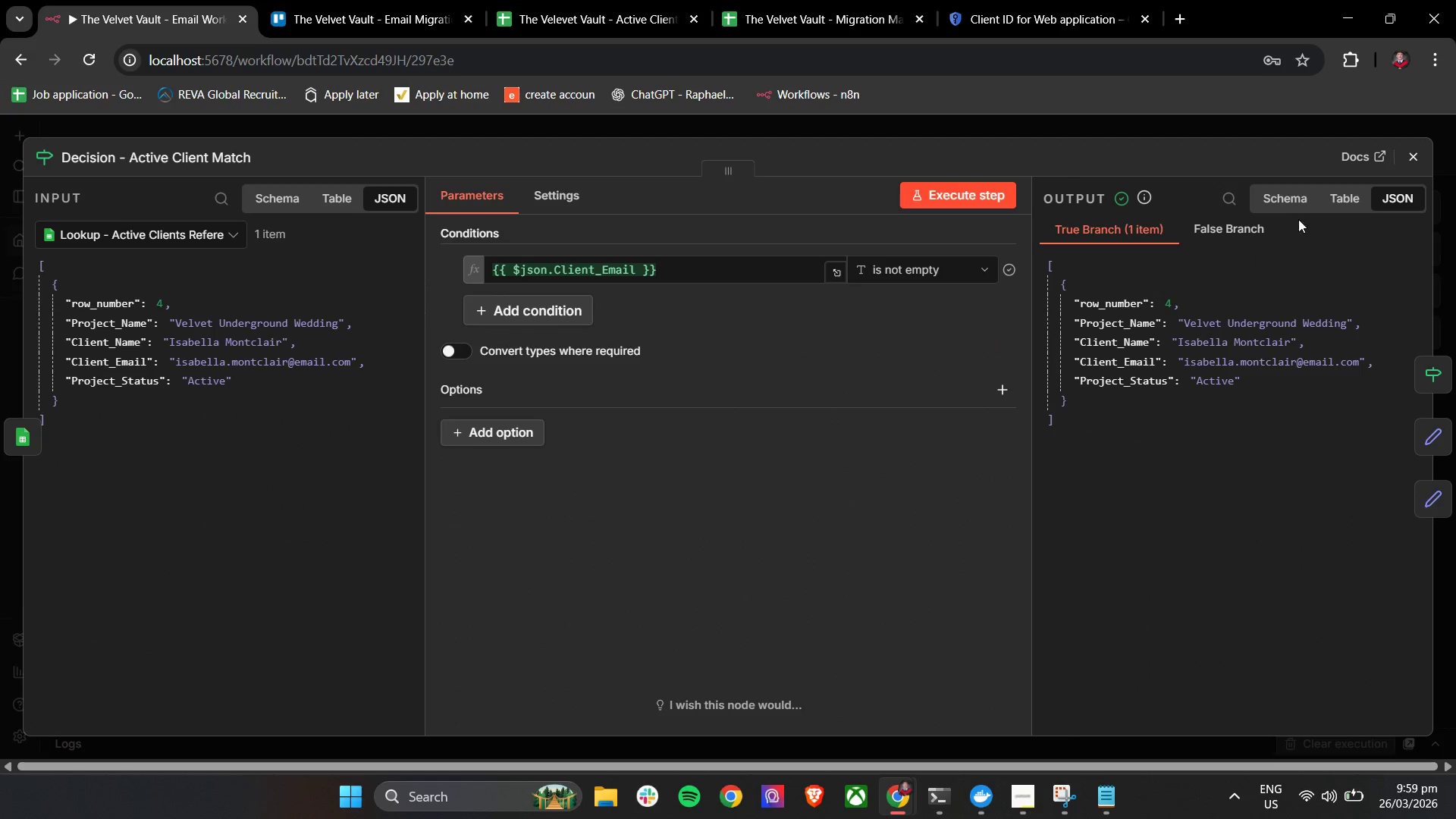 
left_click([1401, 159])
 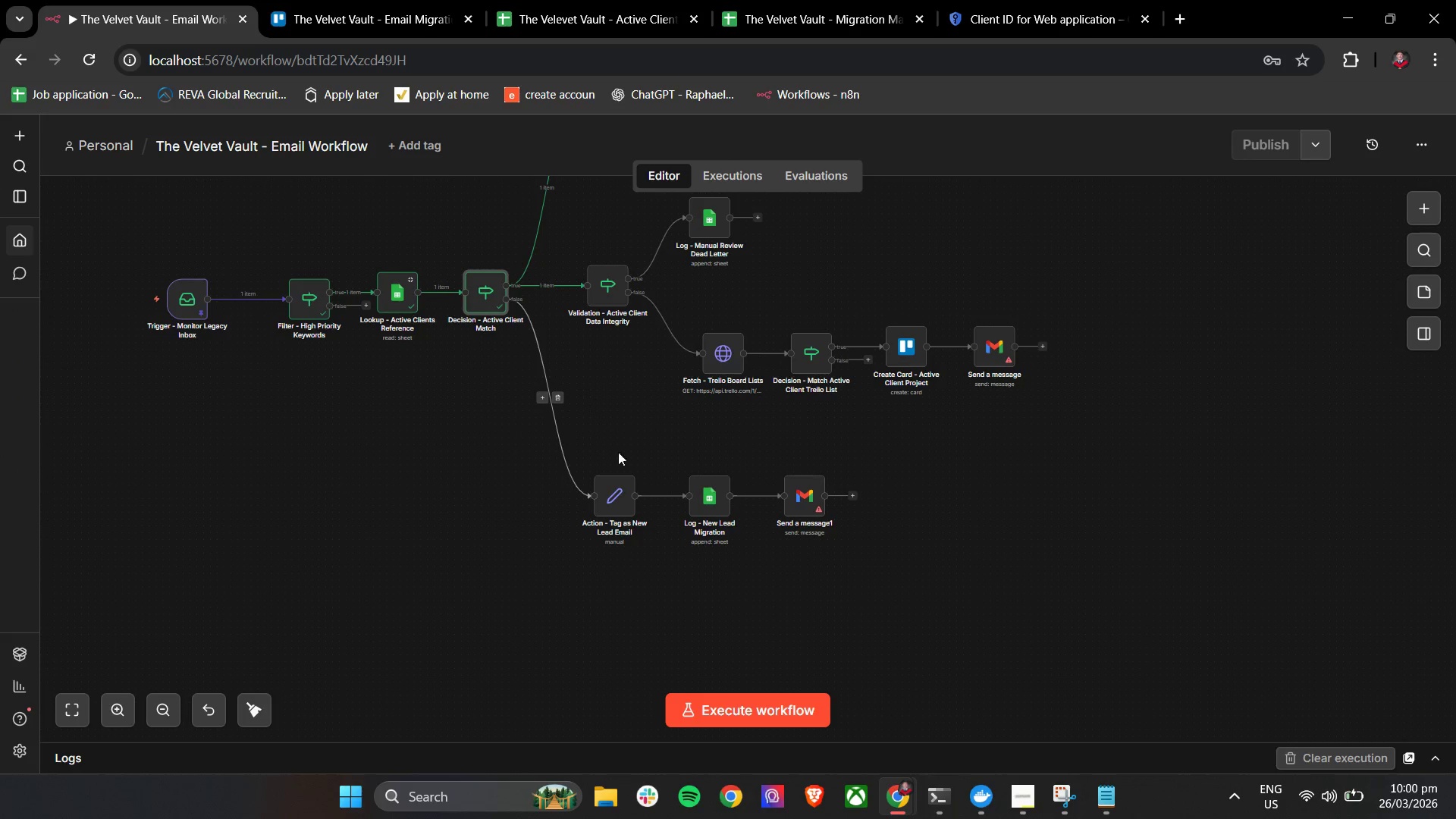 
left_click([817, 495])
 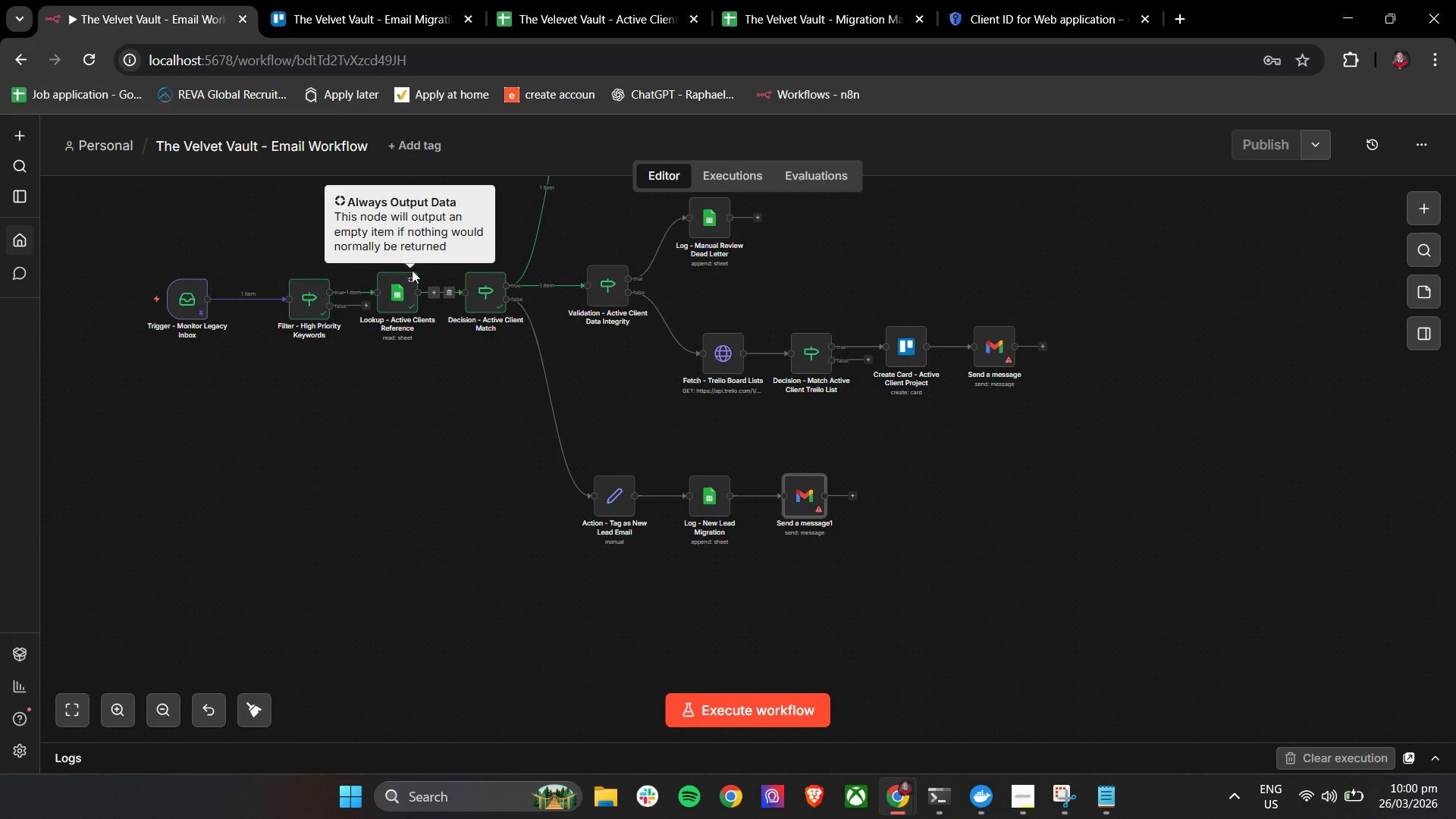 
left_click([472, 293])
 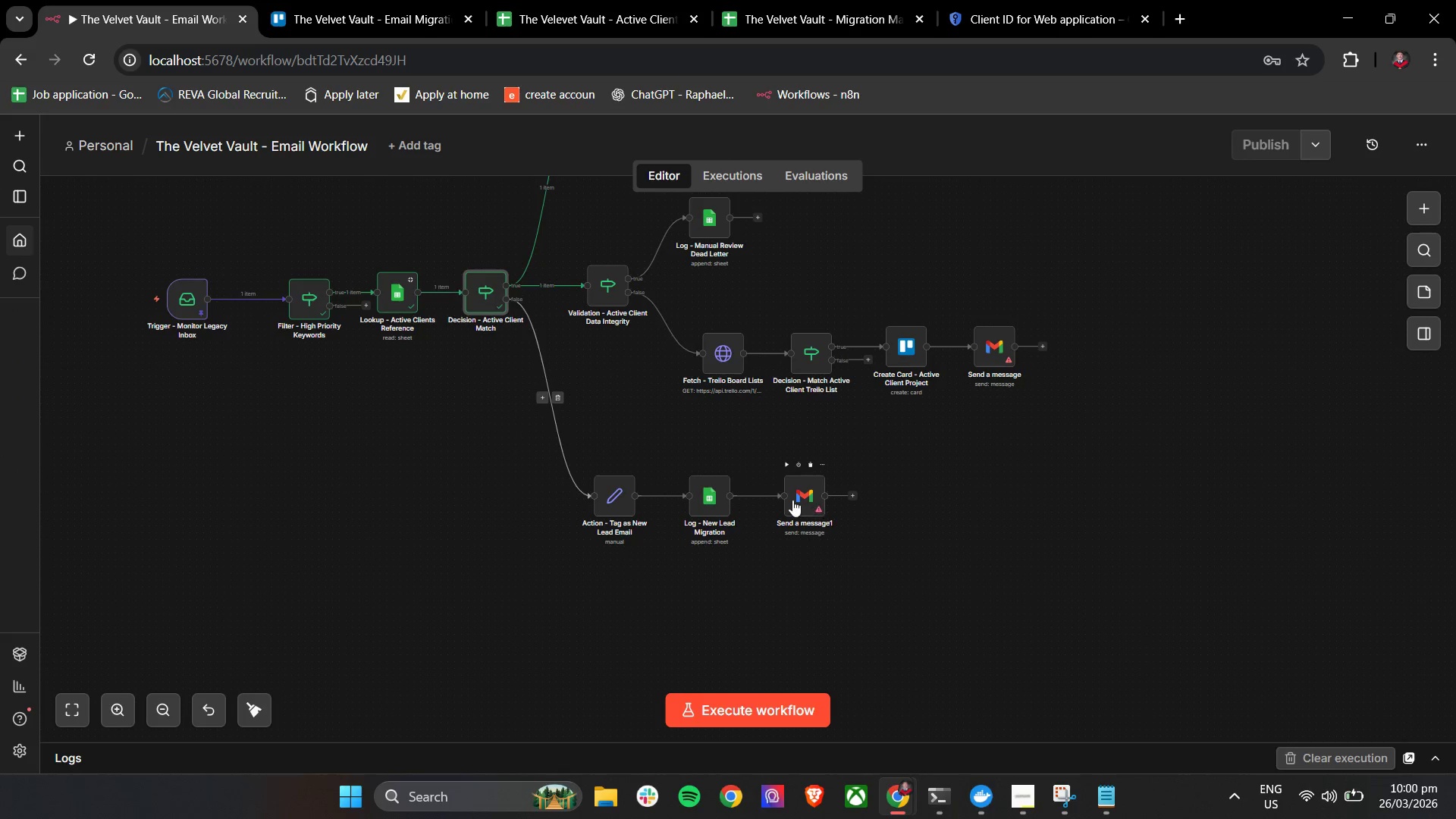 
double_click([792, 500])
 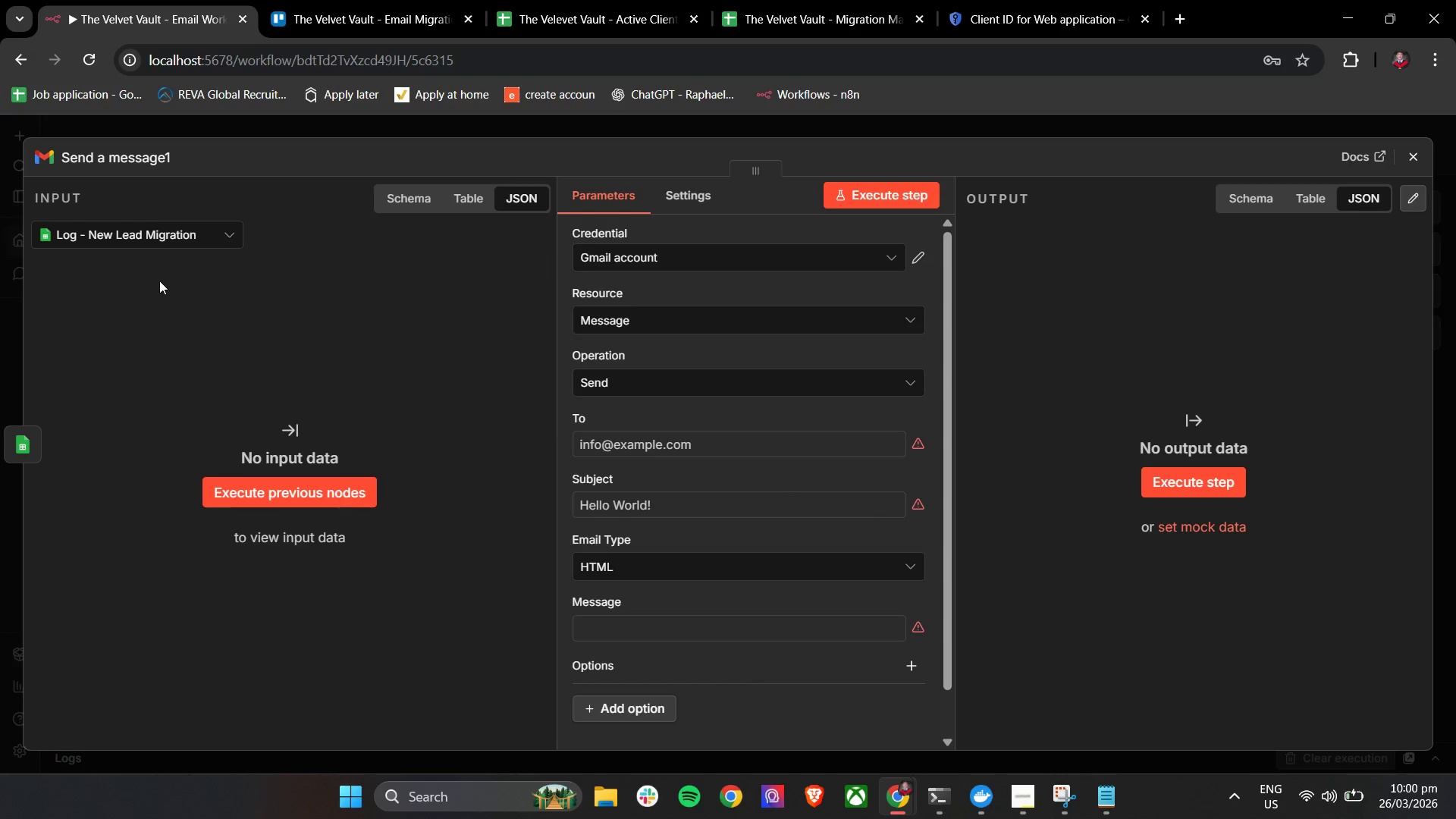 
left_click([143, 244])
 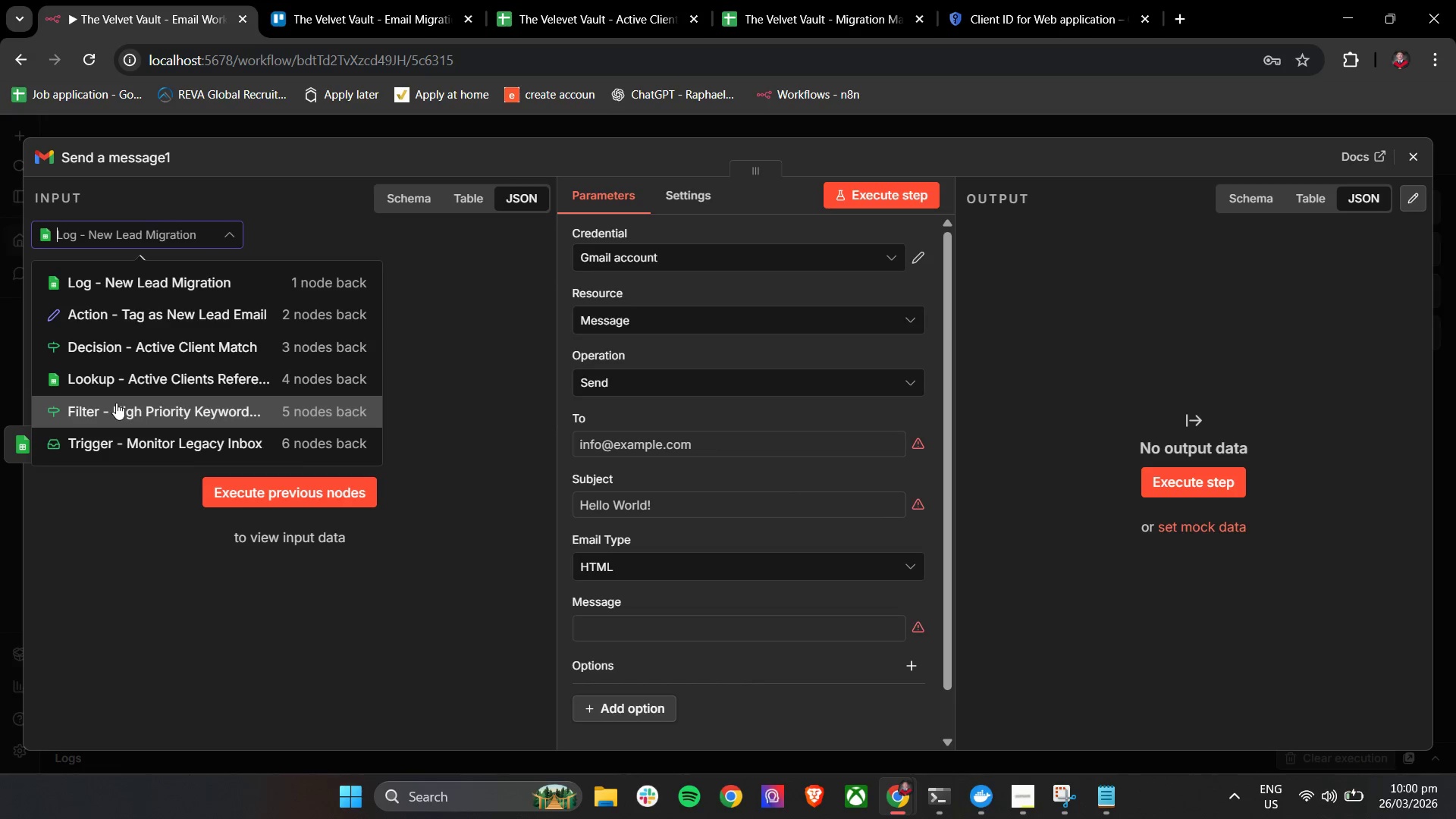 
left_click([118, 428])
 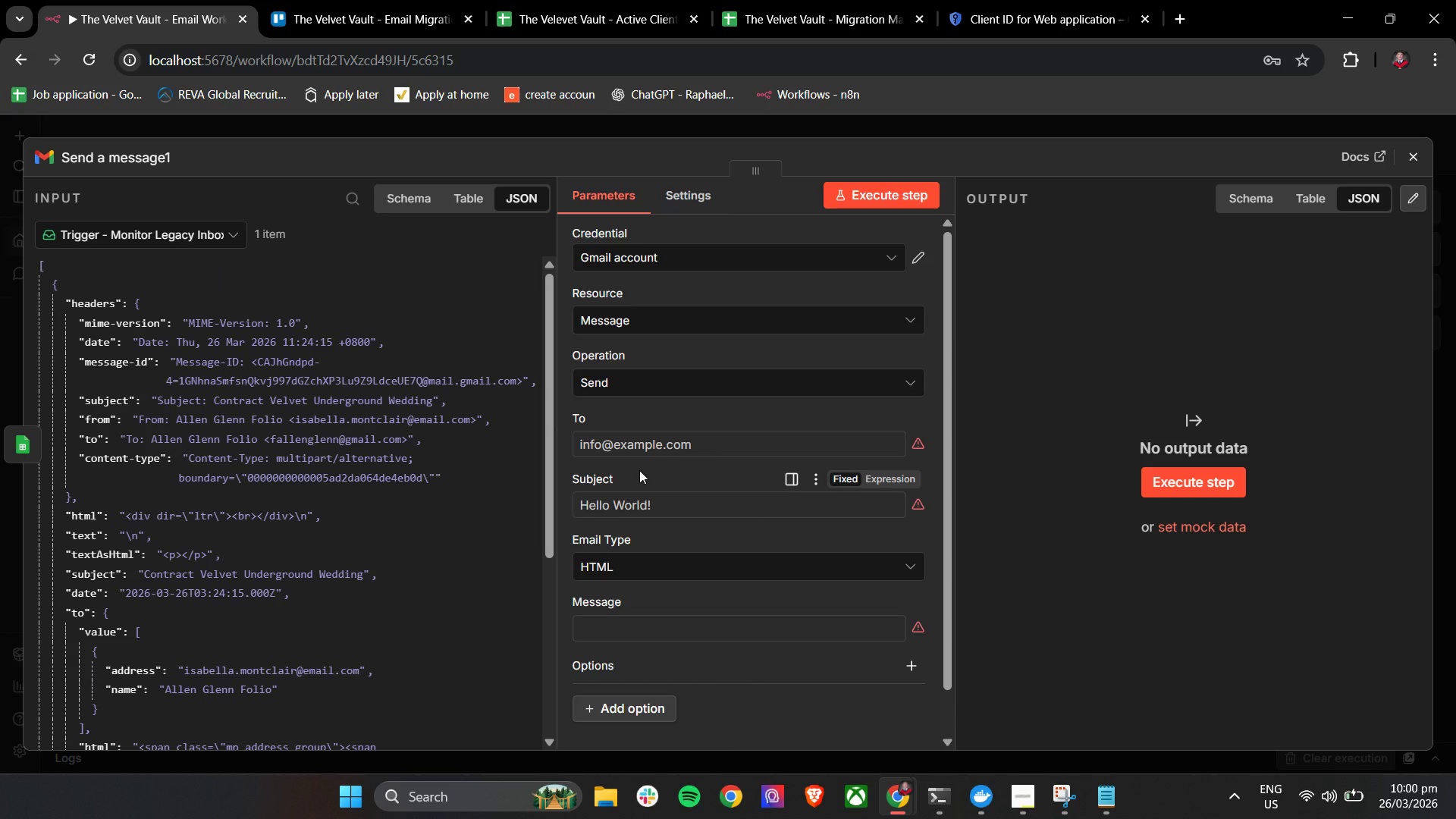 
wait(11.8)
 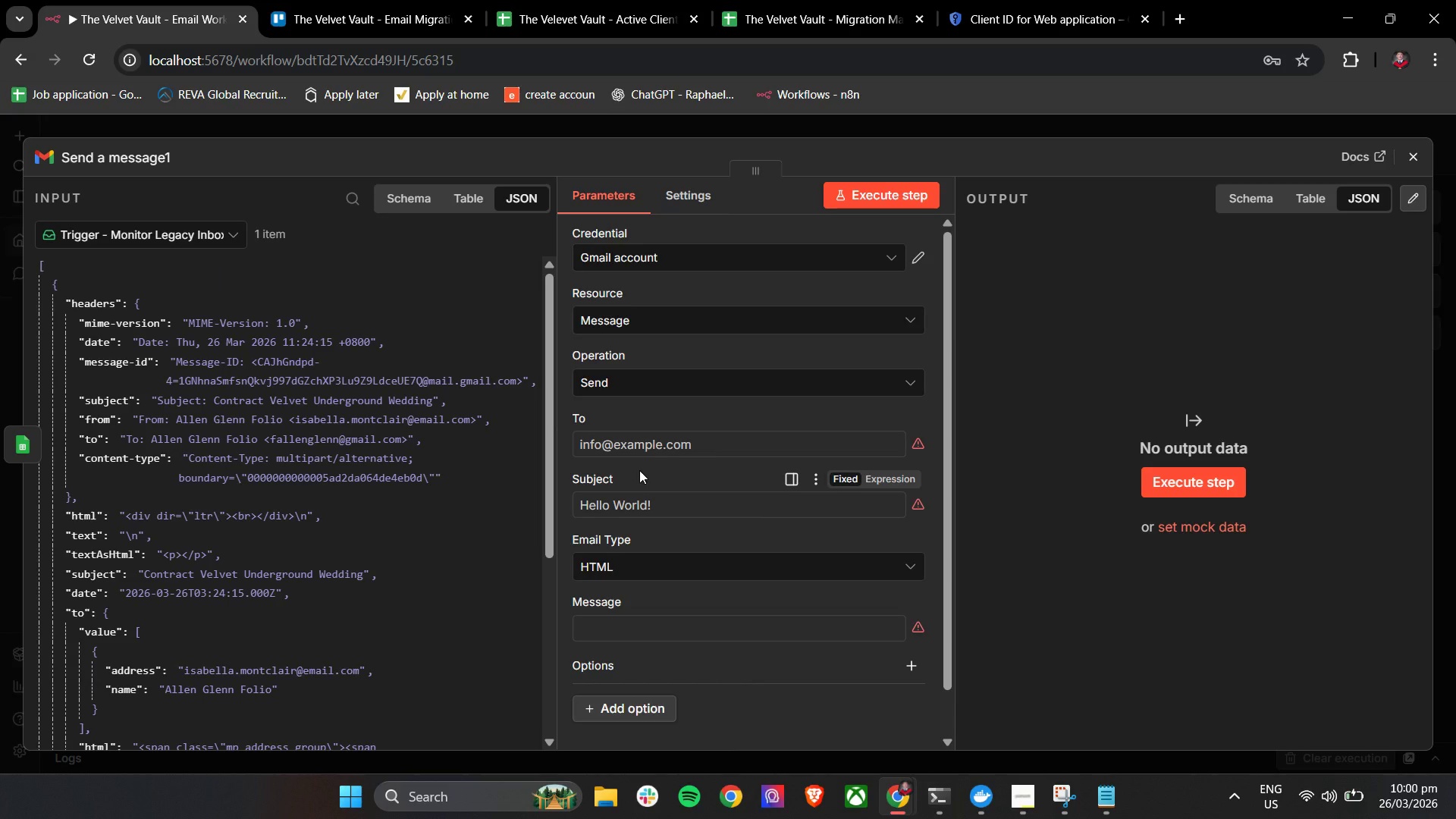 
left_click([643, 447])
 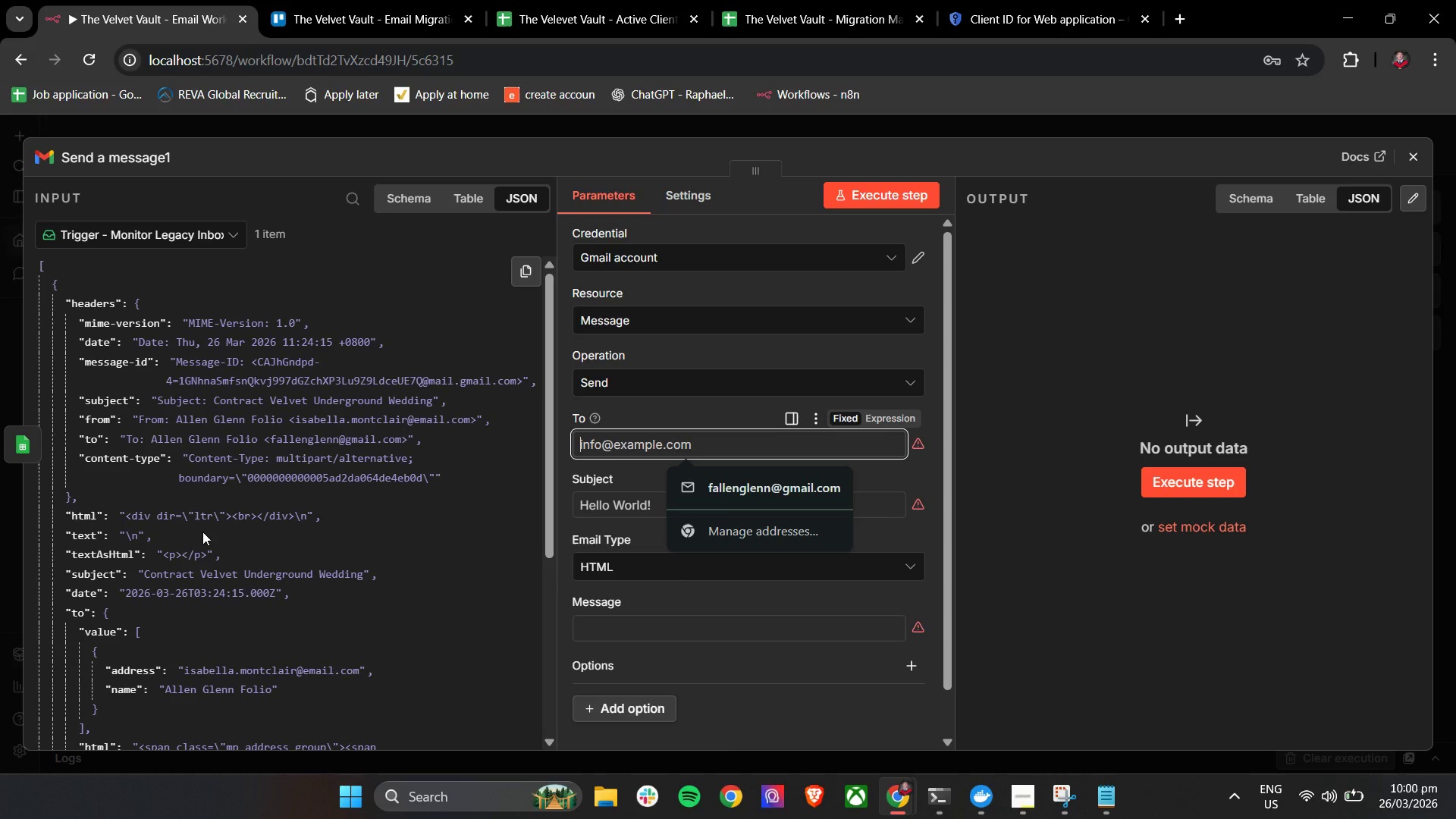 
scroll: coordinate [217, 522], scroll_direction: down, amount: 2.0
 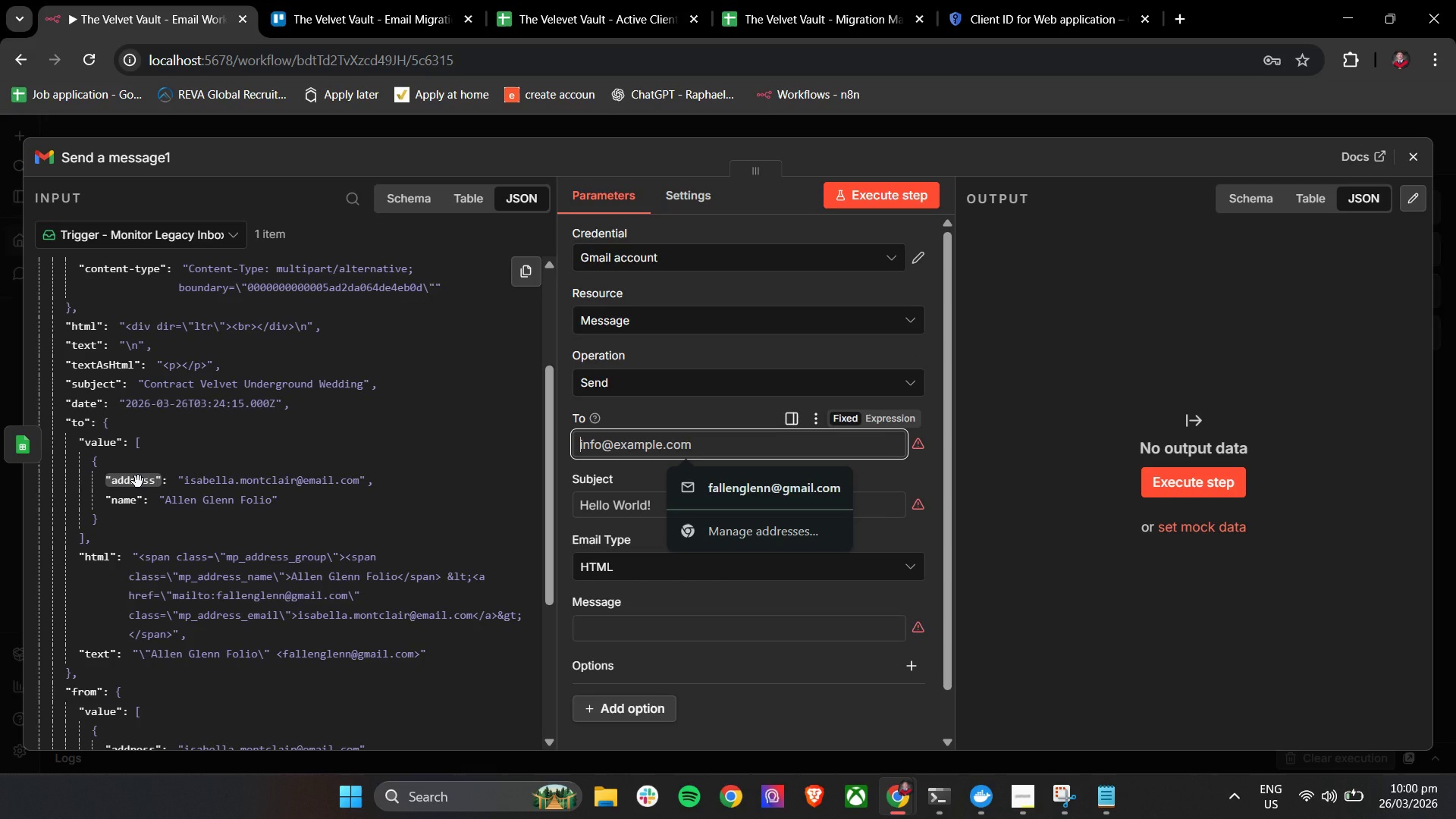 
left_click_drag(start_coordinate=[138, 482], to_coordinate=[669, 457])
 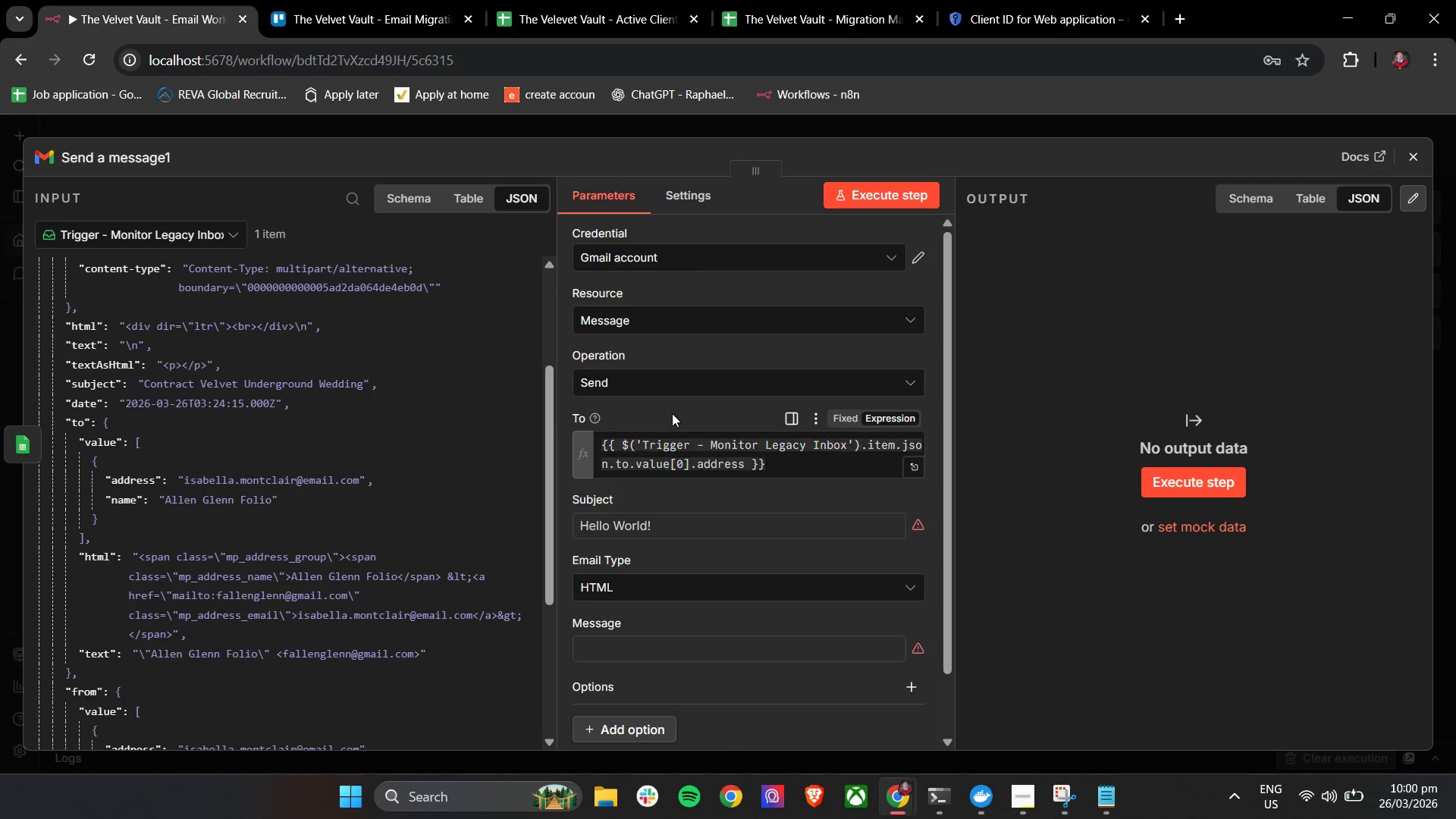 
left_click([672, 408])
 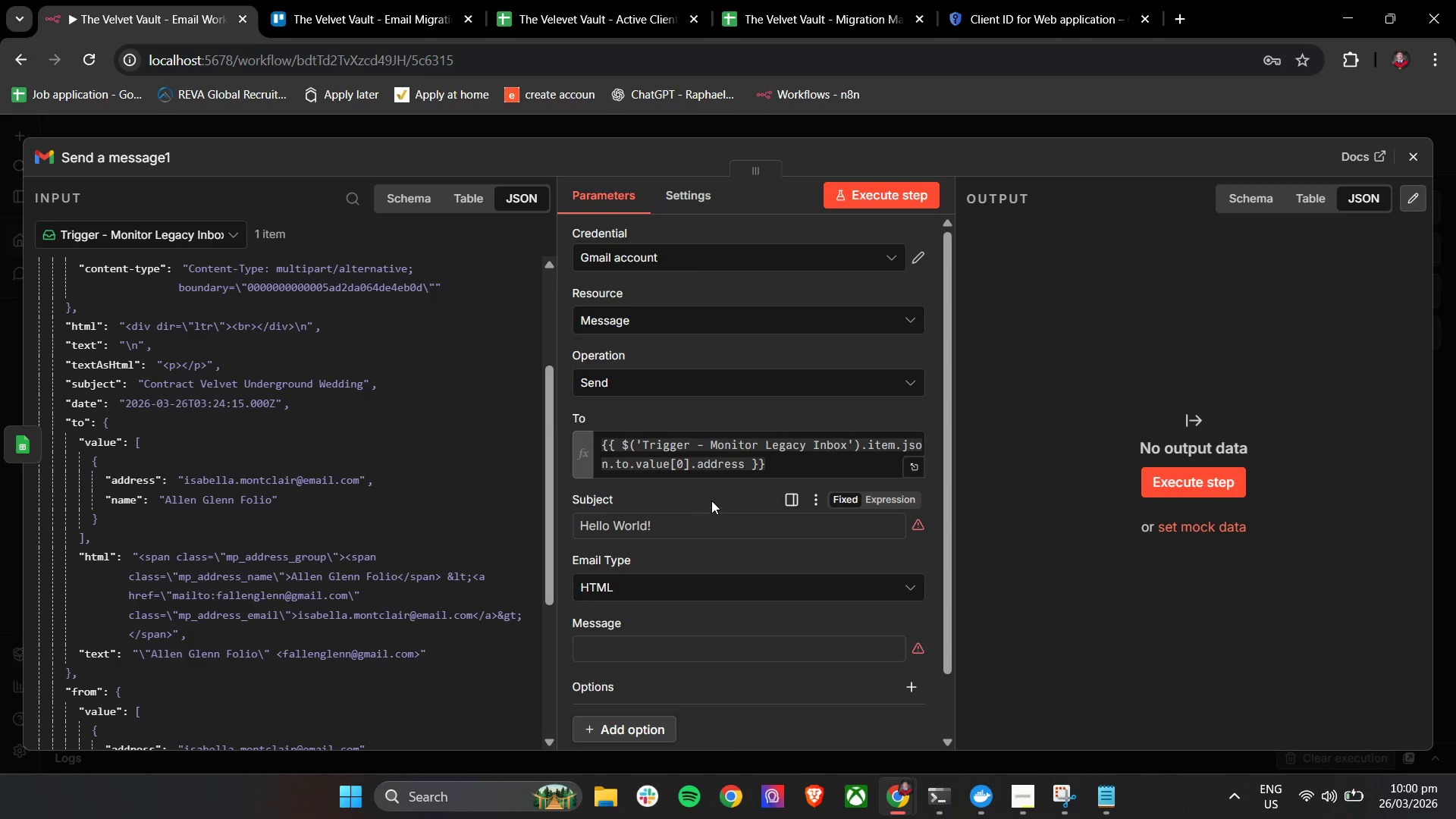 
left_click([712, 494])
 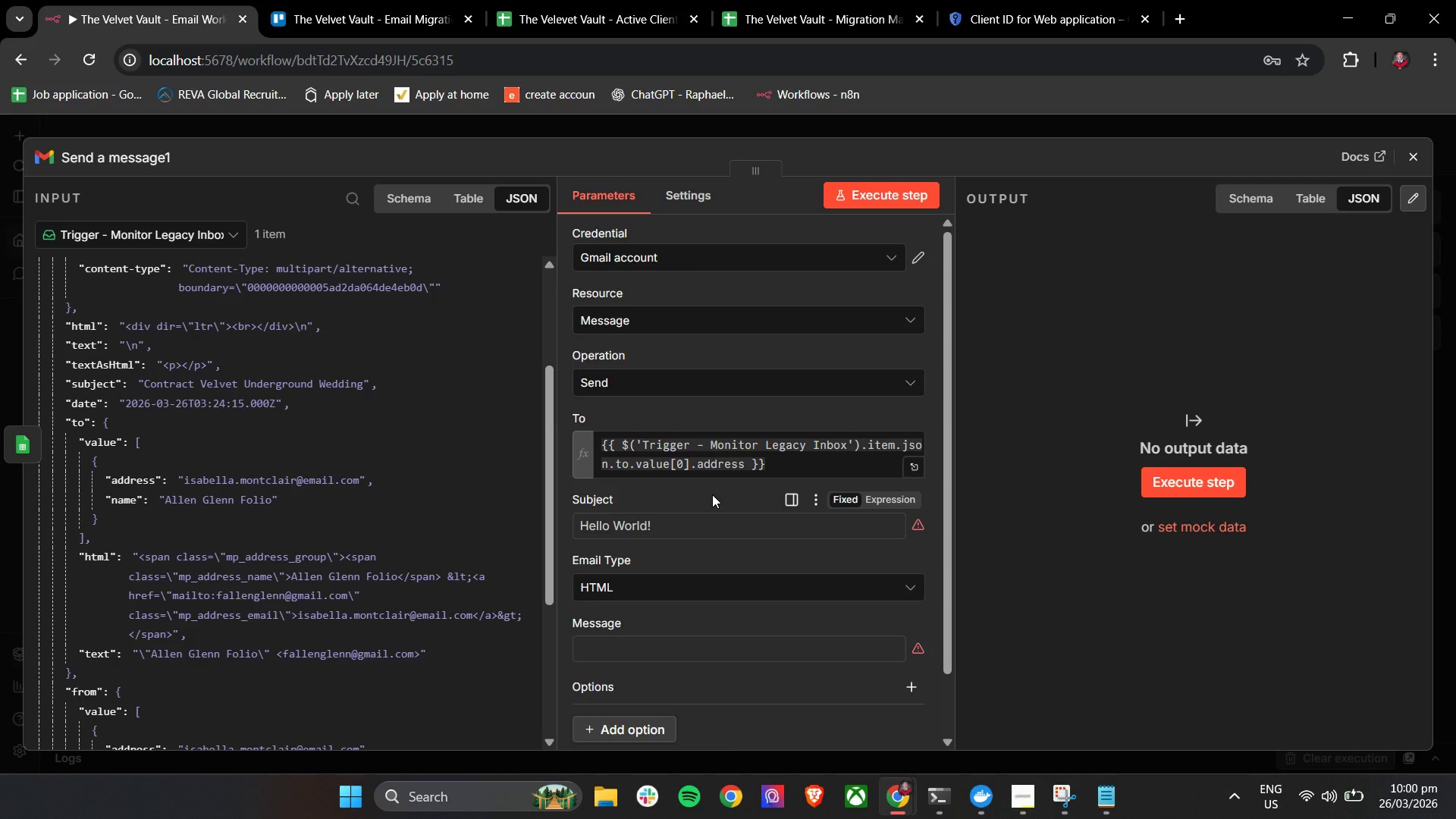 
scroll: coordinate [712, 494], scroll_direction: down, amount: 1.0
 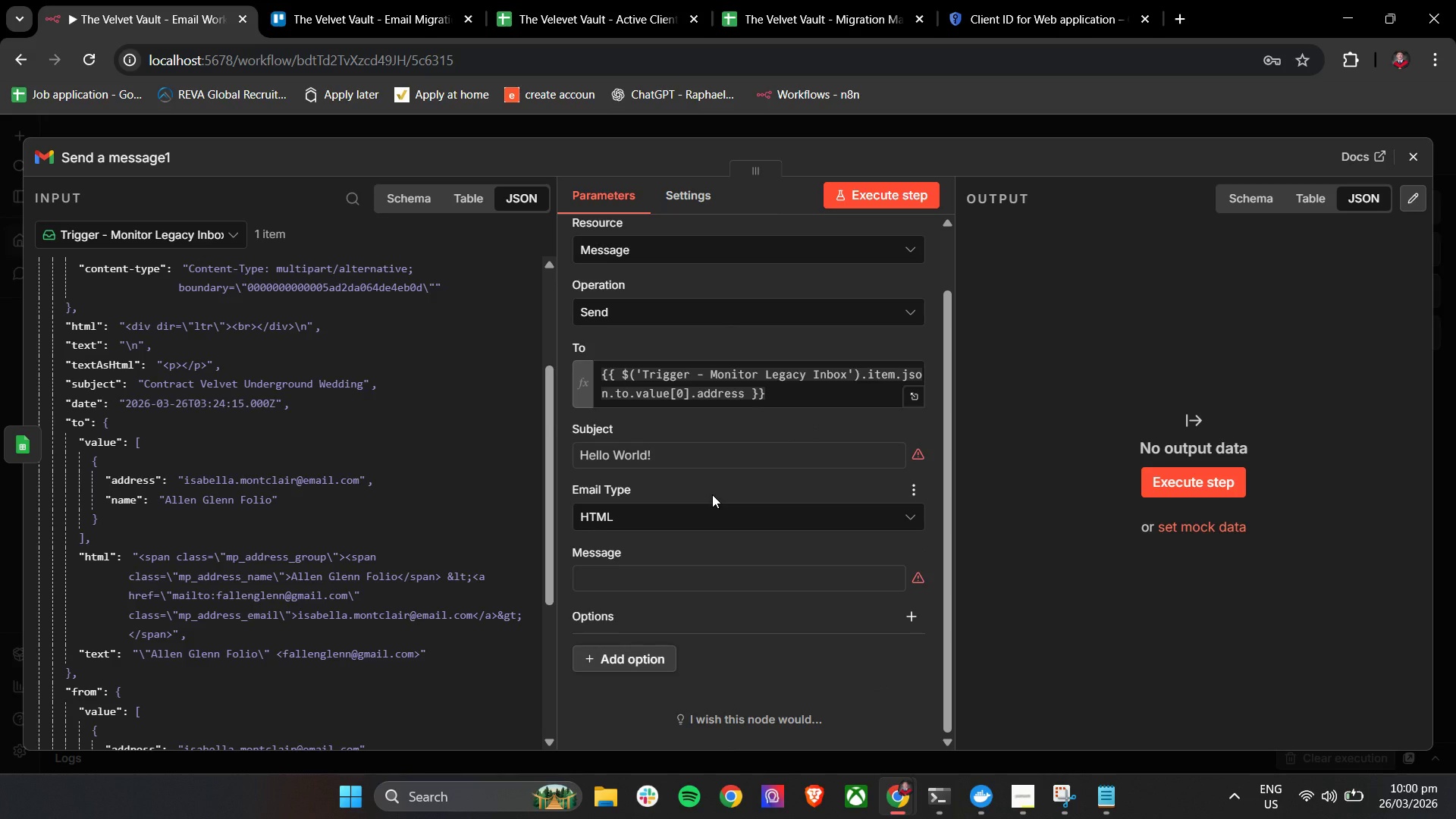 
wait(9.82)
 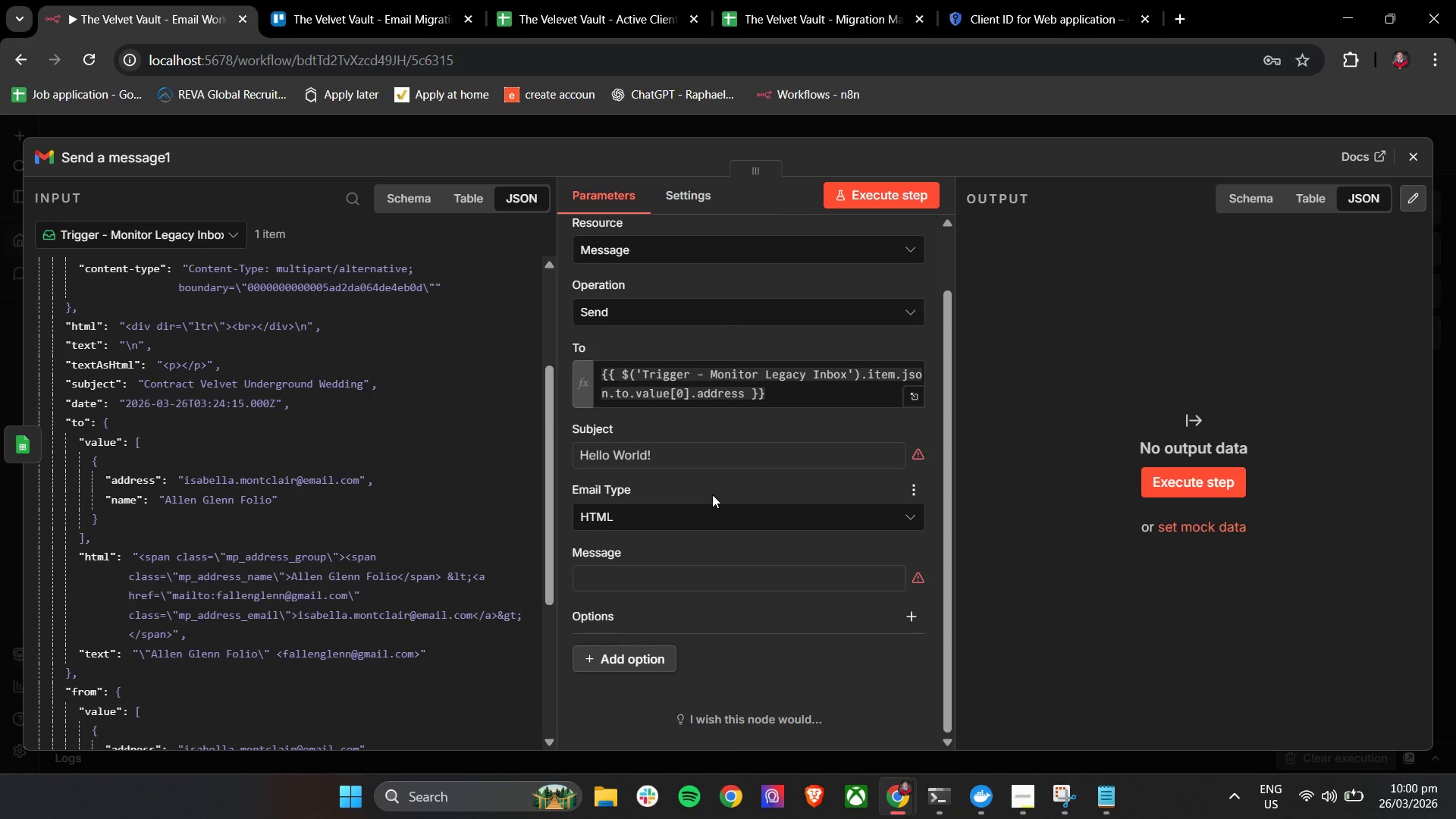 
double_click([632, 457])
 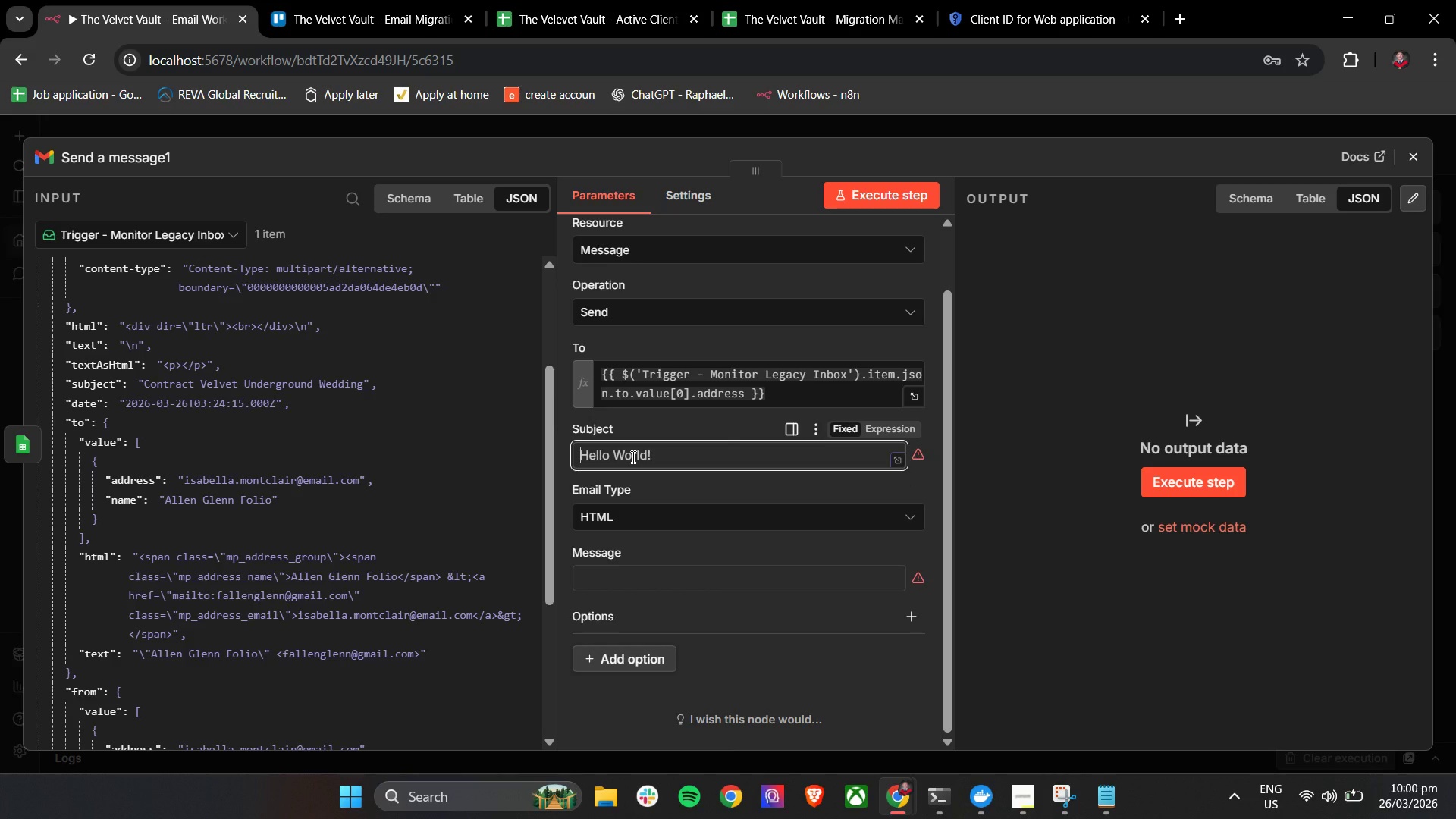 
wait(6.14)
 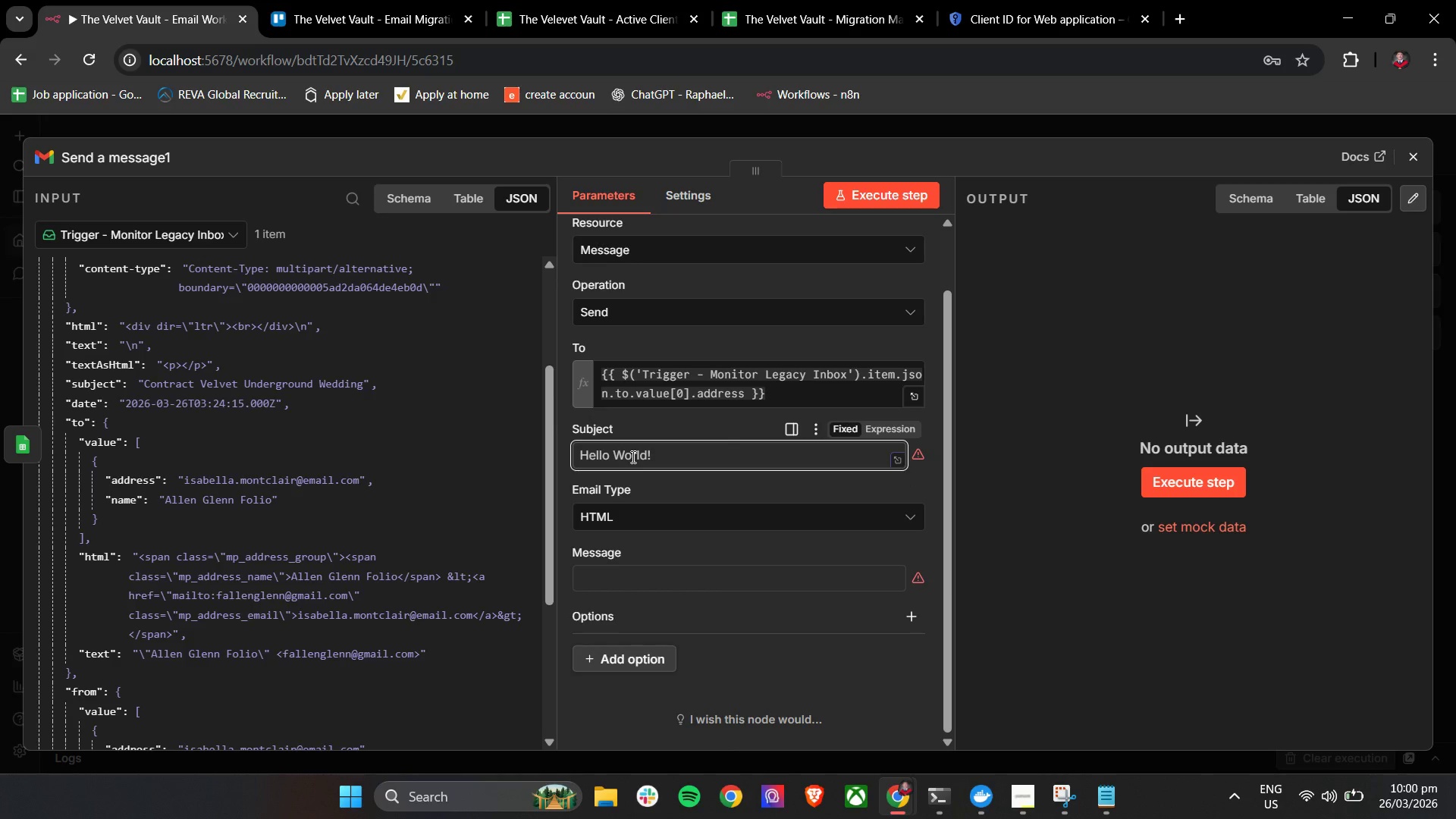 
type(Re: )
 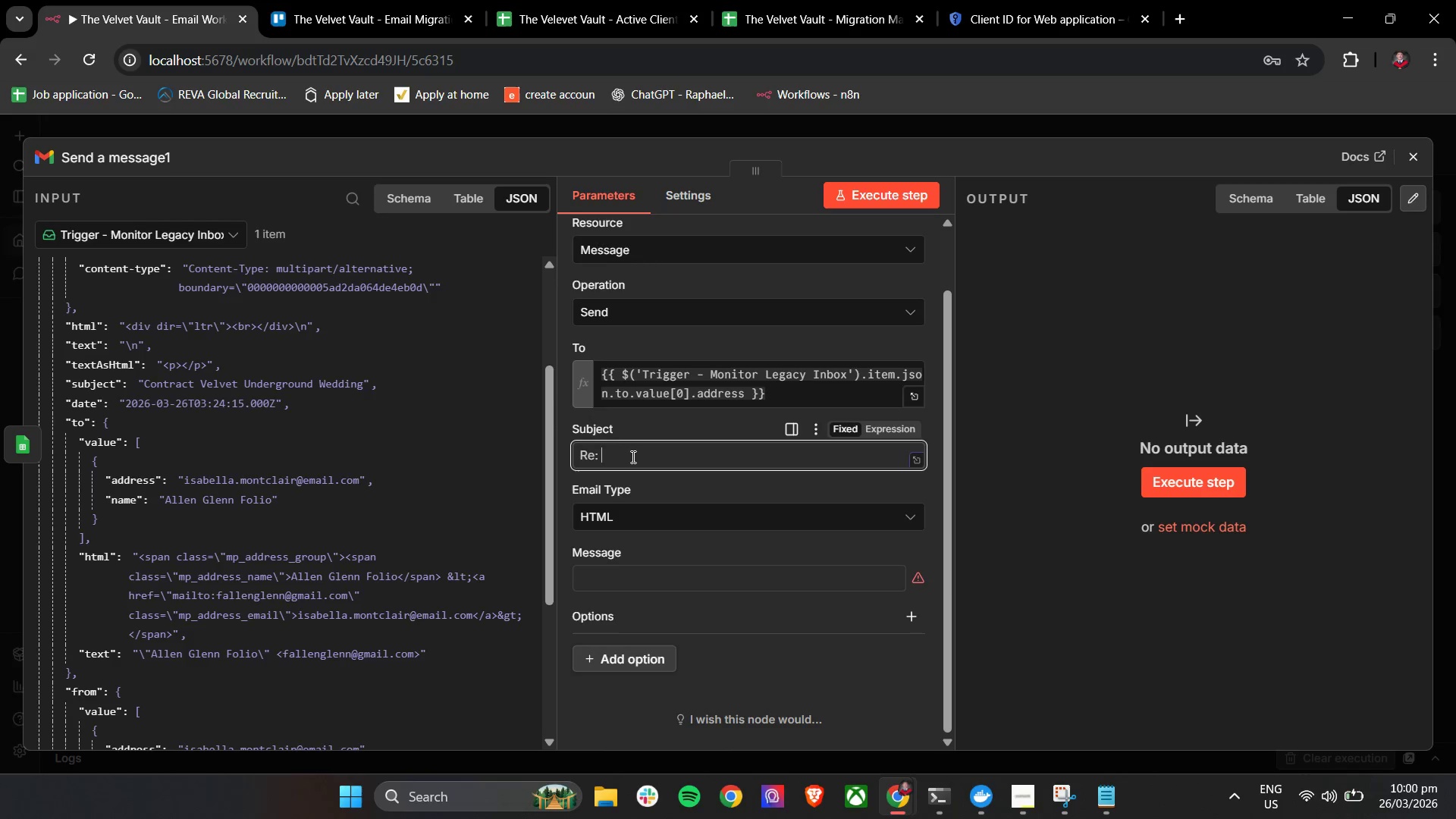 
left_click_drag(start_coordinate=[143, 482], to_coordinate=[684, 464])
 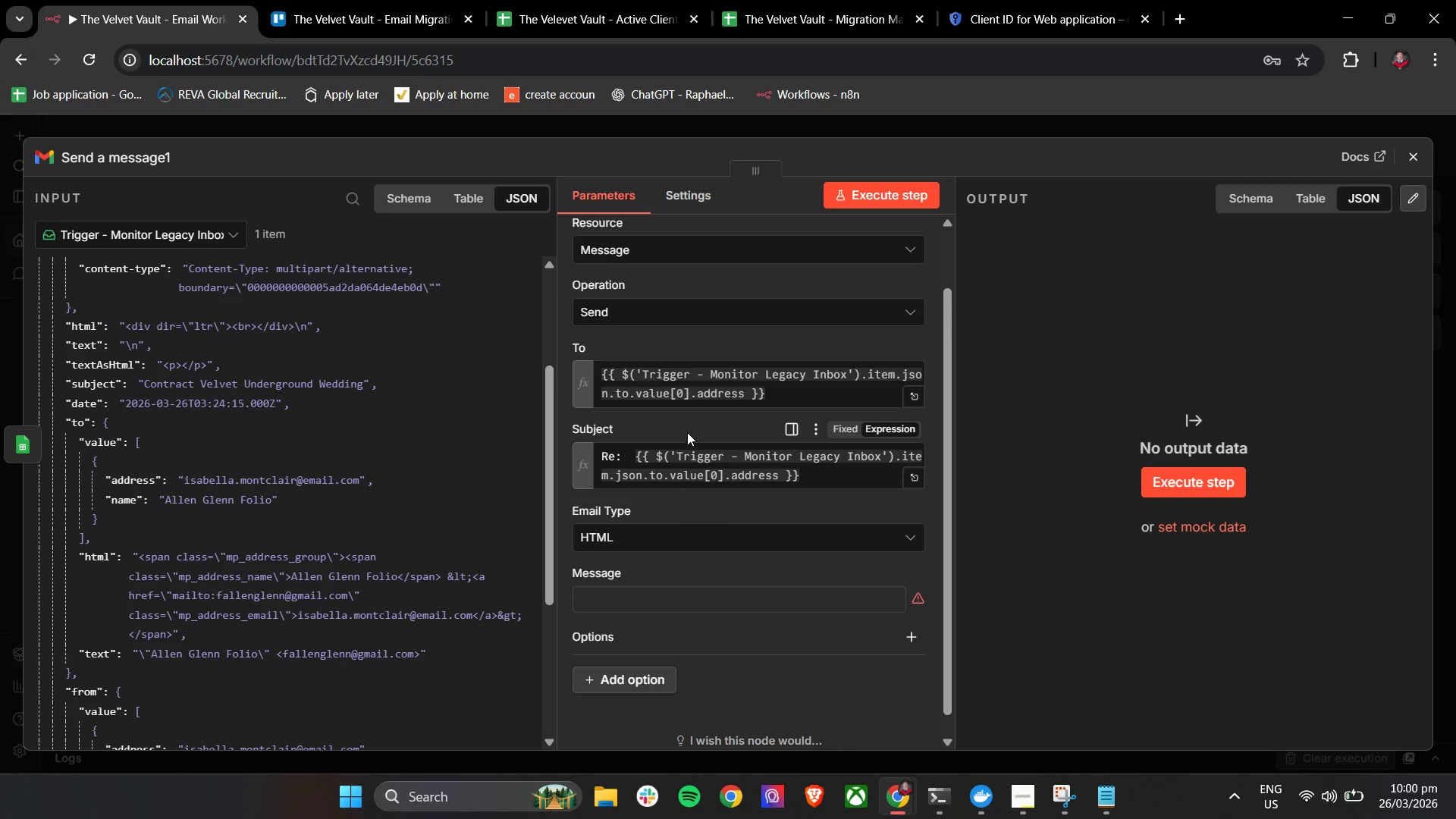 
left_click([666, 424])
 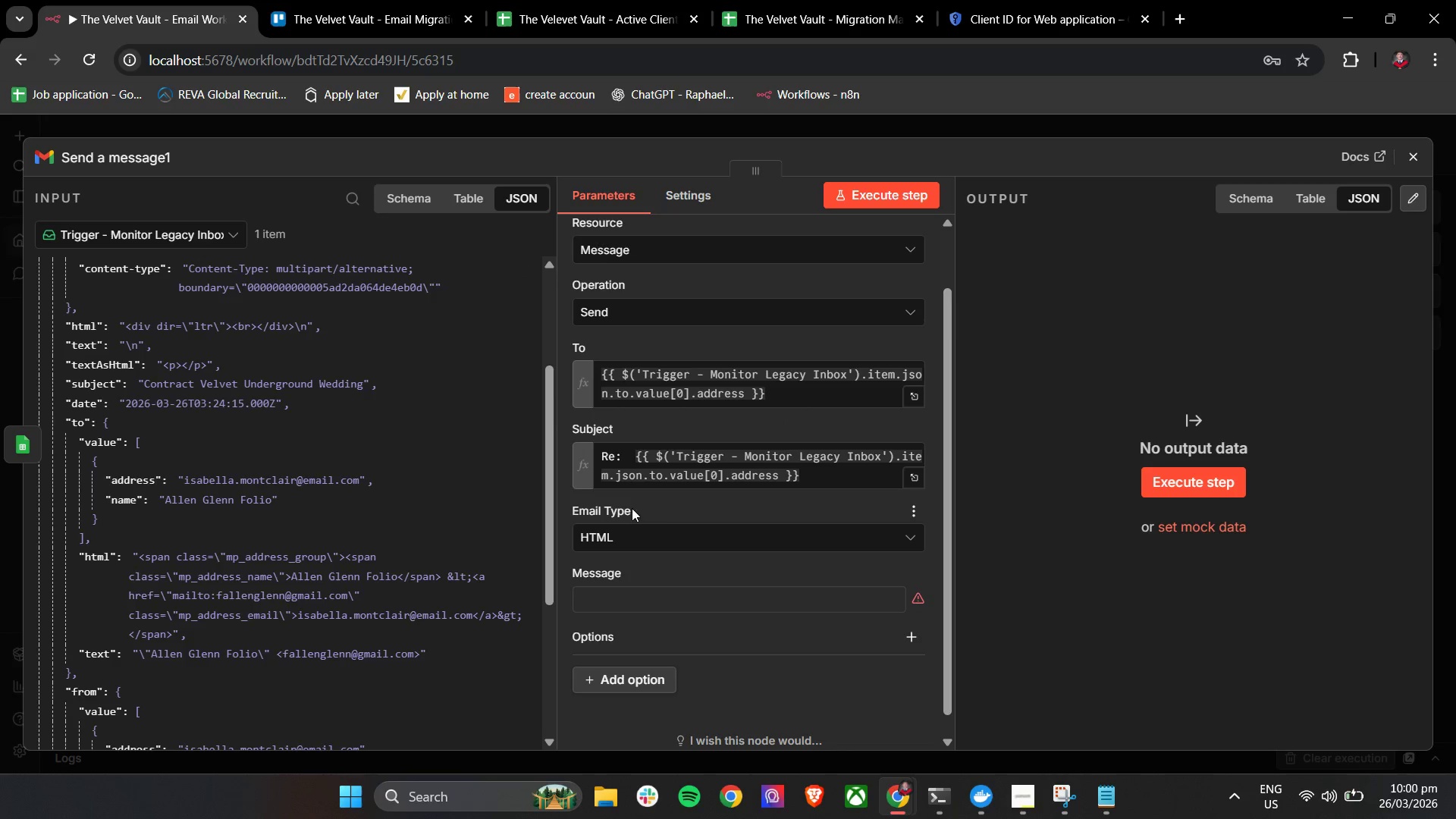 
left_click([649, 604])
 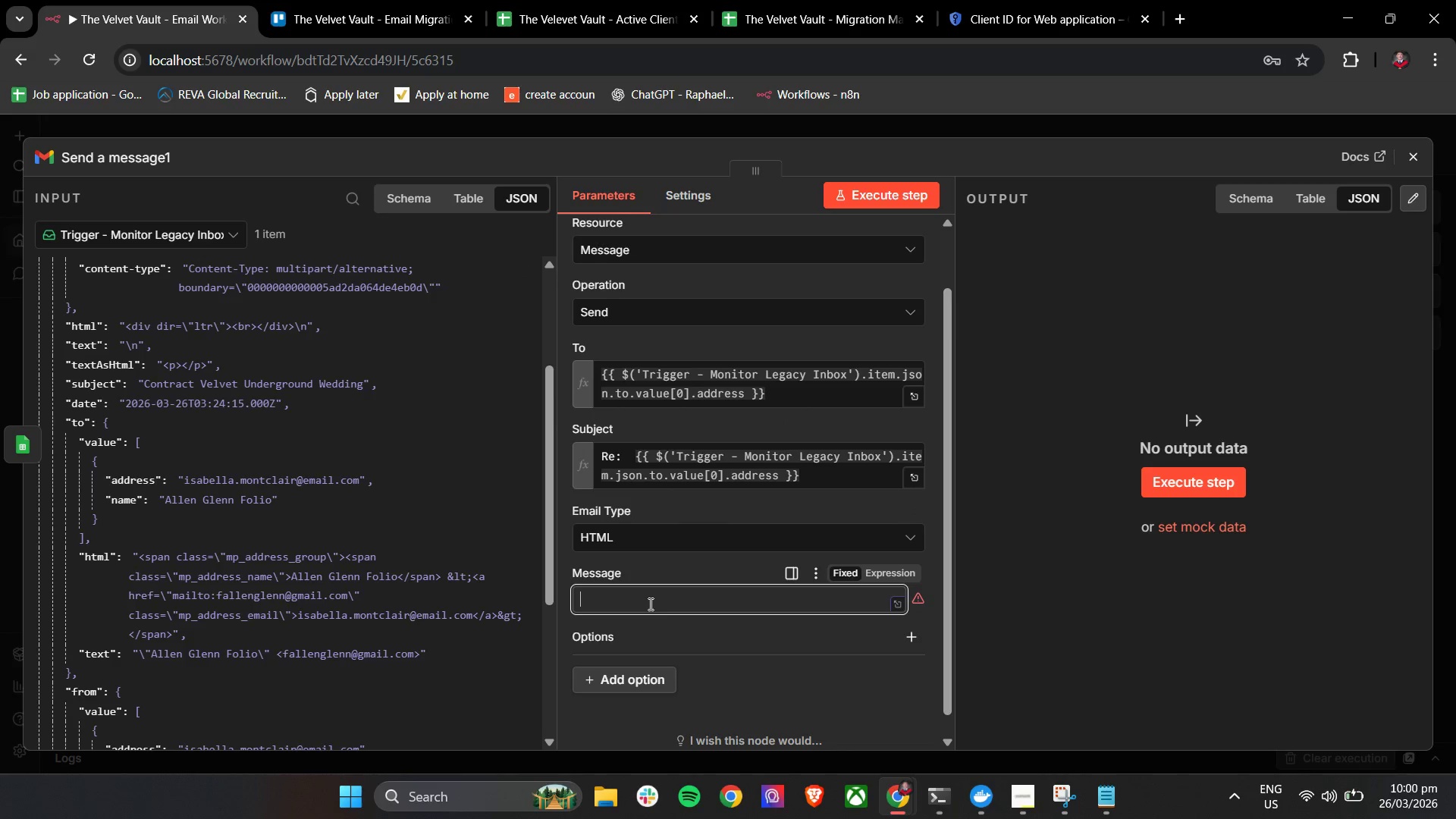 
scroll: coordinate [649, 604], scroll_direction: down, amount: 3.0
 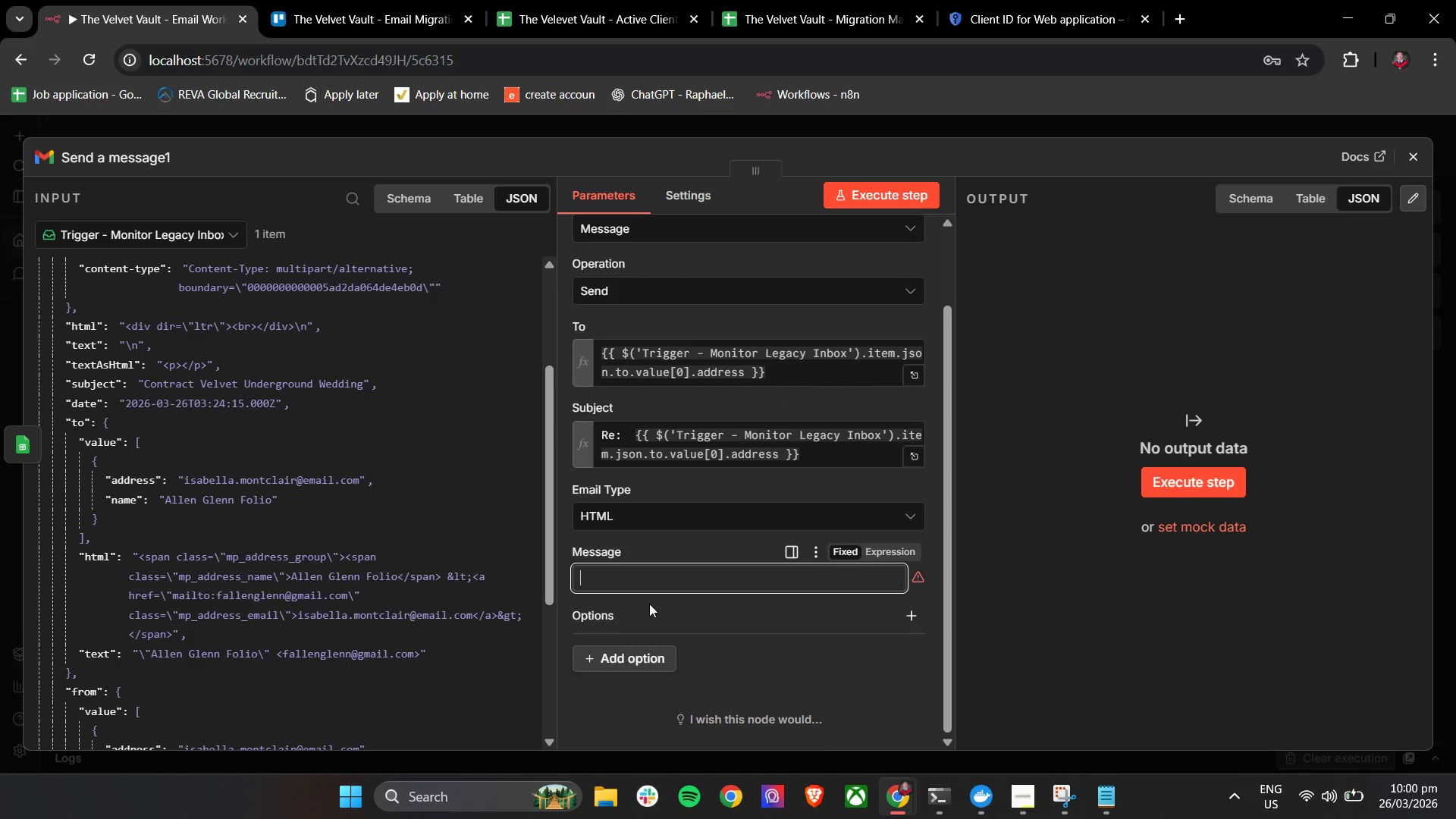 
type(Hi )
 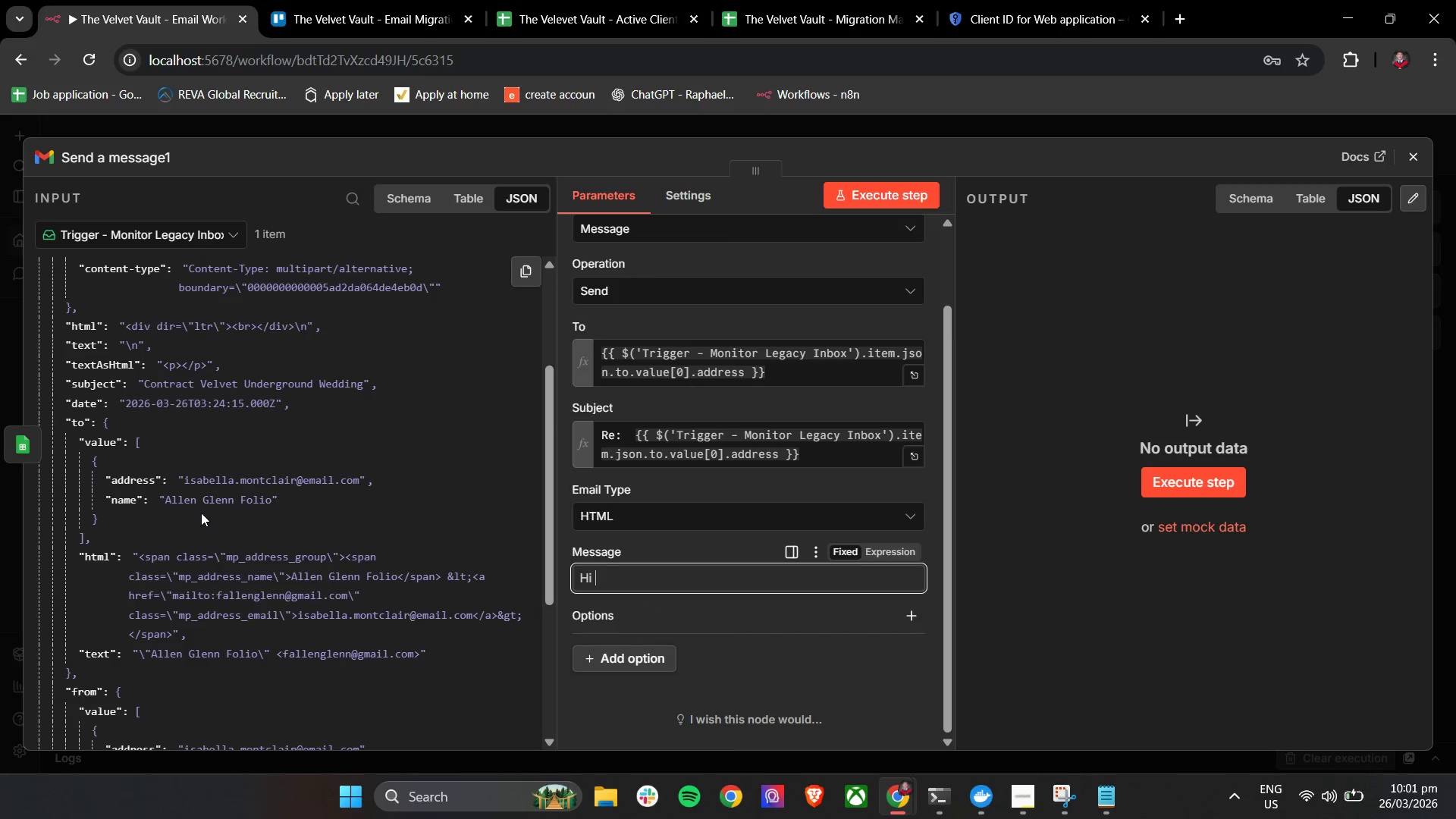 
left_click_drag(start_coordinate=[211, 500], to_coordinate=[639, 579])
 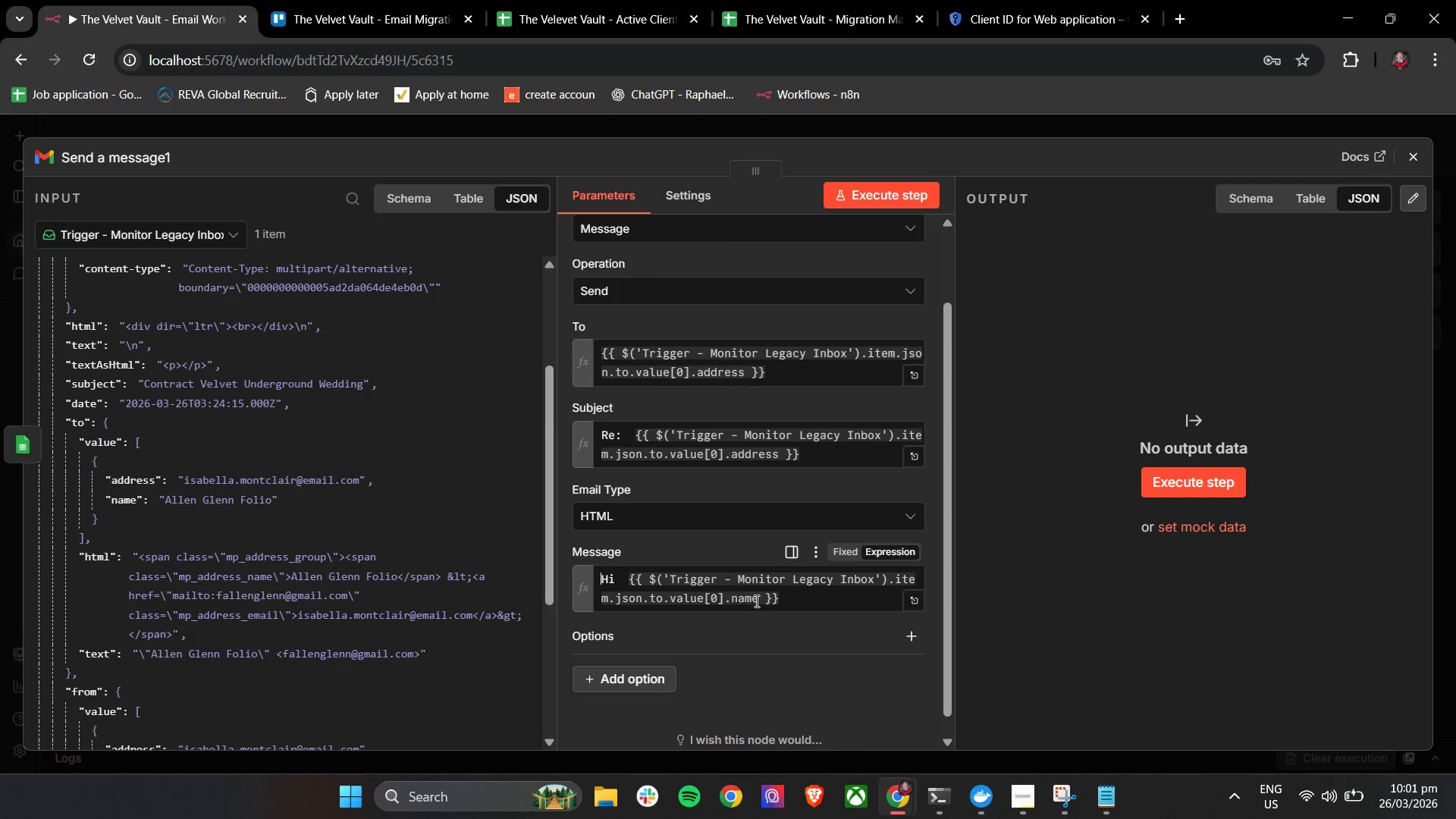 
left_click([799, 603])
 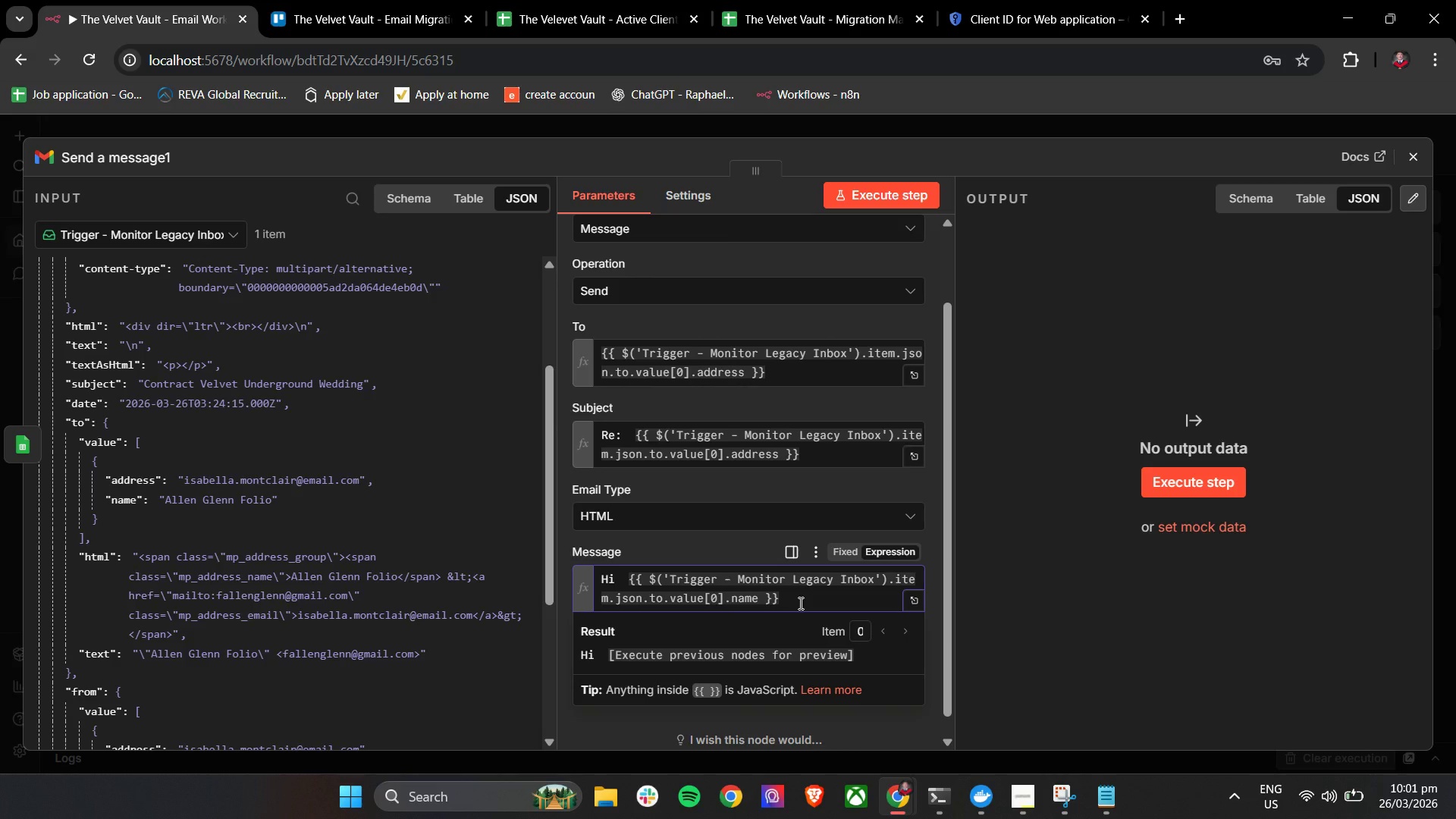 
key(Comma)
 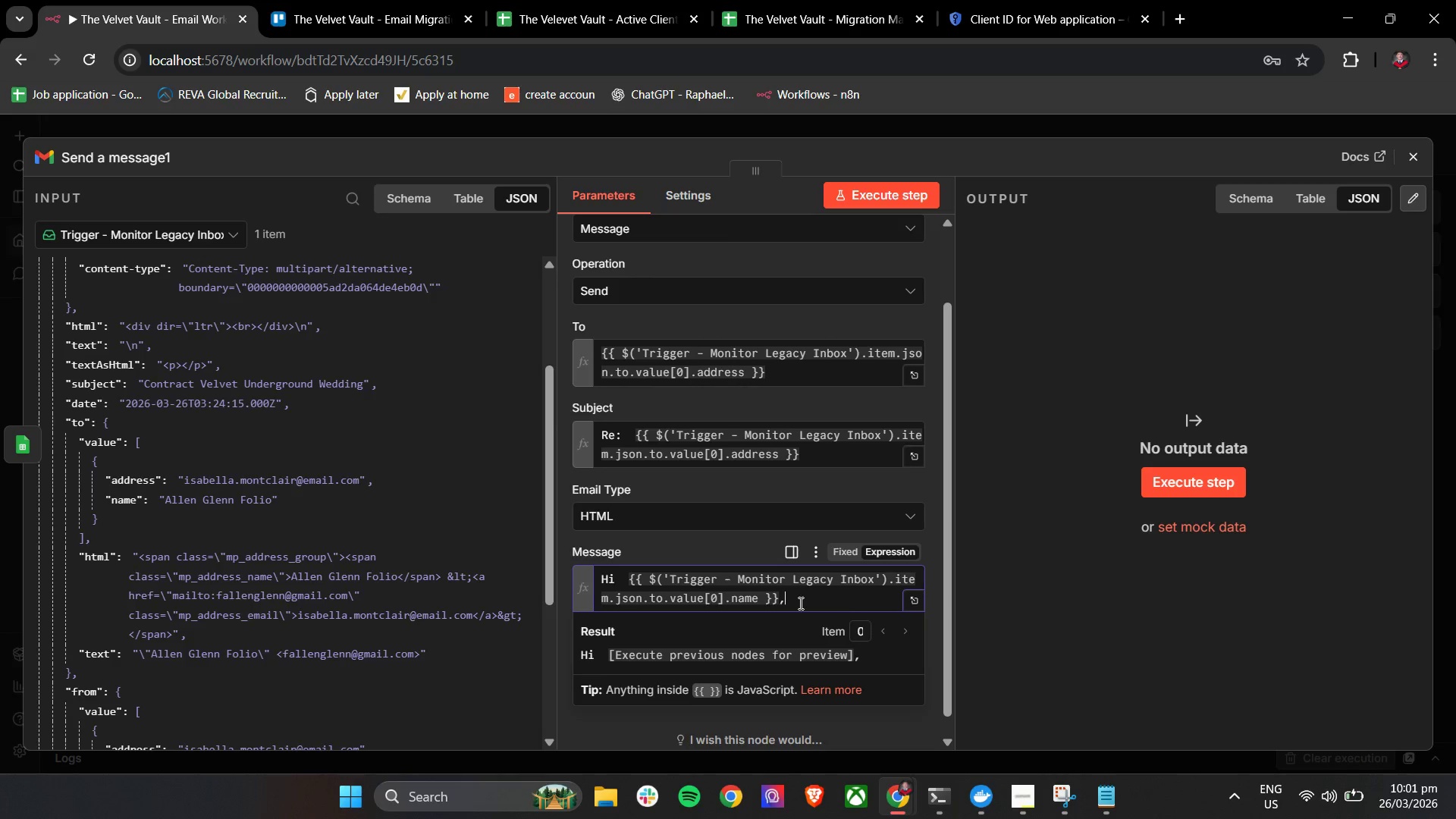 
key(Enter)
 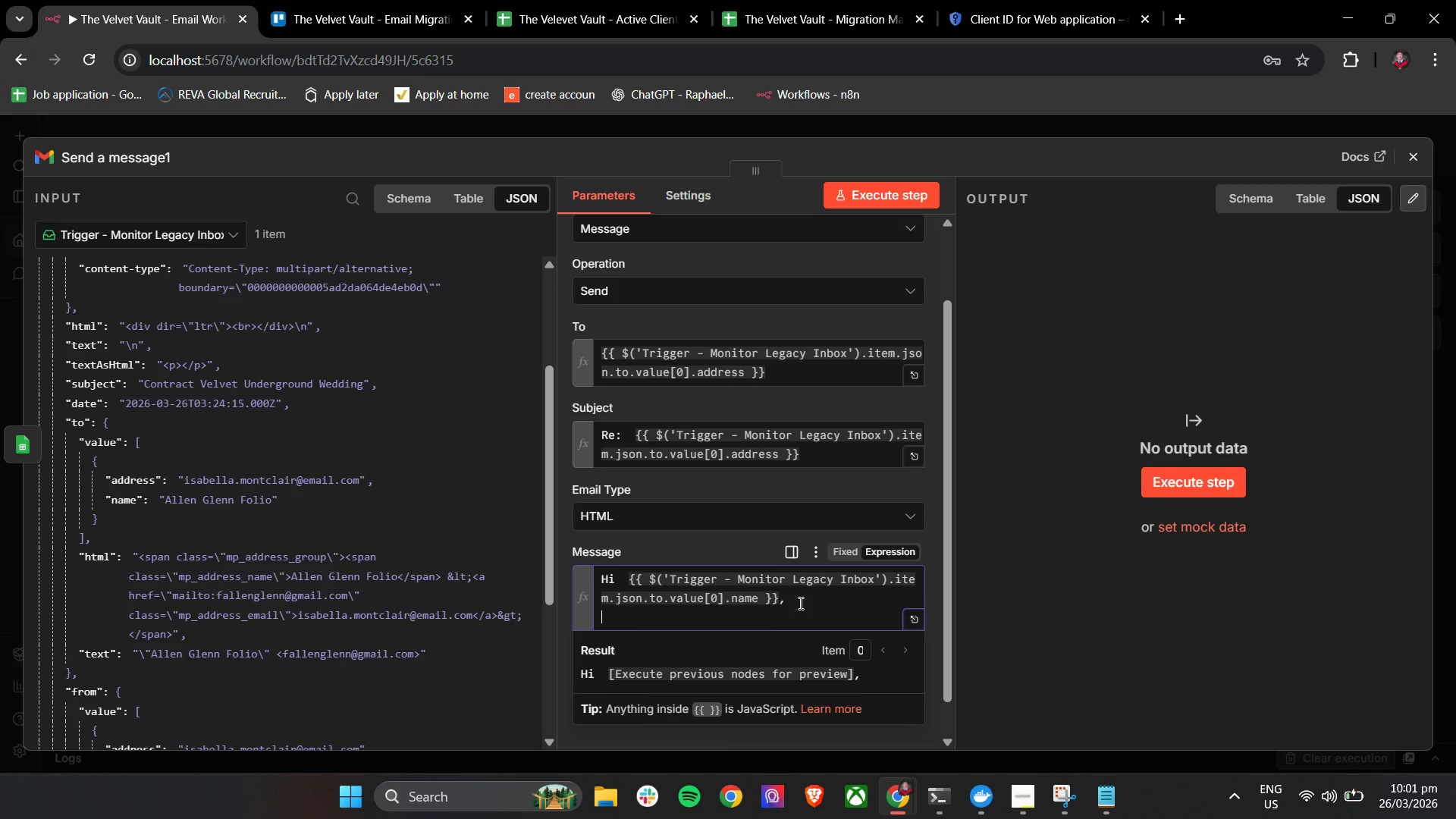 
key(Enter)
 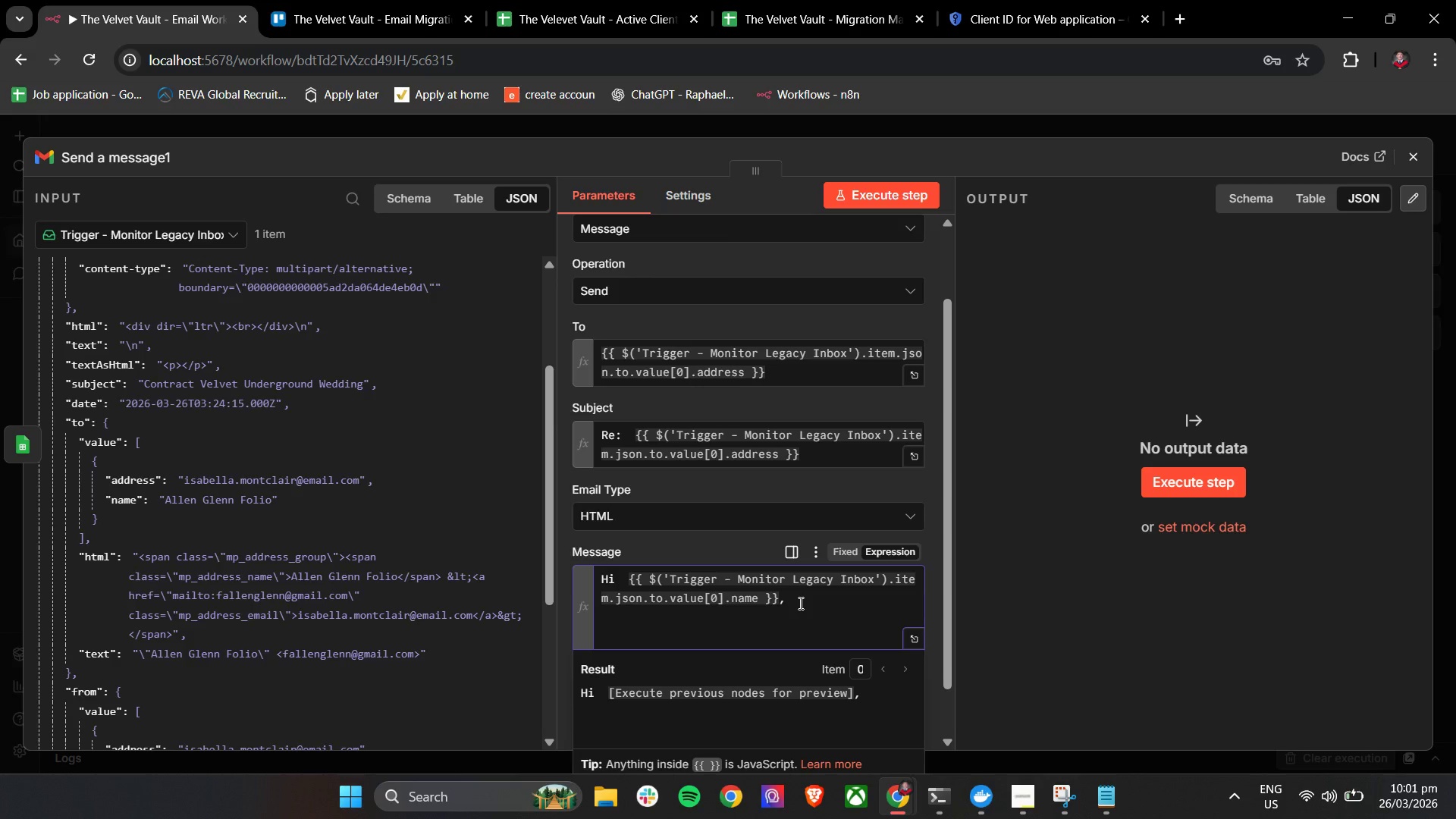 
type(We )
 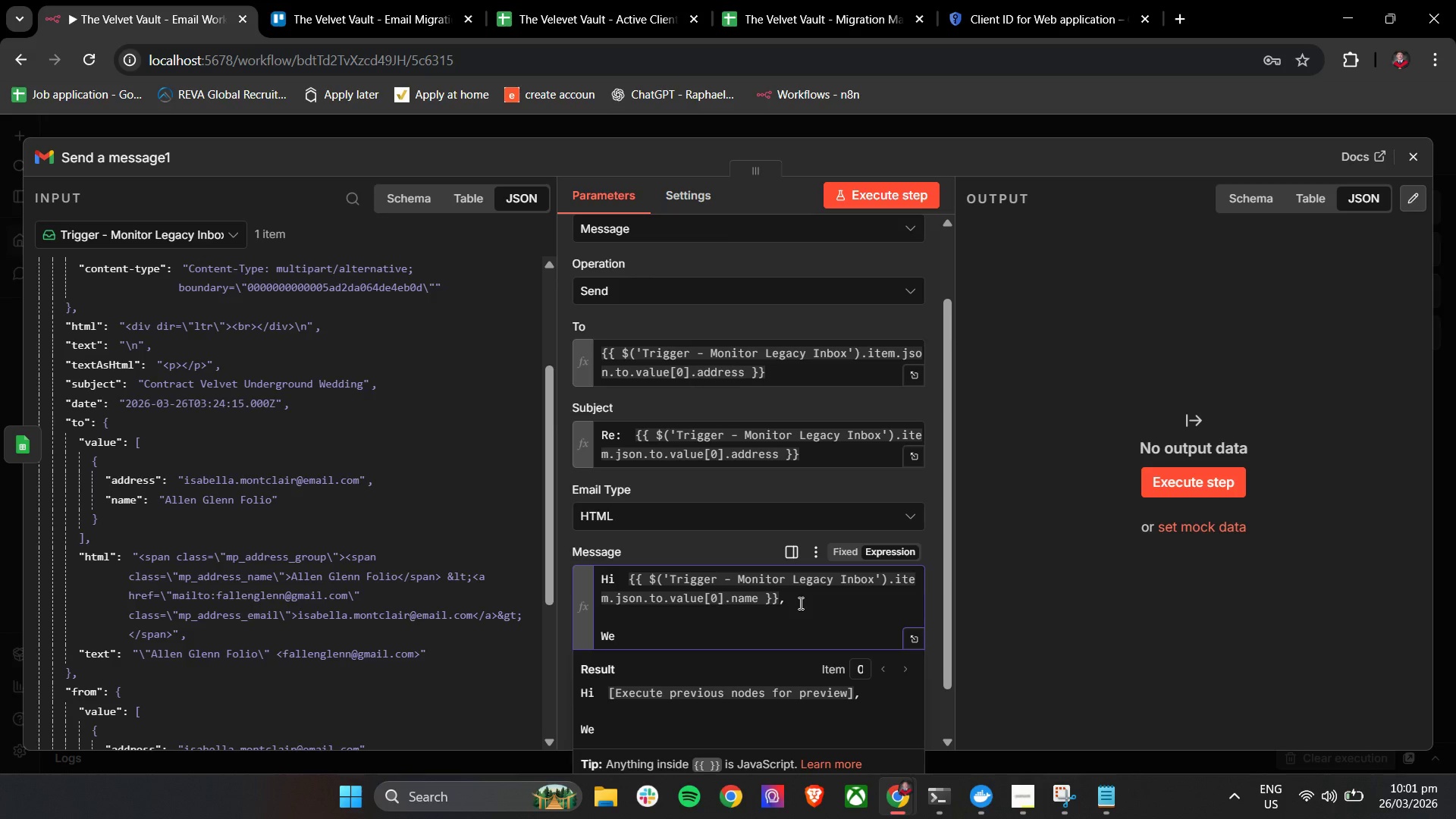 
left_click([1414, 157])
 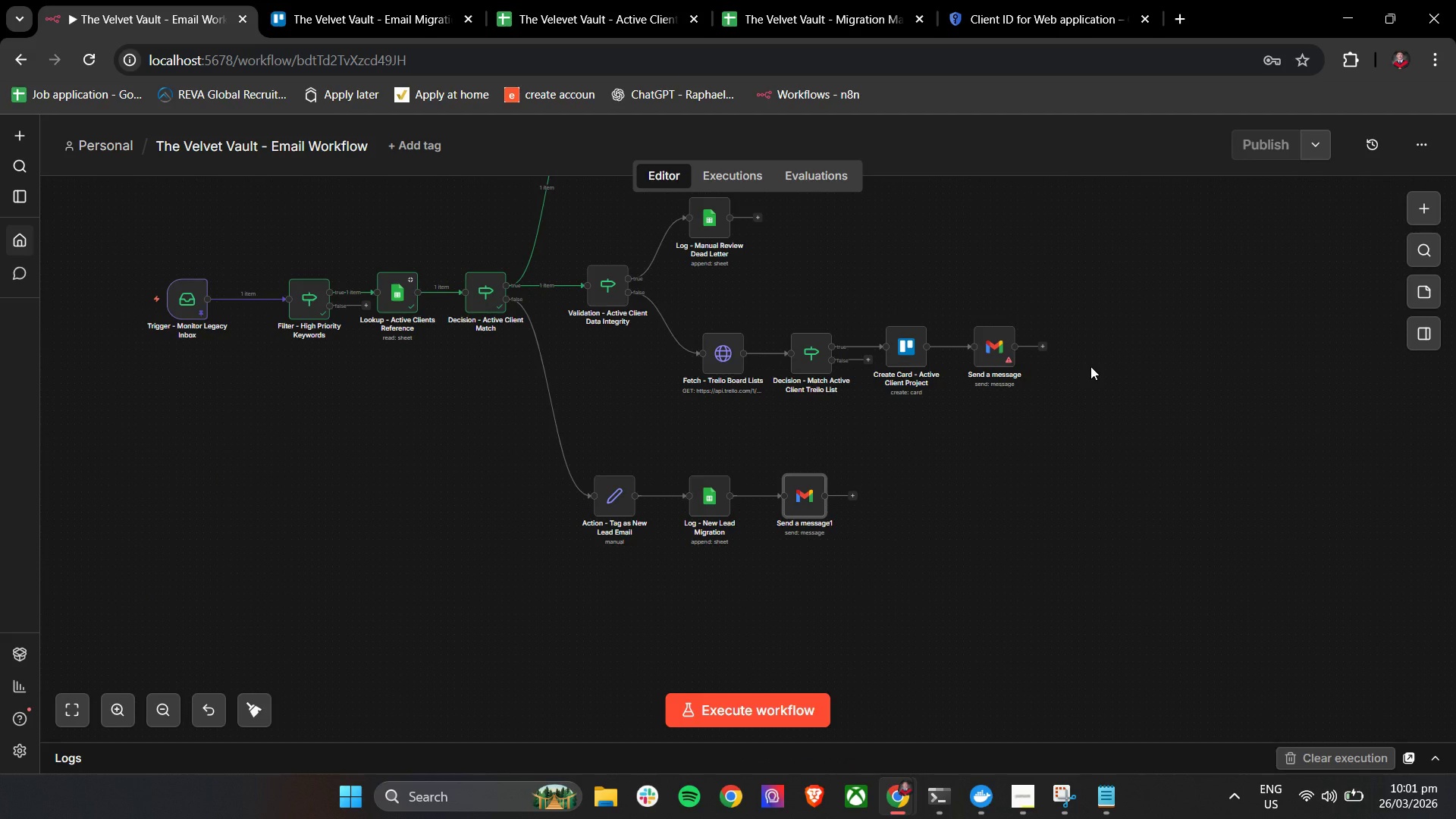 
wait(14.38)
 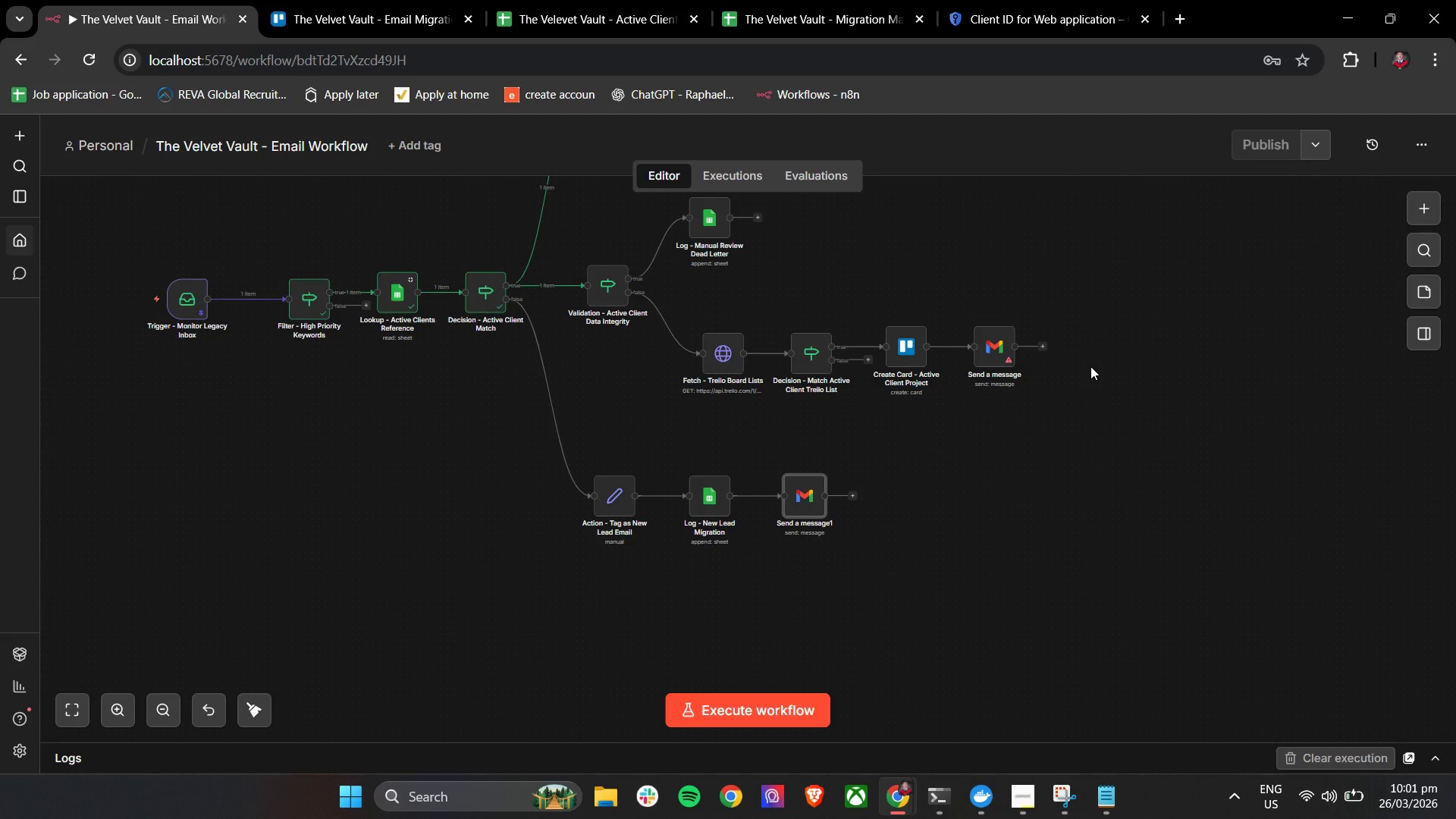 
double_click([813, 496])
 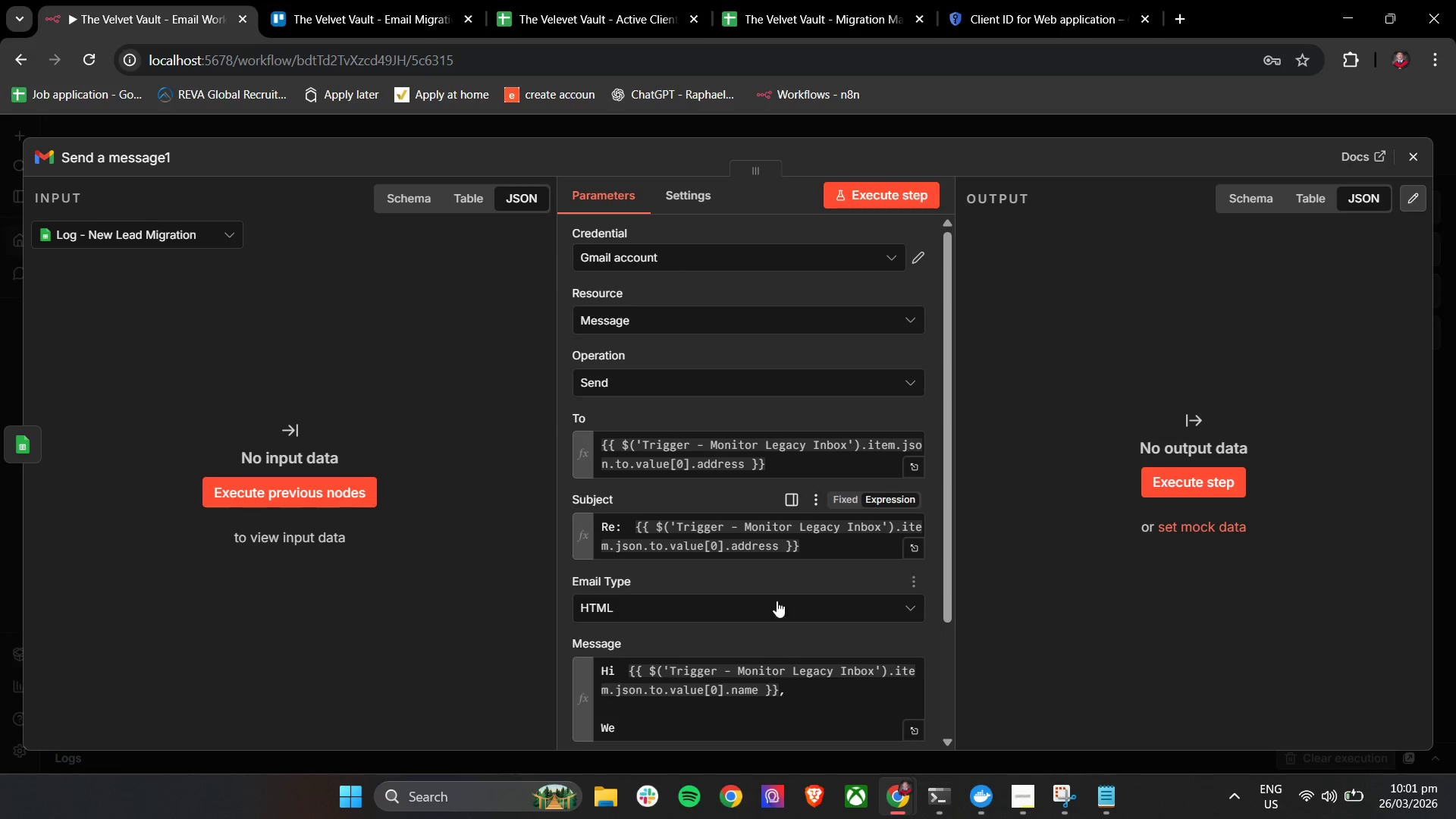 
left_click_drag(start_coordinate=[637, 727], to_coordinate=[580, 730])
 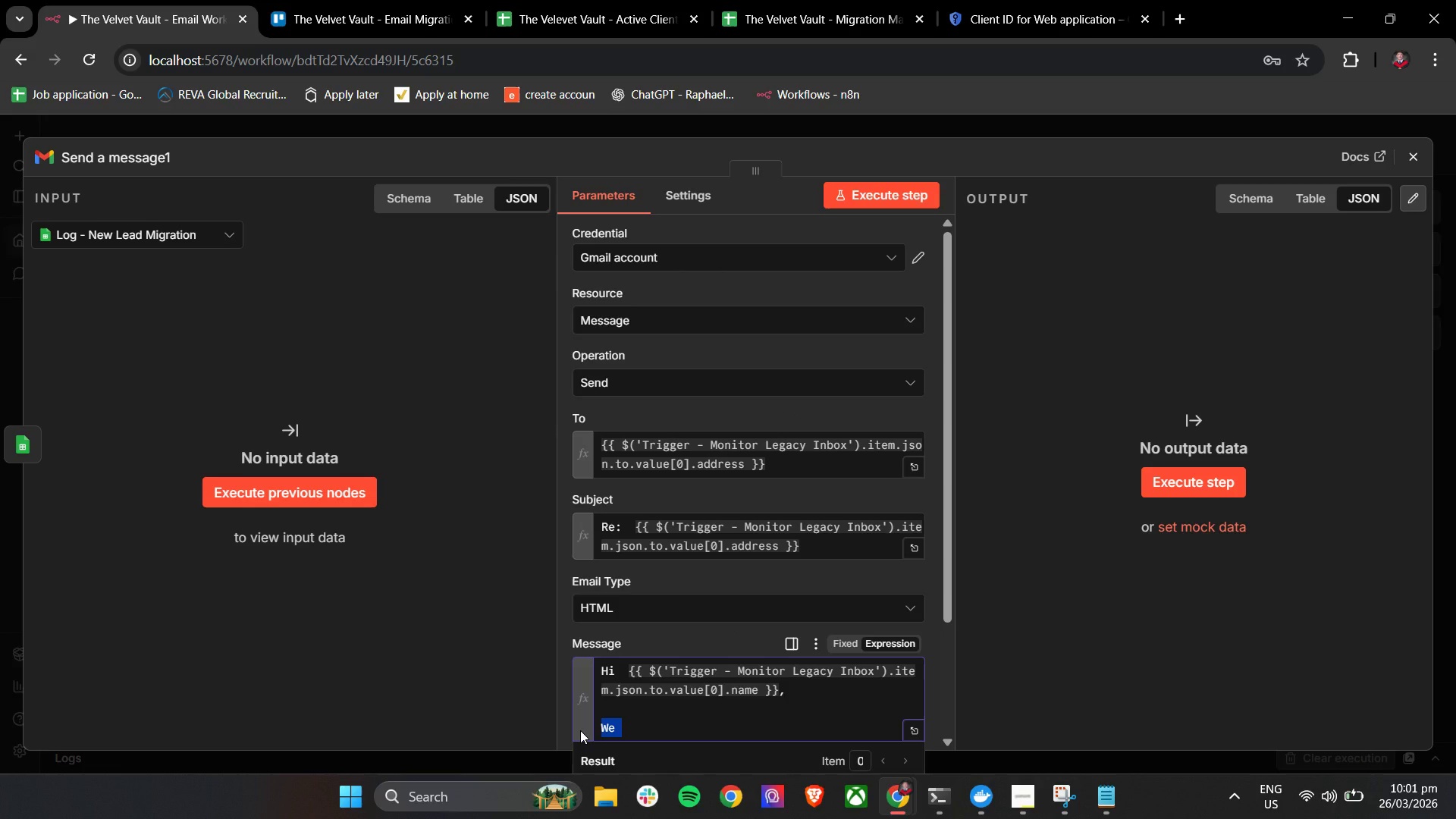 
type(Thank you for reaching out to The Velveet)
key(Backspace)
key(Backspace)
type(t Vault)
 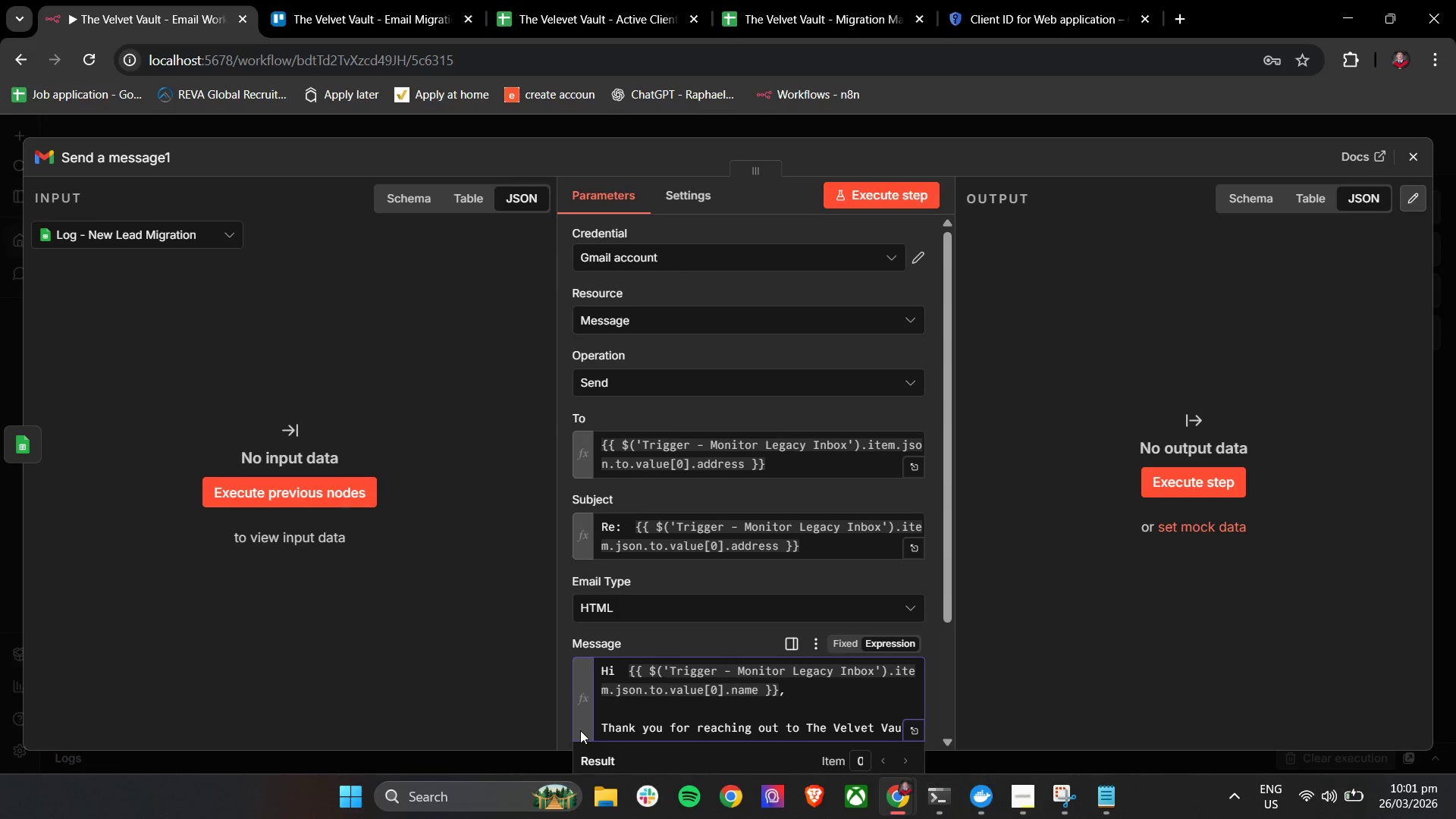 
scroll: coordinate [884, 568], scroll_direction: down, amount: 3.0
 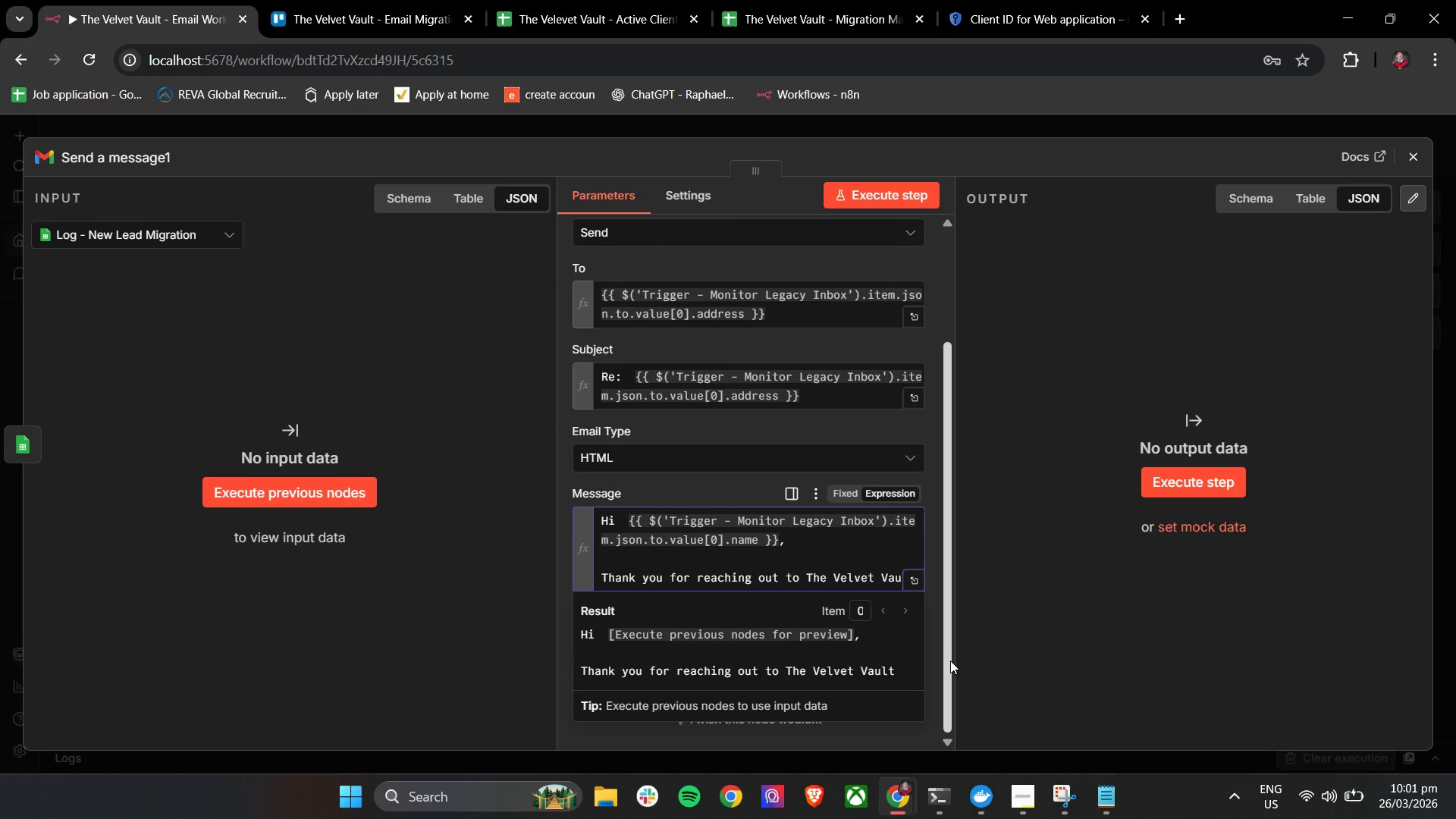 
type(. Wwe)
key(Backspace)
key(Backspace)
type(w)
key(Backspace)
type(e recieved your message and have added )
 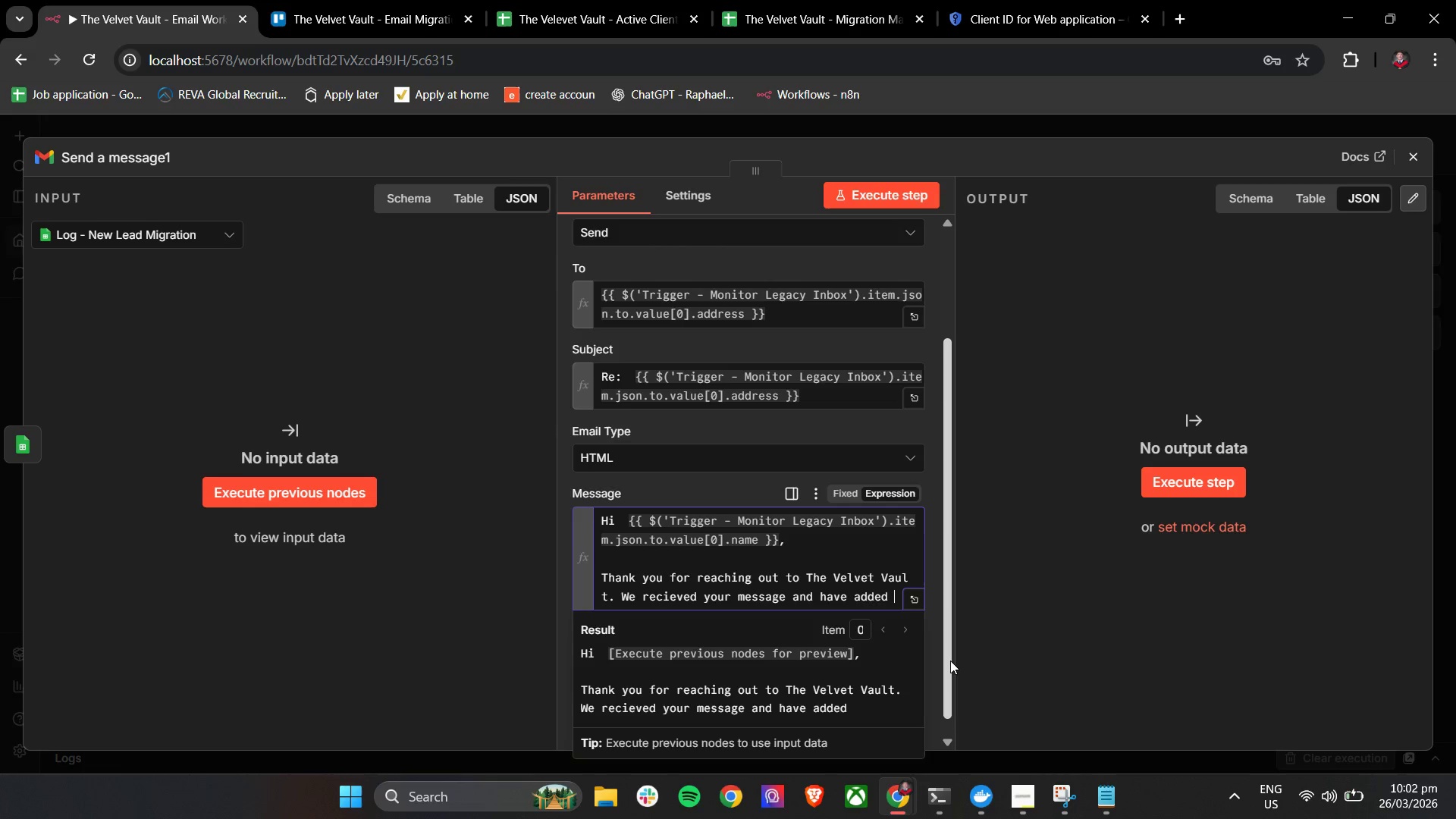 
type(your inquiry to our nw system for follow-up.)
 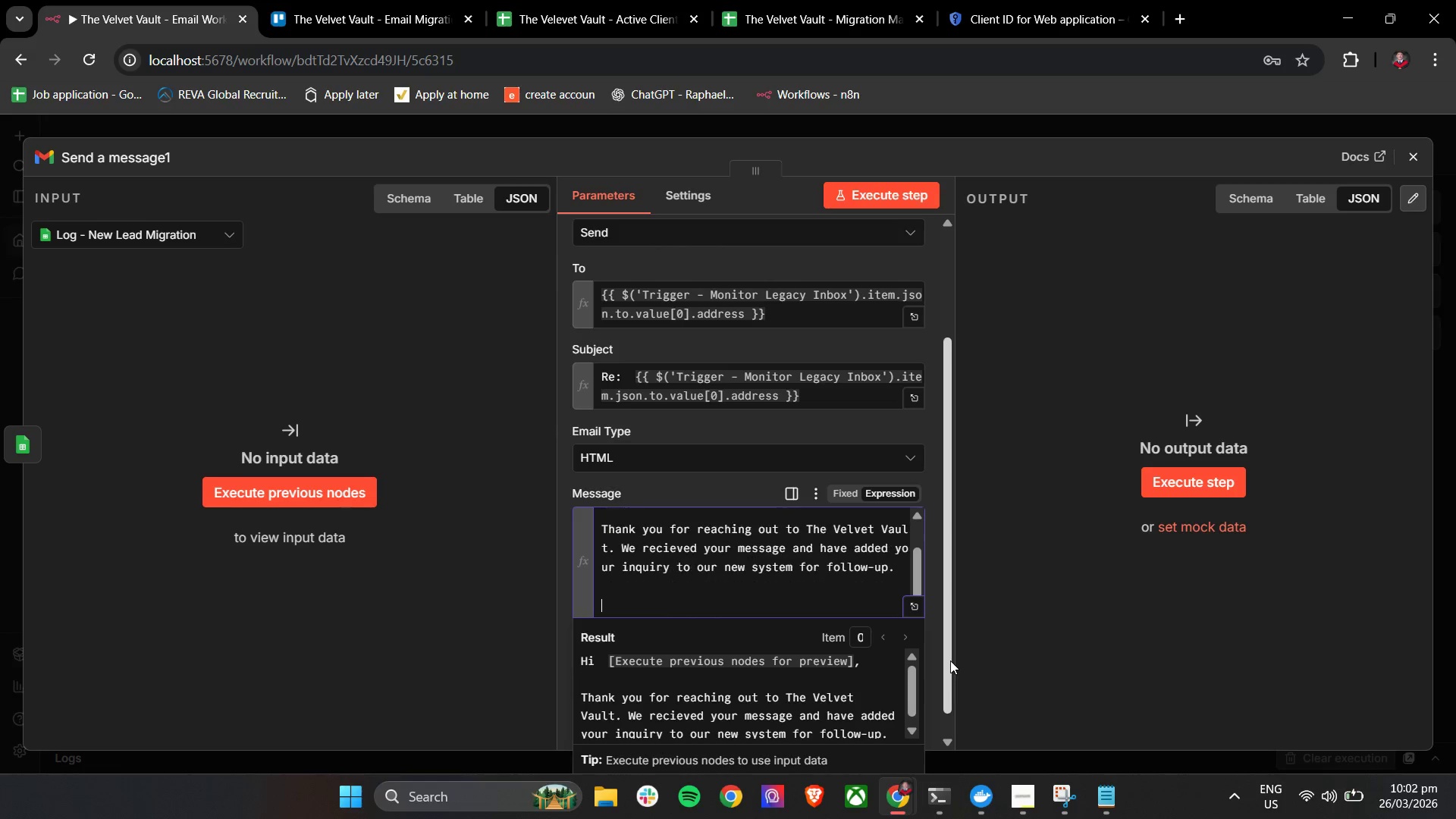 
key(Enter)
 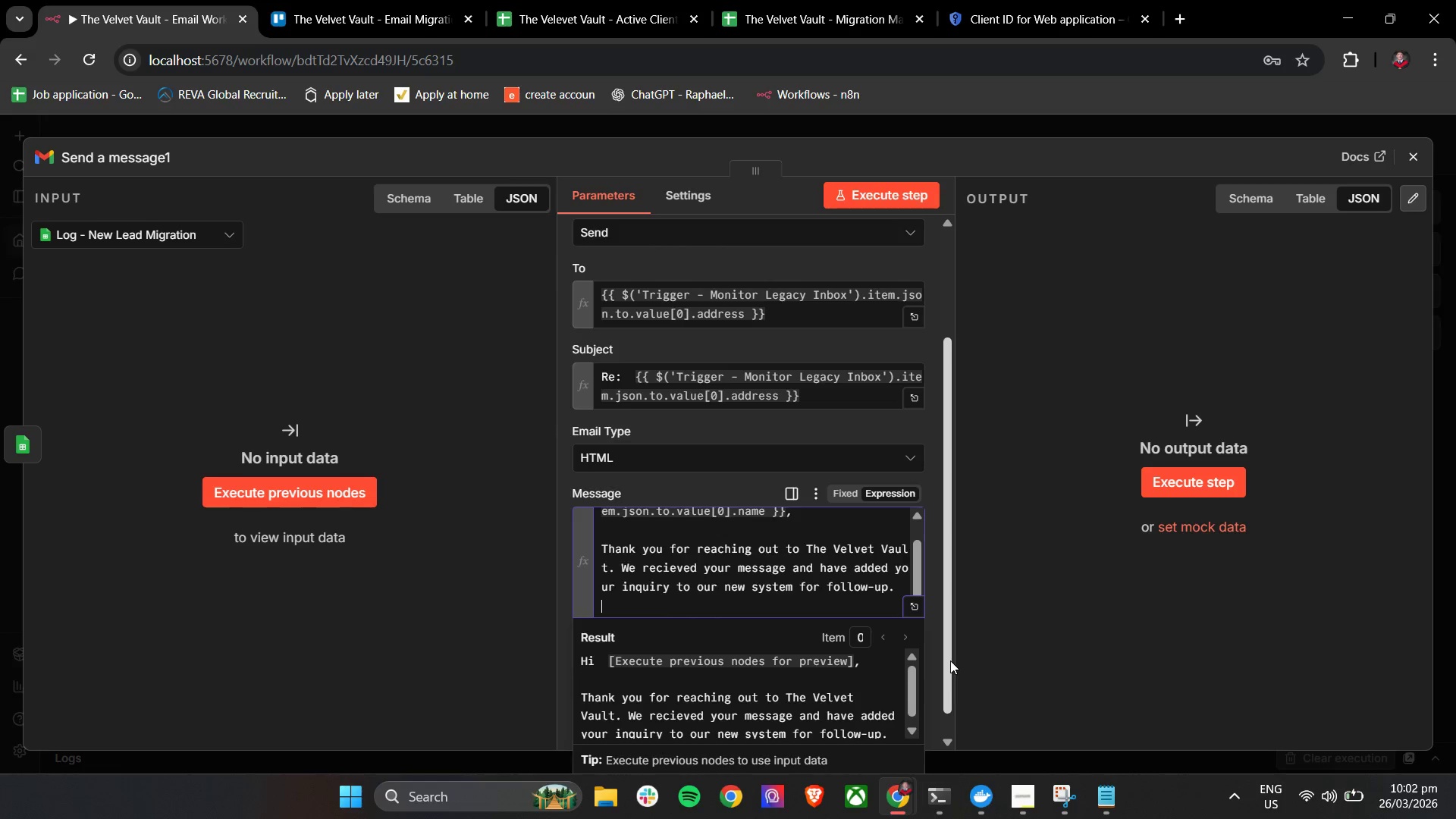 
key(Enter)
 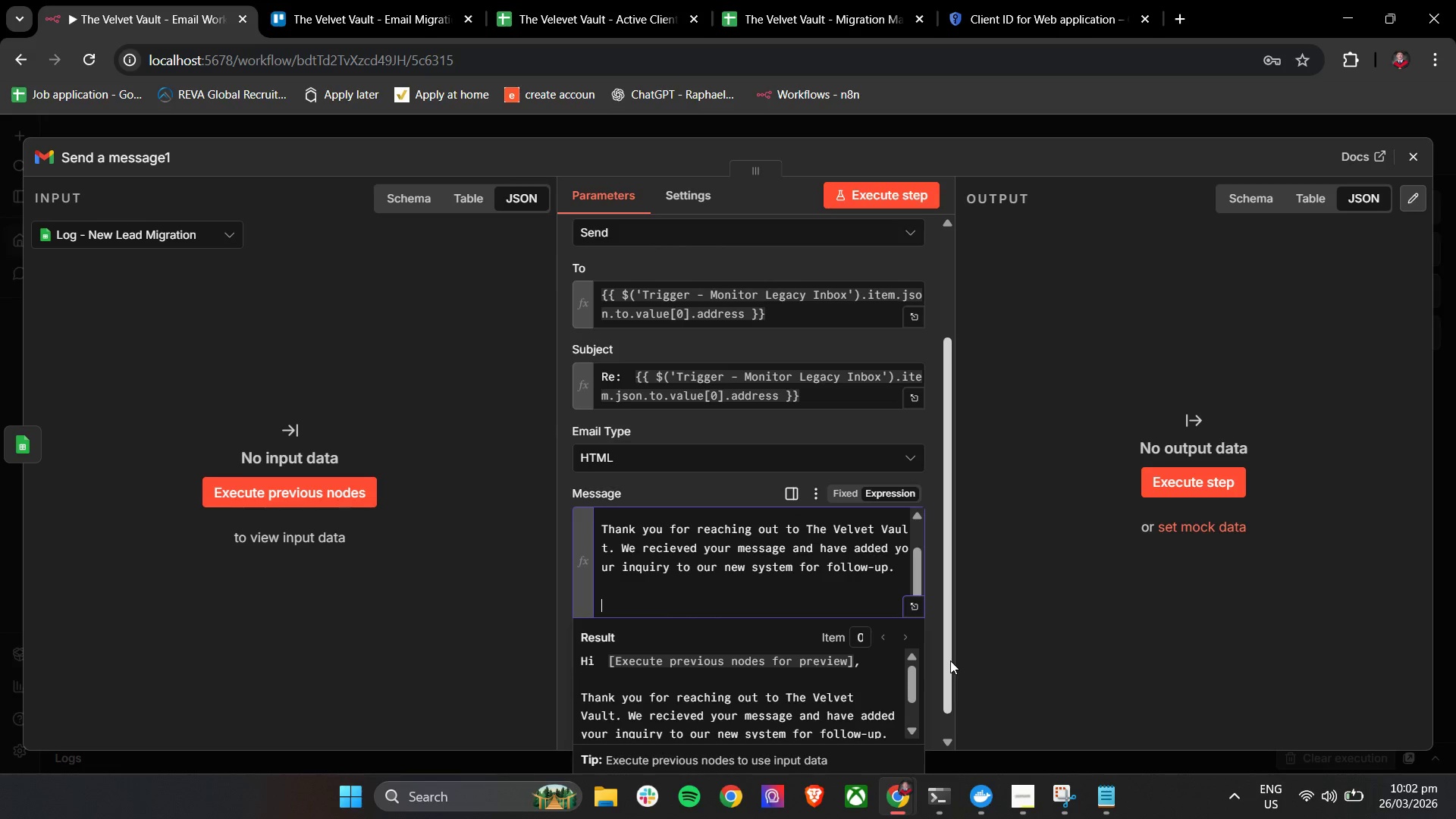 
type(A member of our team will review your requrest)
key(Backspace)
key(Backspace)
key(Backspace)
key(Backspace)
type(est and ger )
key(Backspace)
 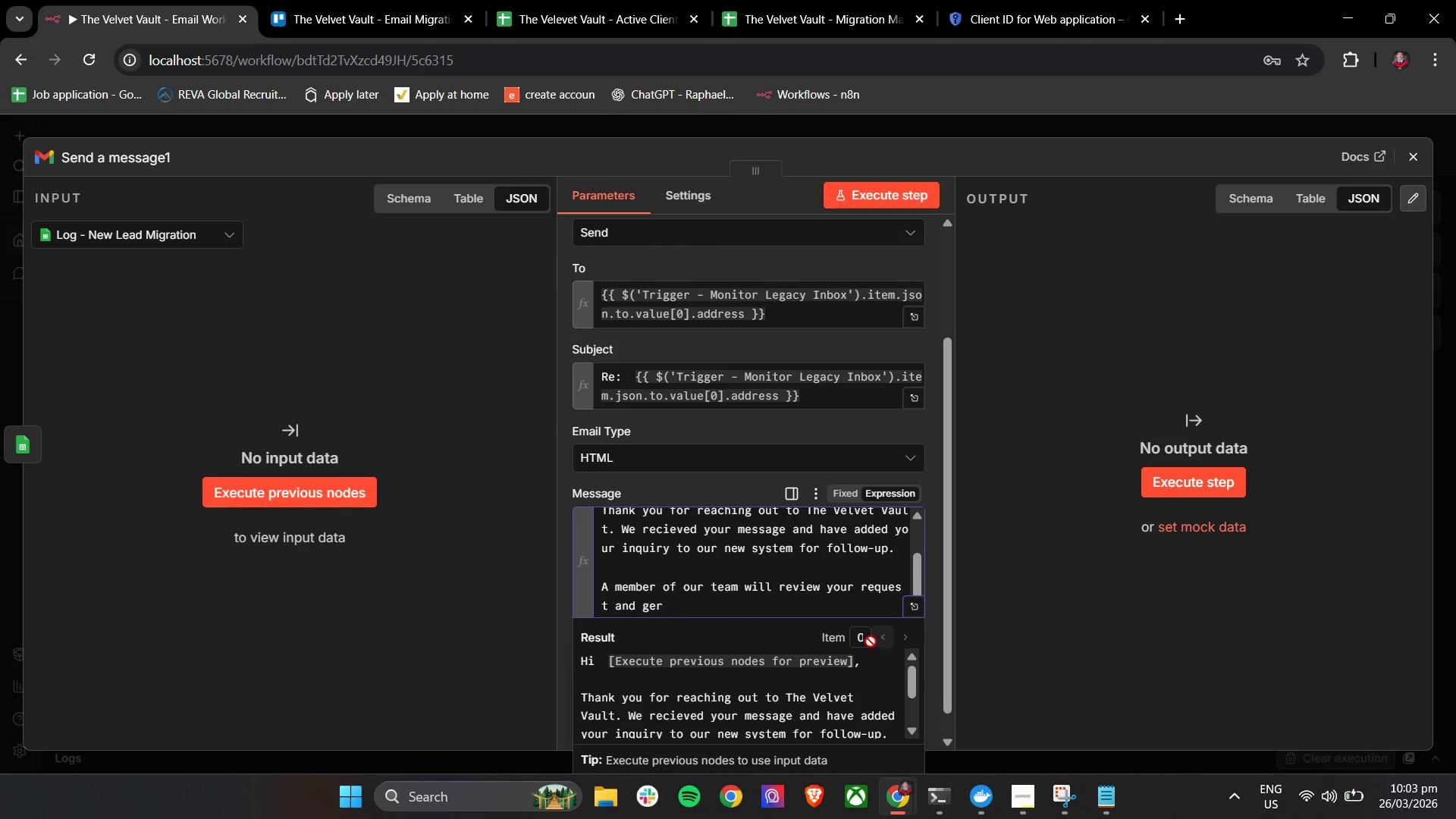 
scroll: coordinate [788, 694], scroll_direction: down, amount: 4.0
 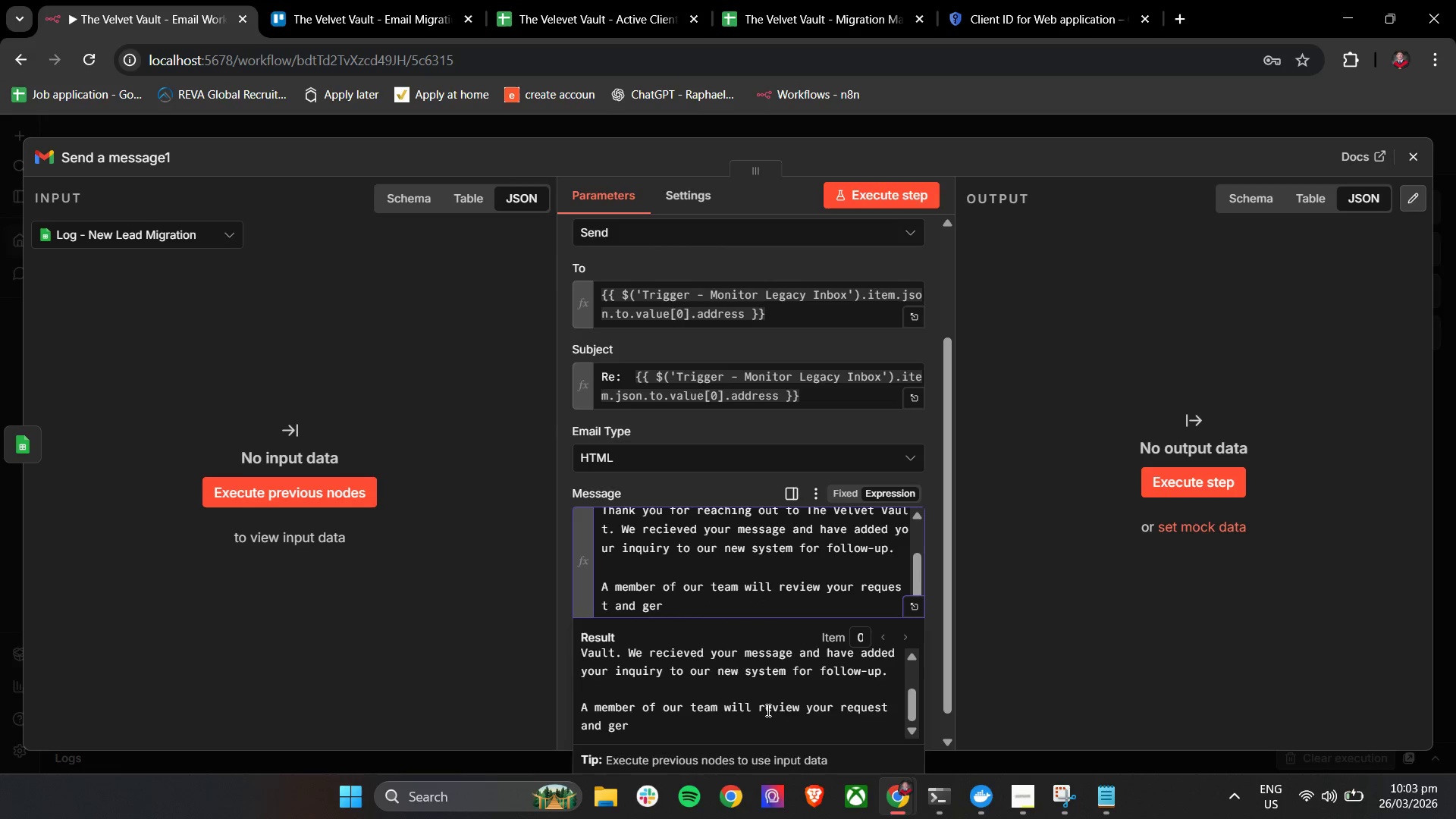 
key(Backspace)
type(t back to you shortly.)
 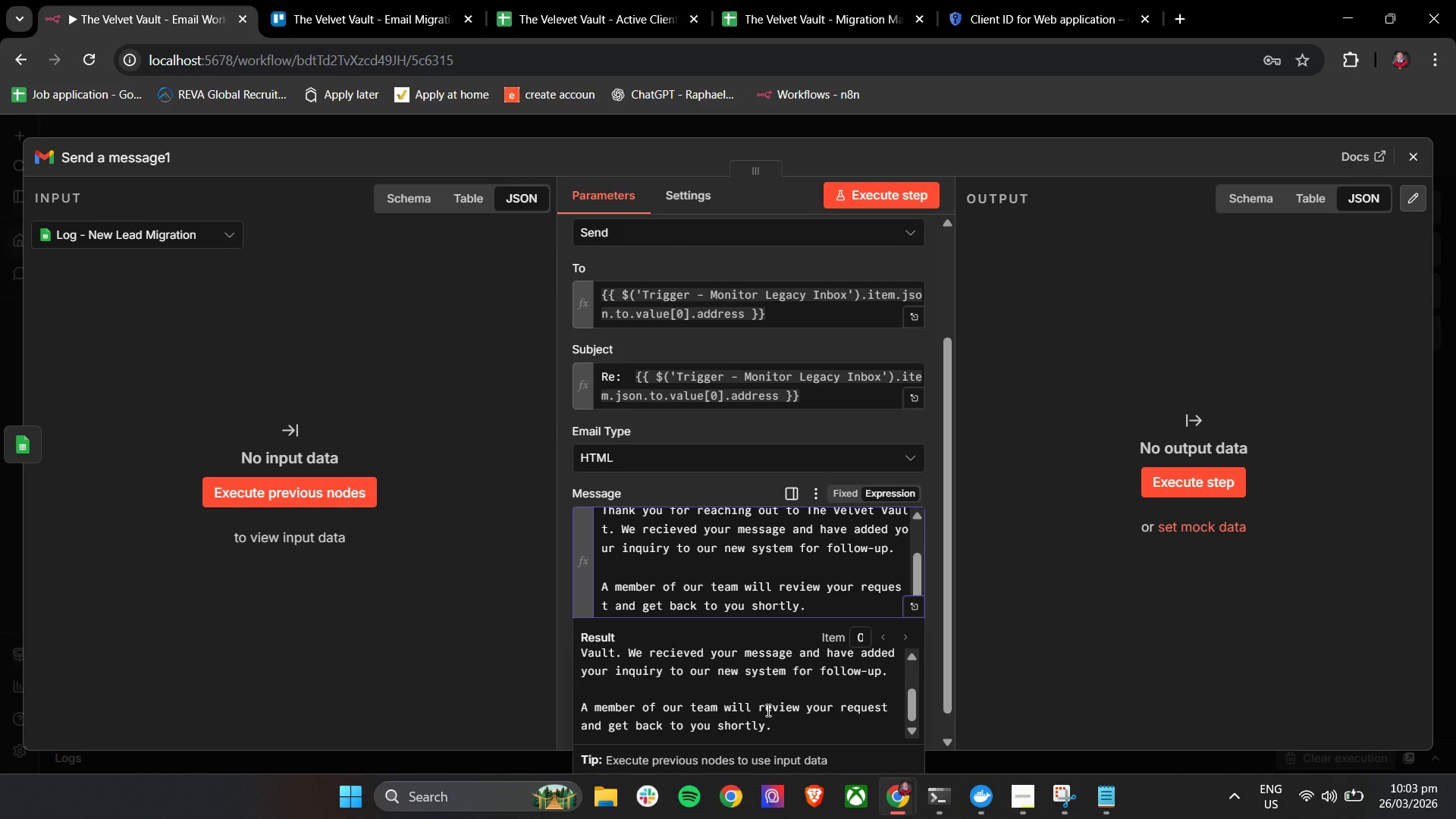 
key(Enter)
 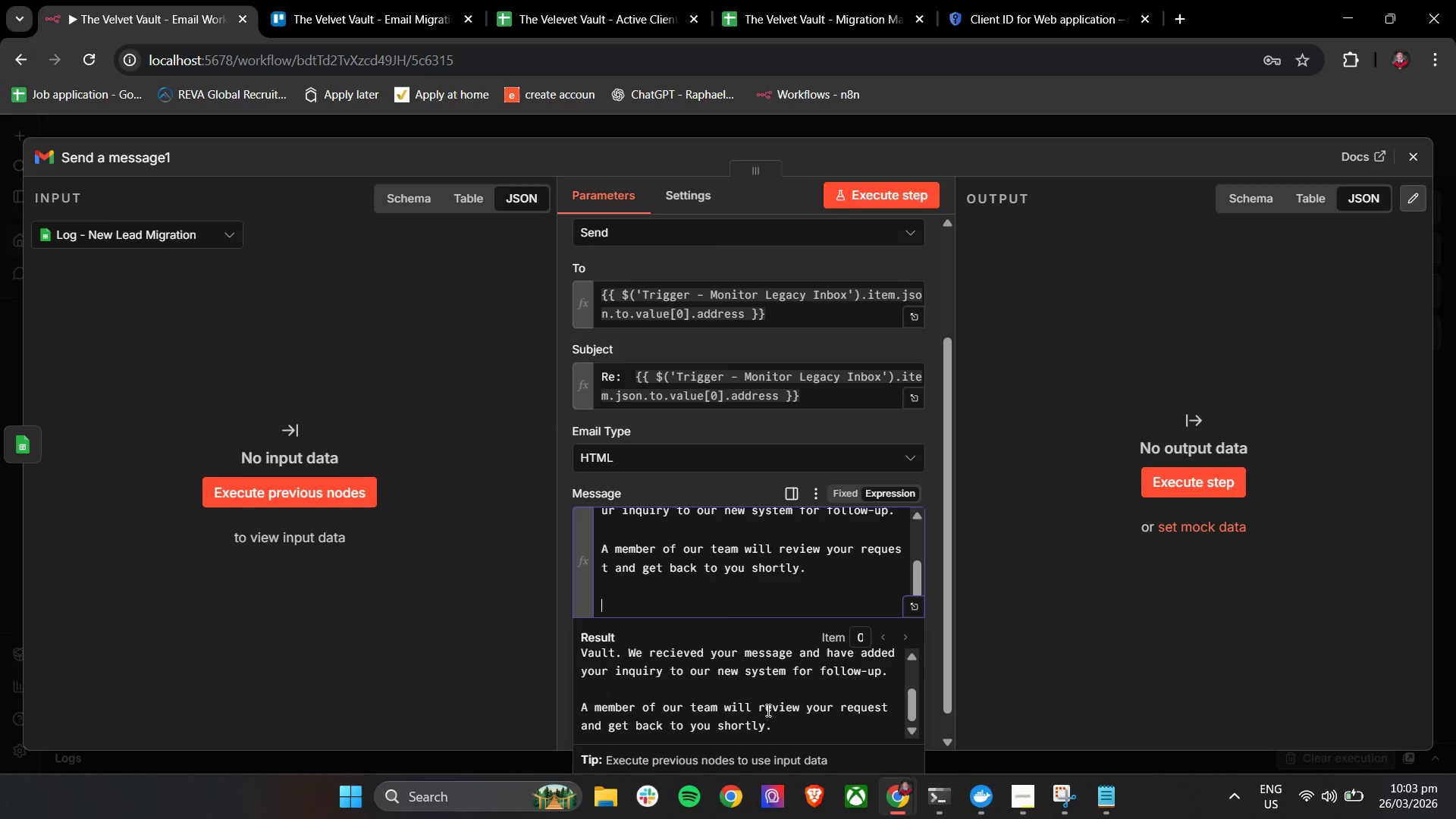 
key(Enter)
 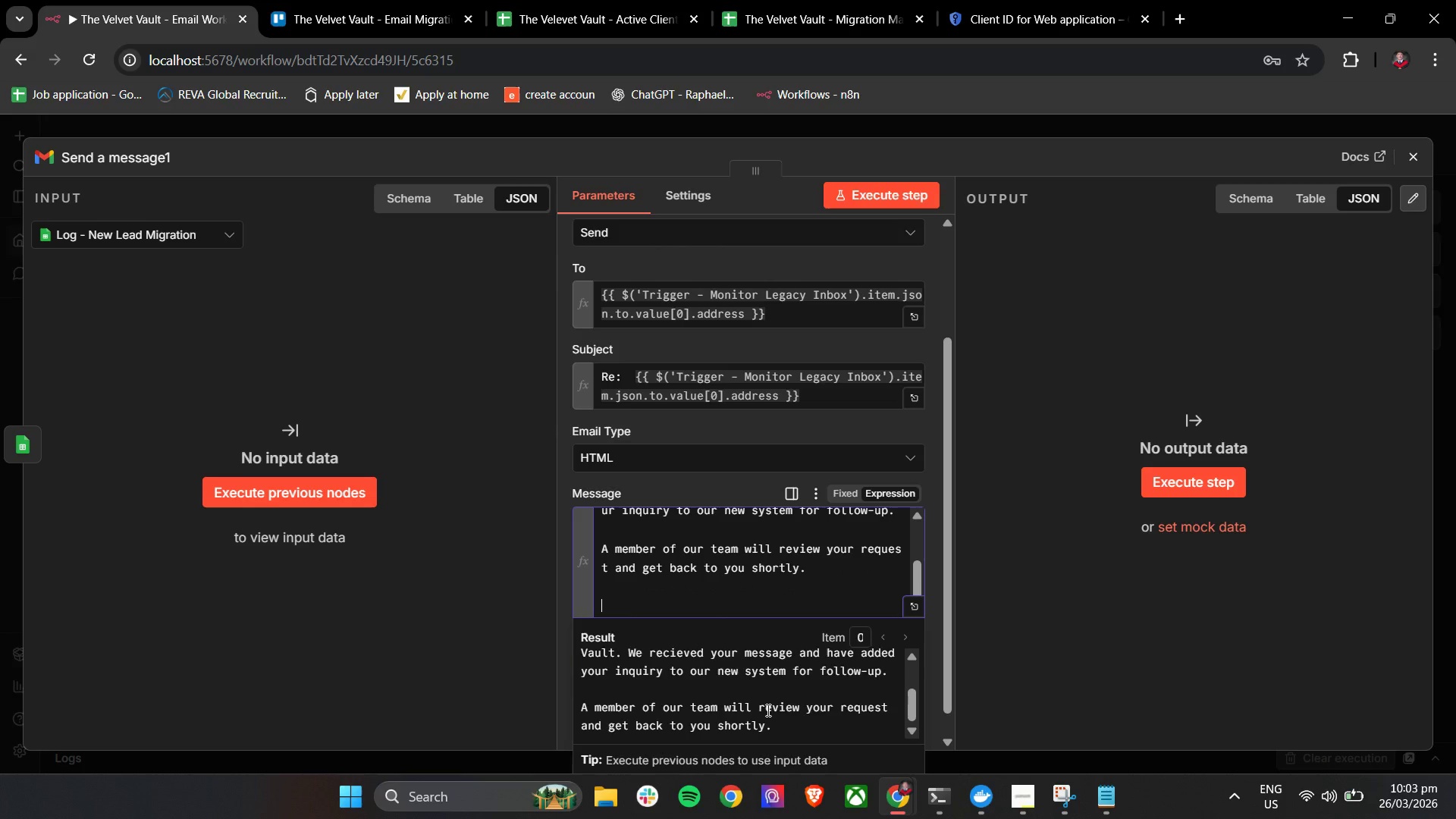 
type(Best,)
 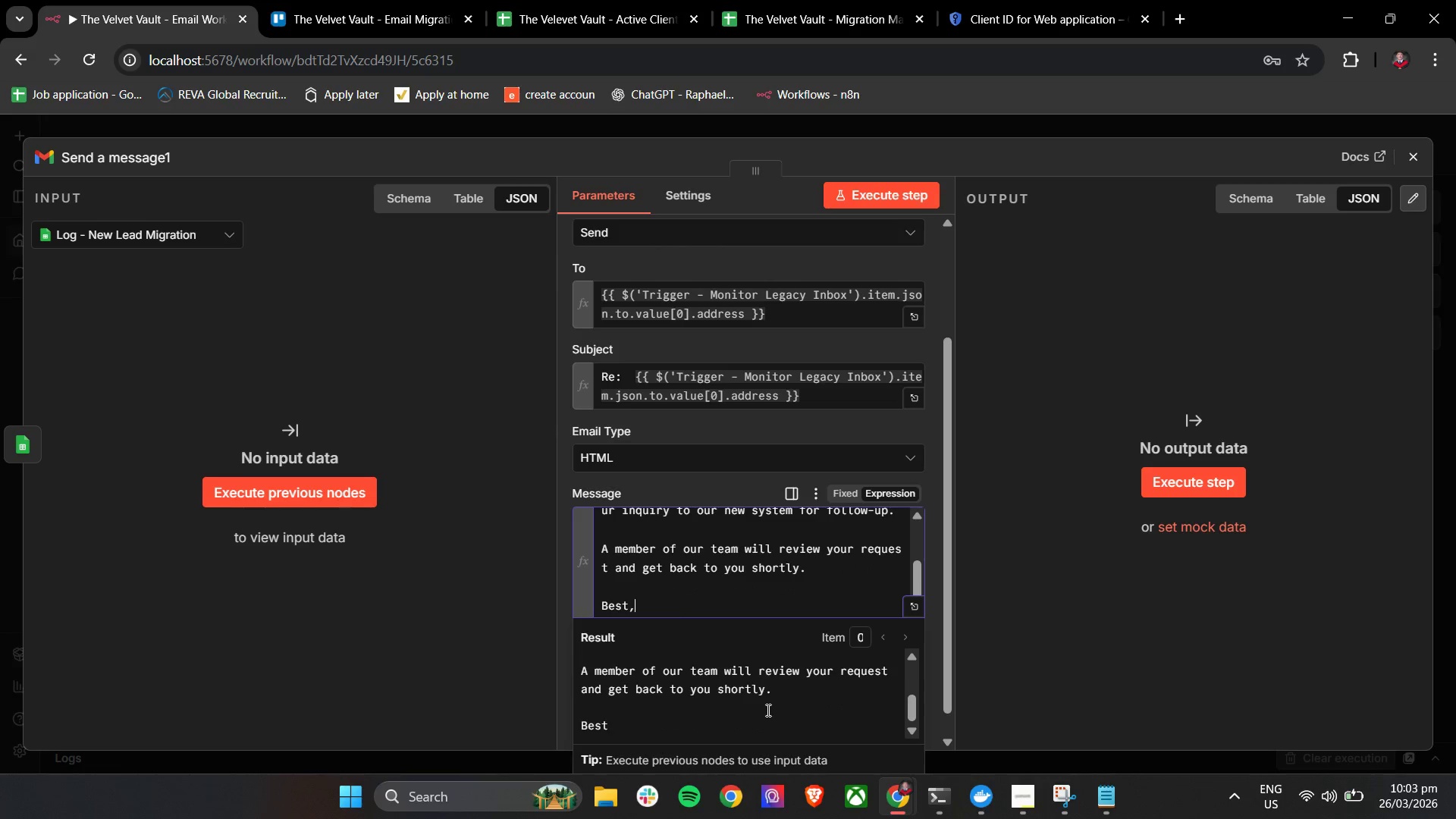 
key(Enter)
 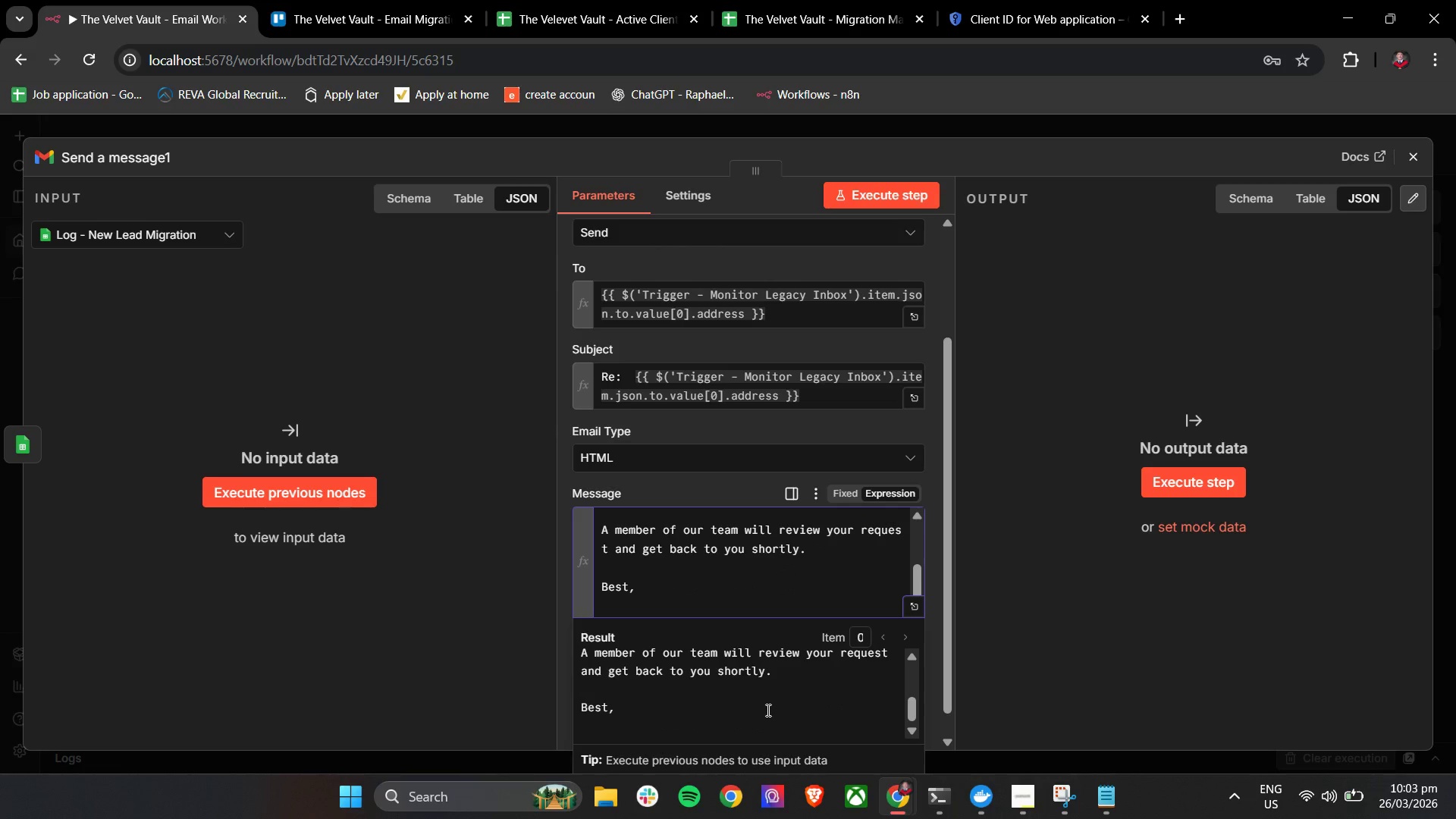 
type(The Velvet Vault)
 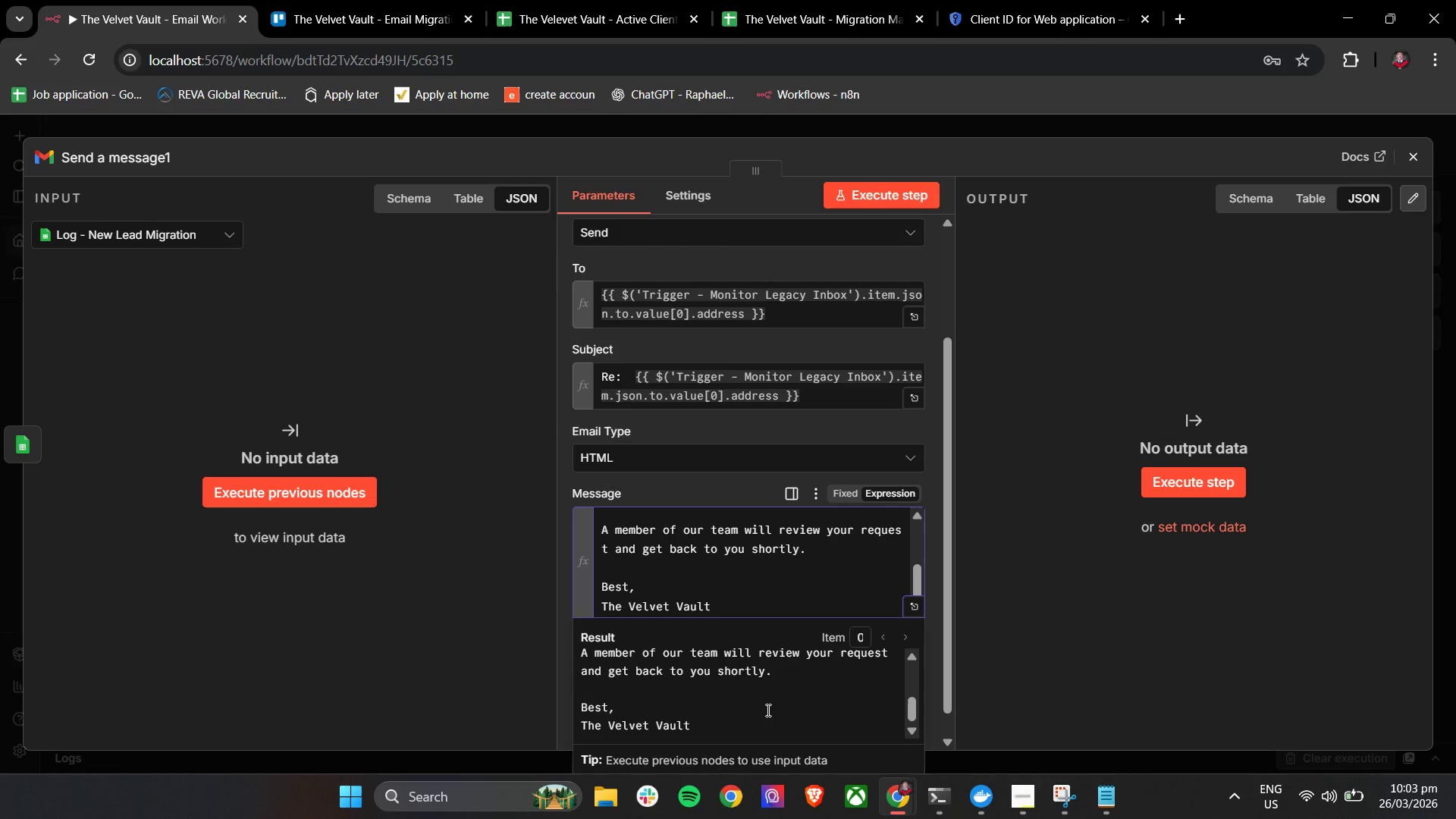 
left_click([864, 569])
 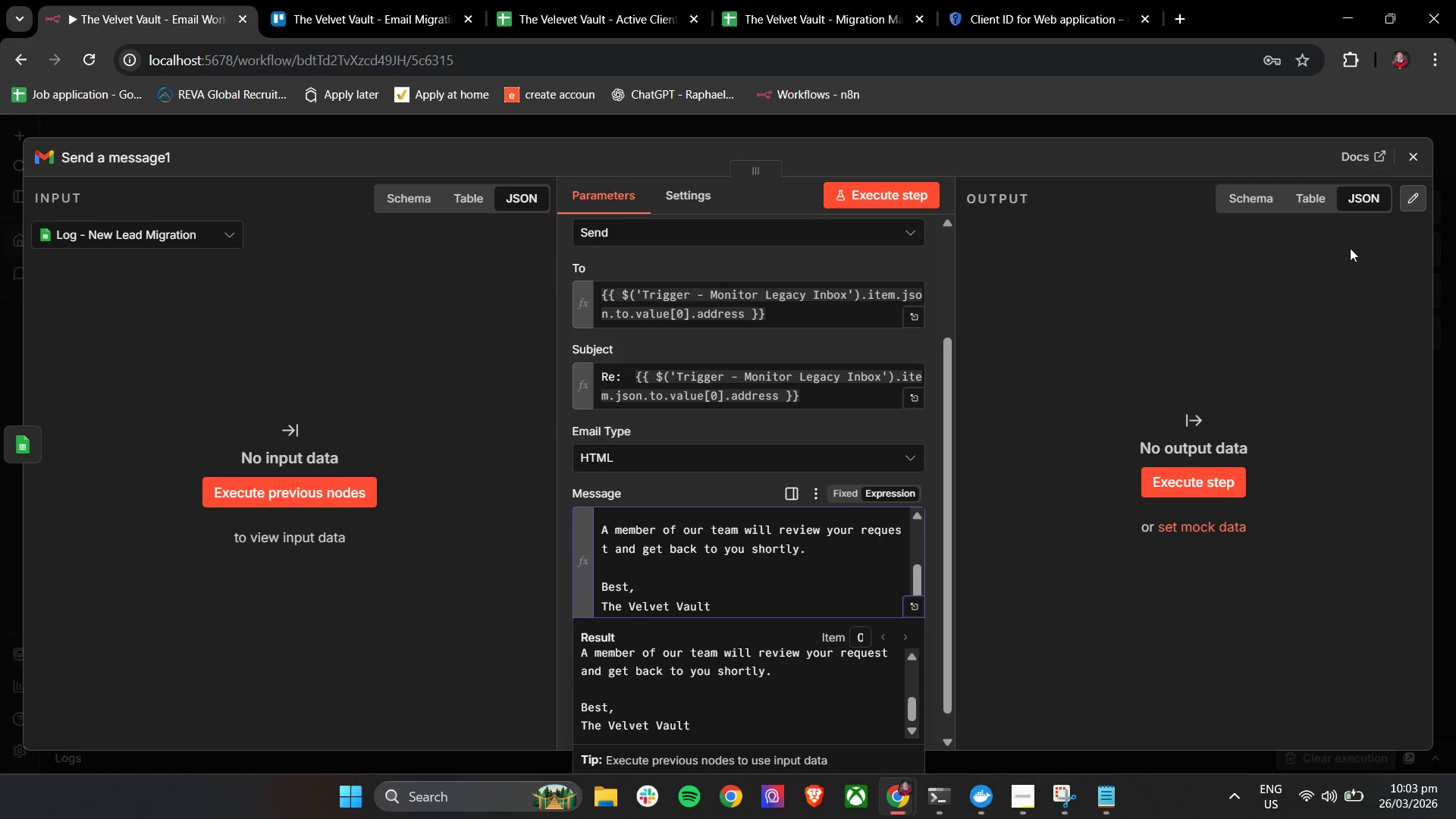 
scroll: coordinate [1046, 494], scroll_direction: down, amount: 4.0
 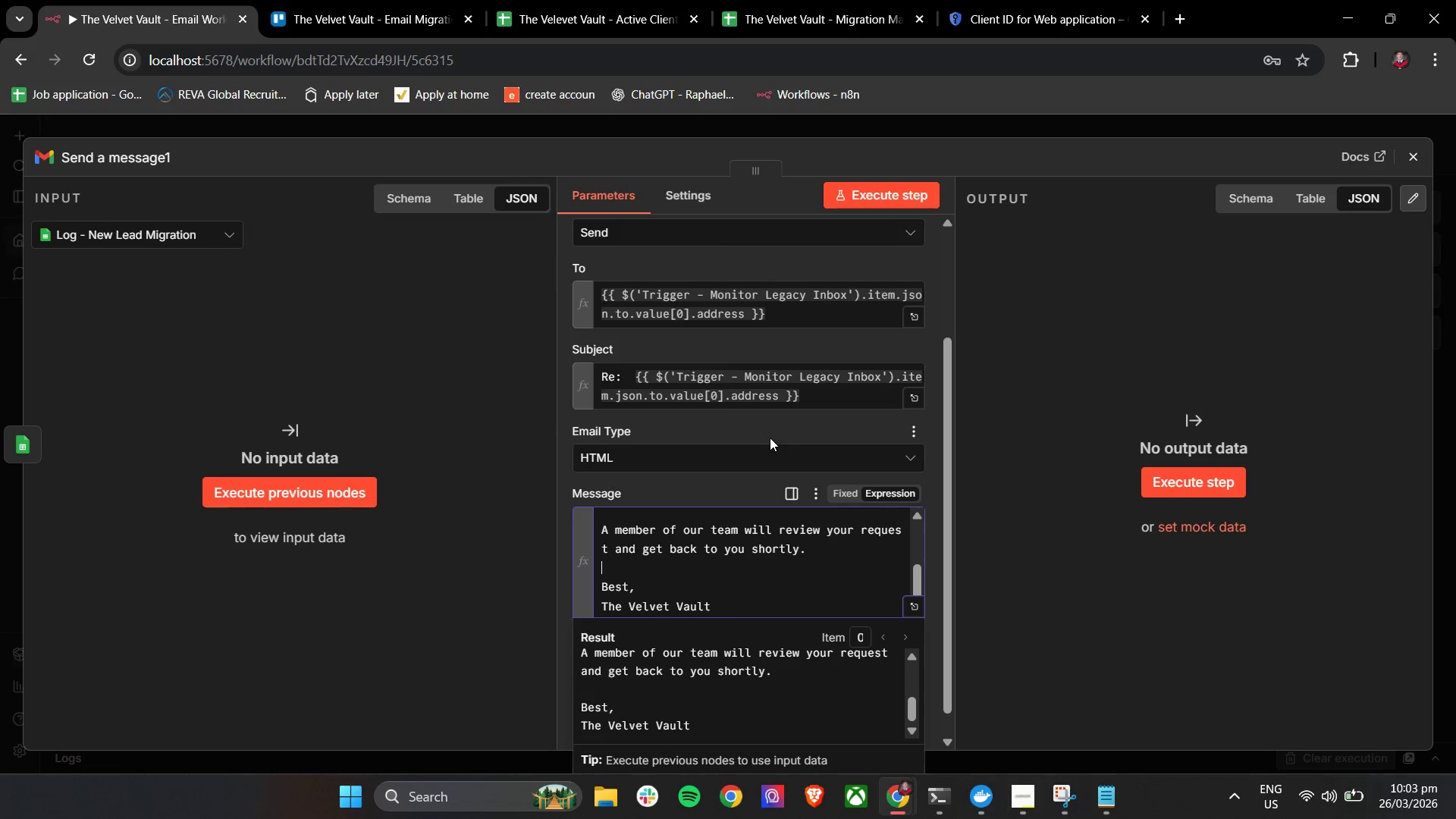 
left_click([770, 429])
 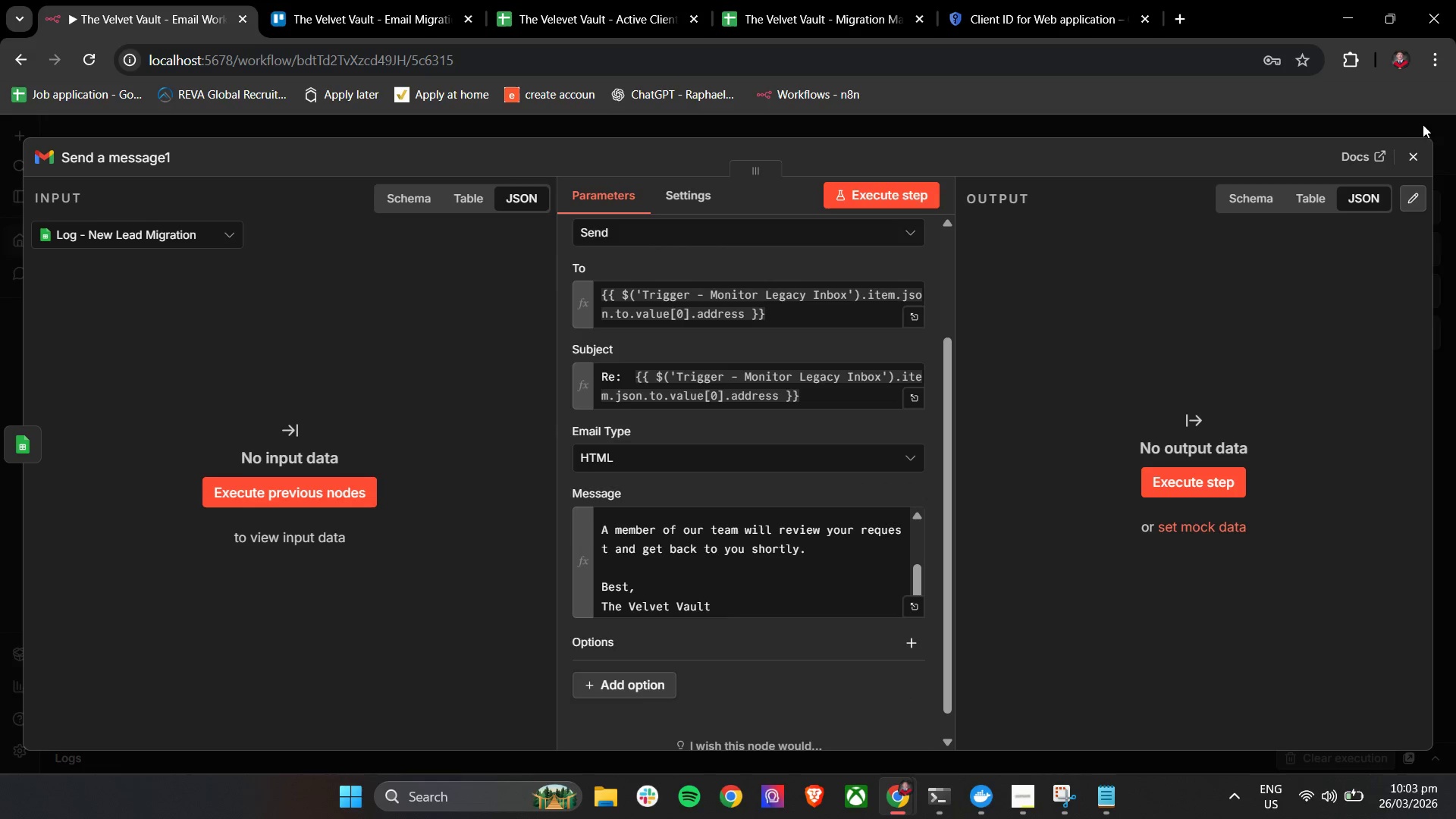 
left_click([1411, 151])
 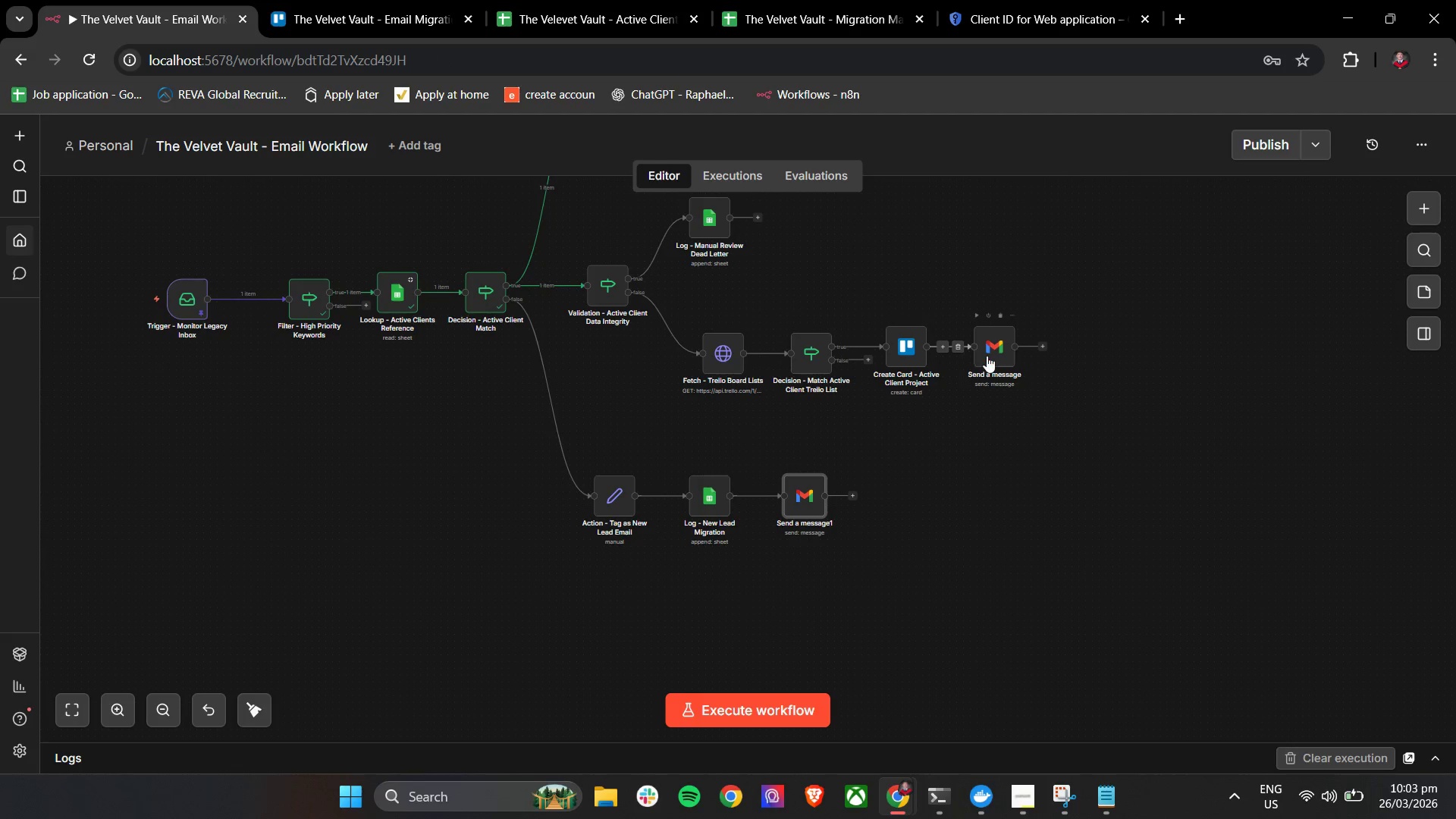 
double_click([987, 356])
 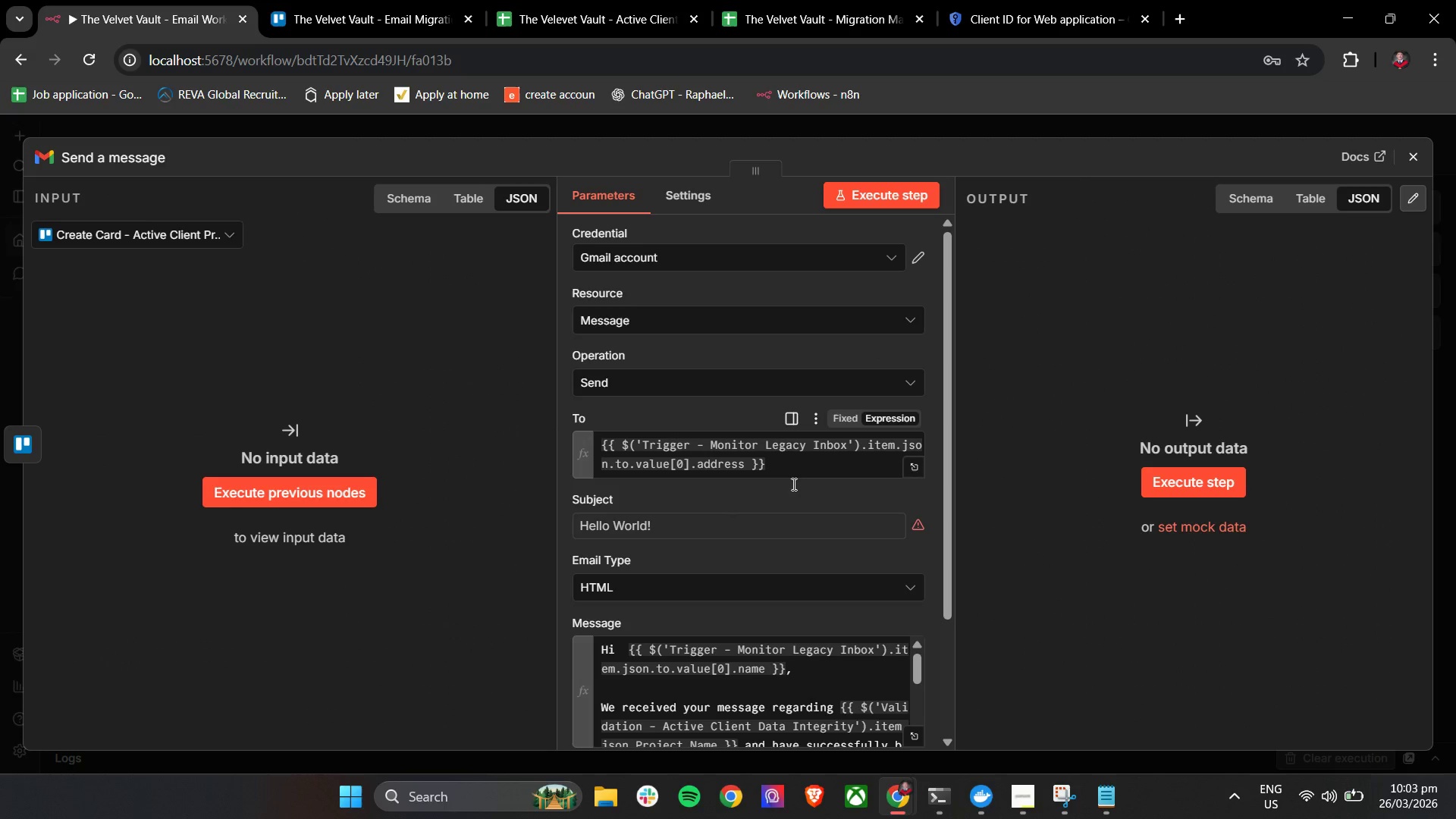 
left_click([708, 521])
 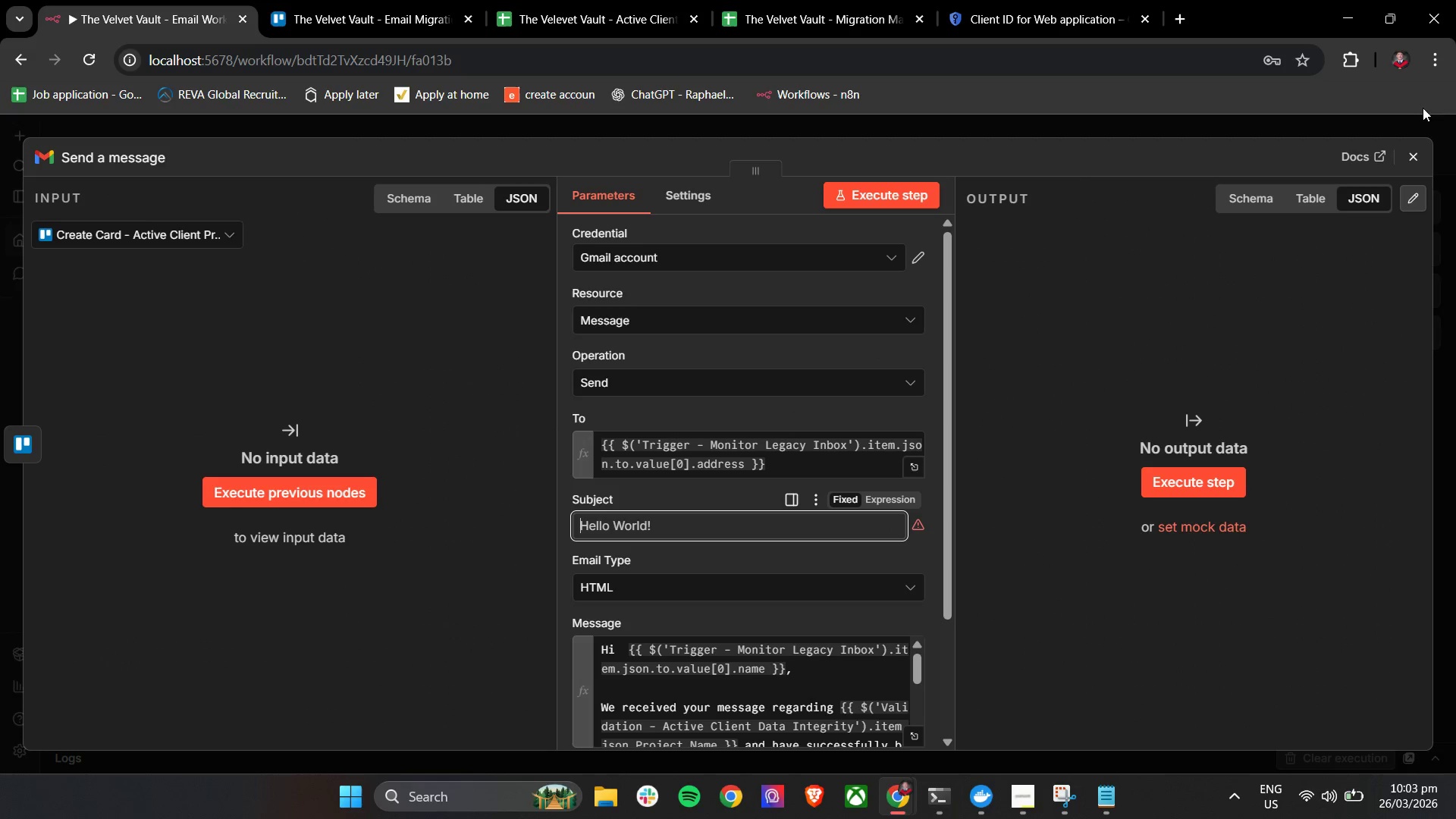 
left_click([1414, 149])
 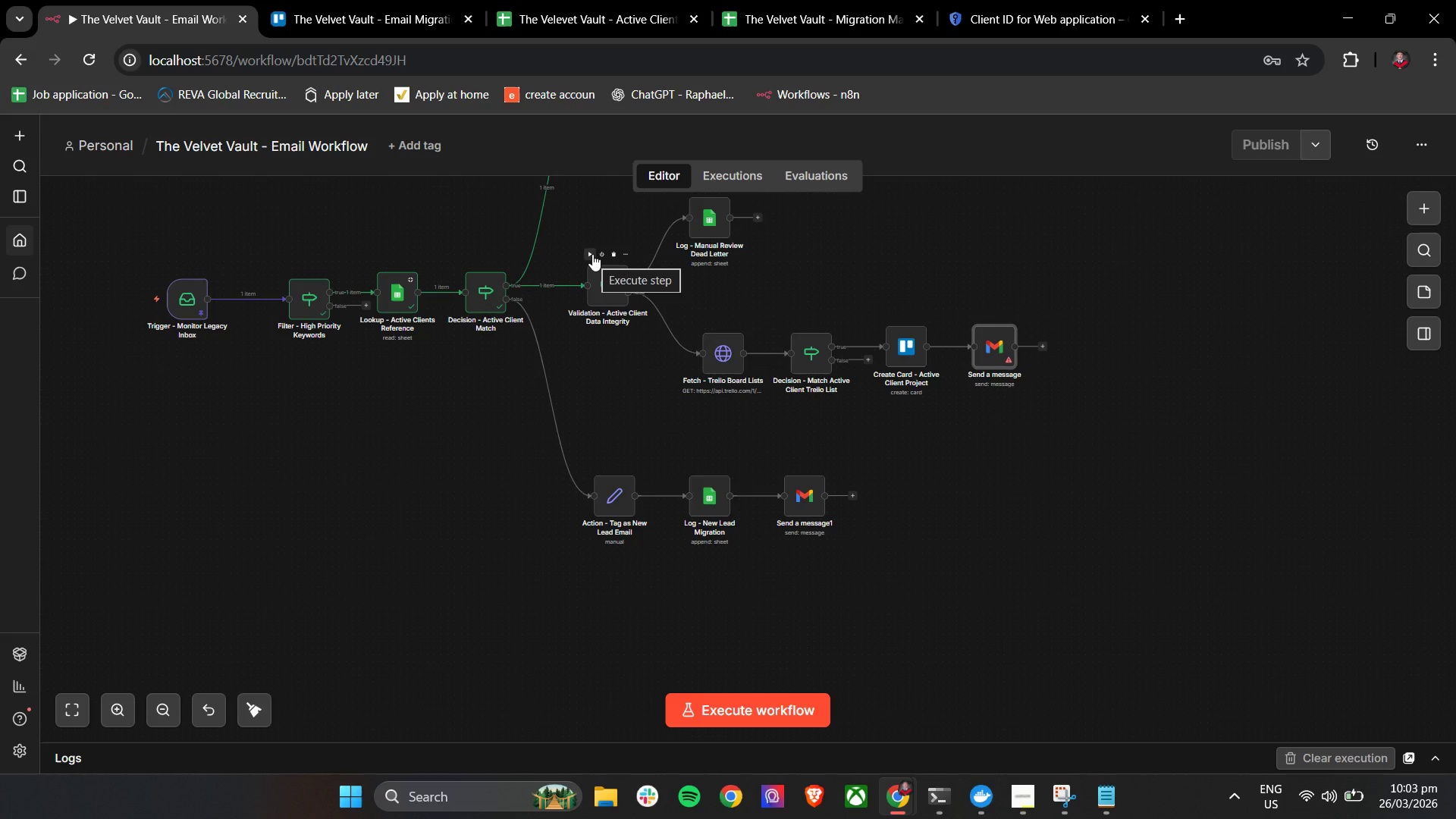 
left_click([592, 254])
 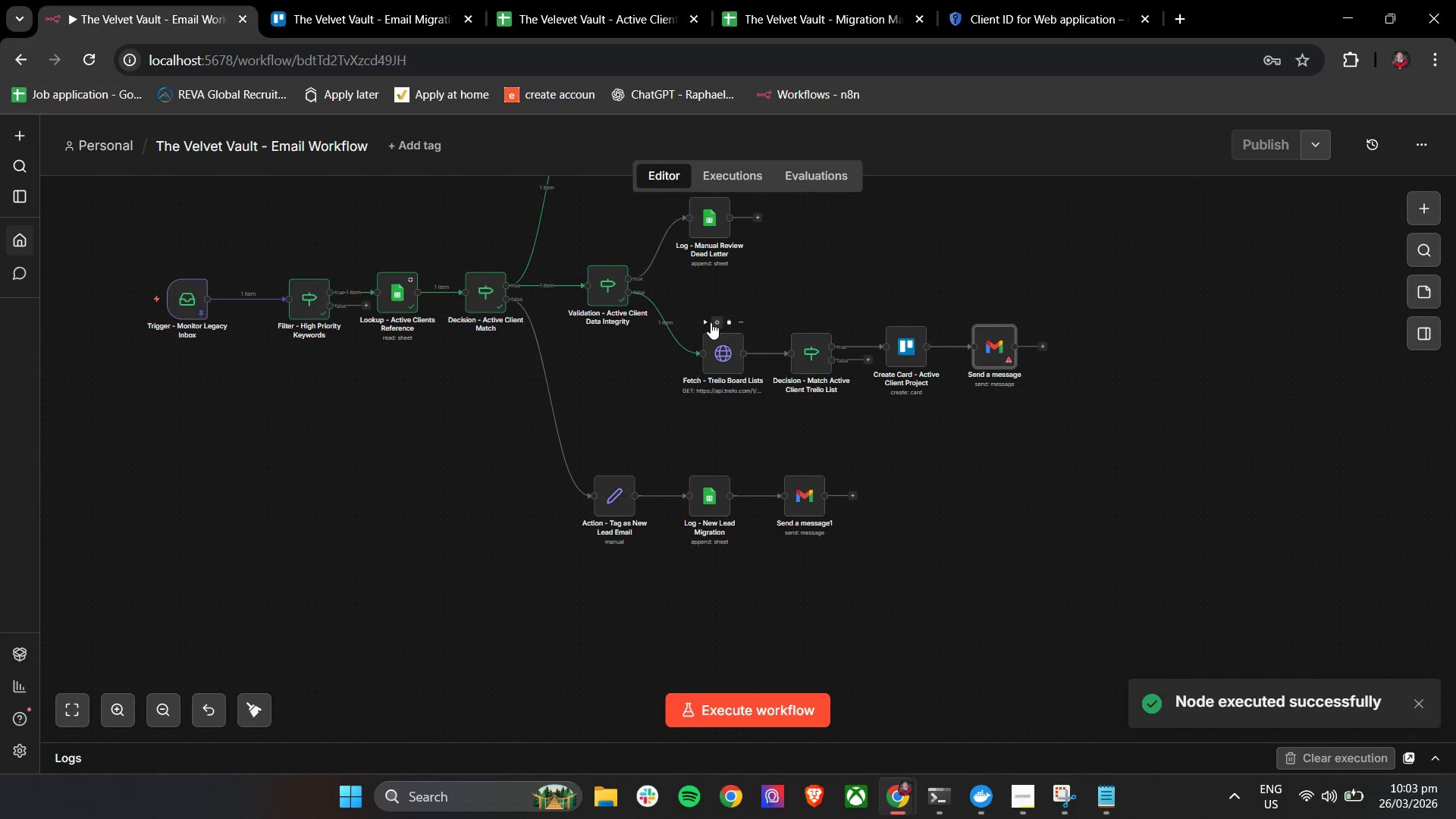 
left_click([706, 322])
 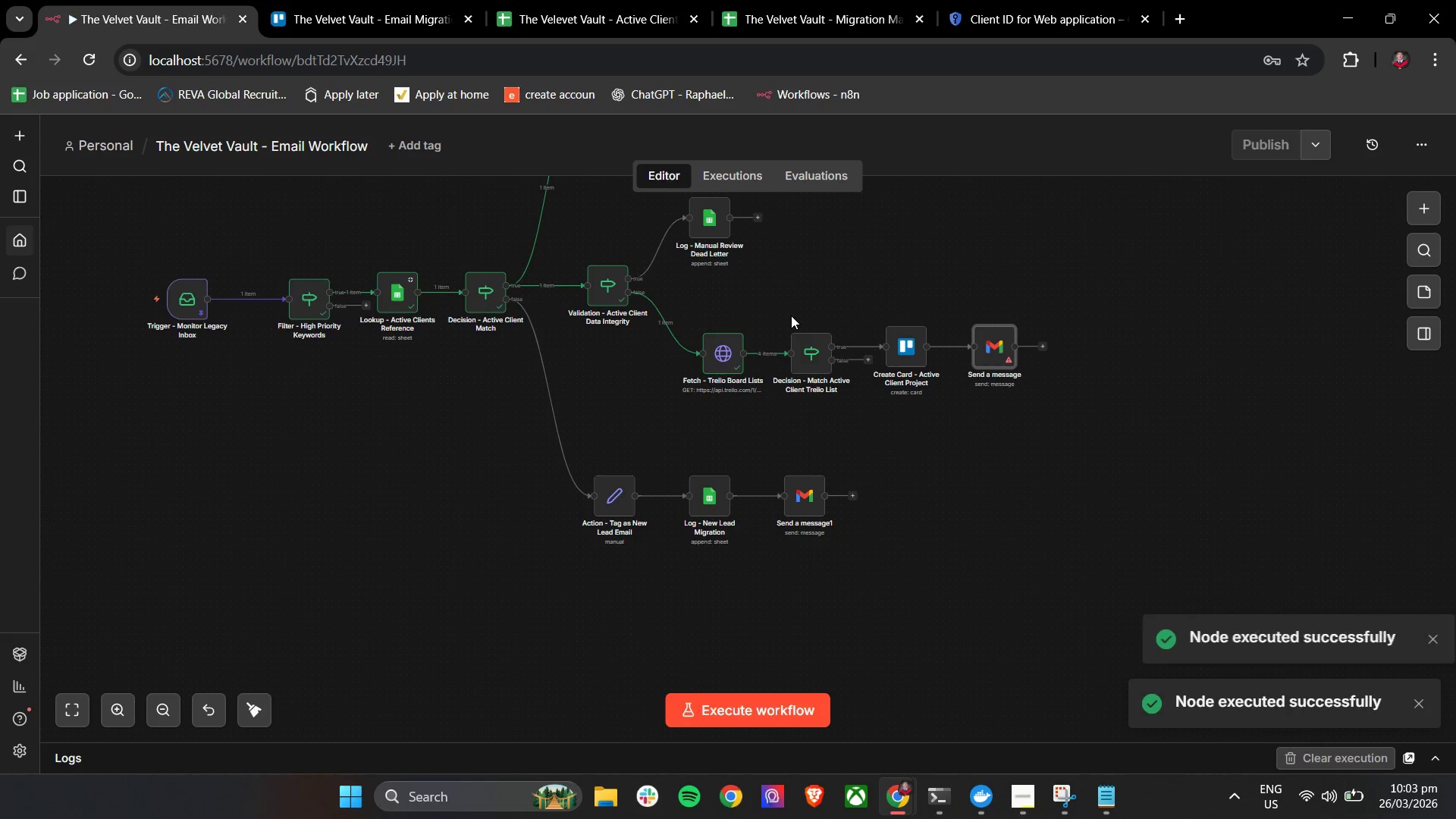 
mouse_move([813, 327])
 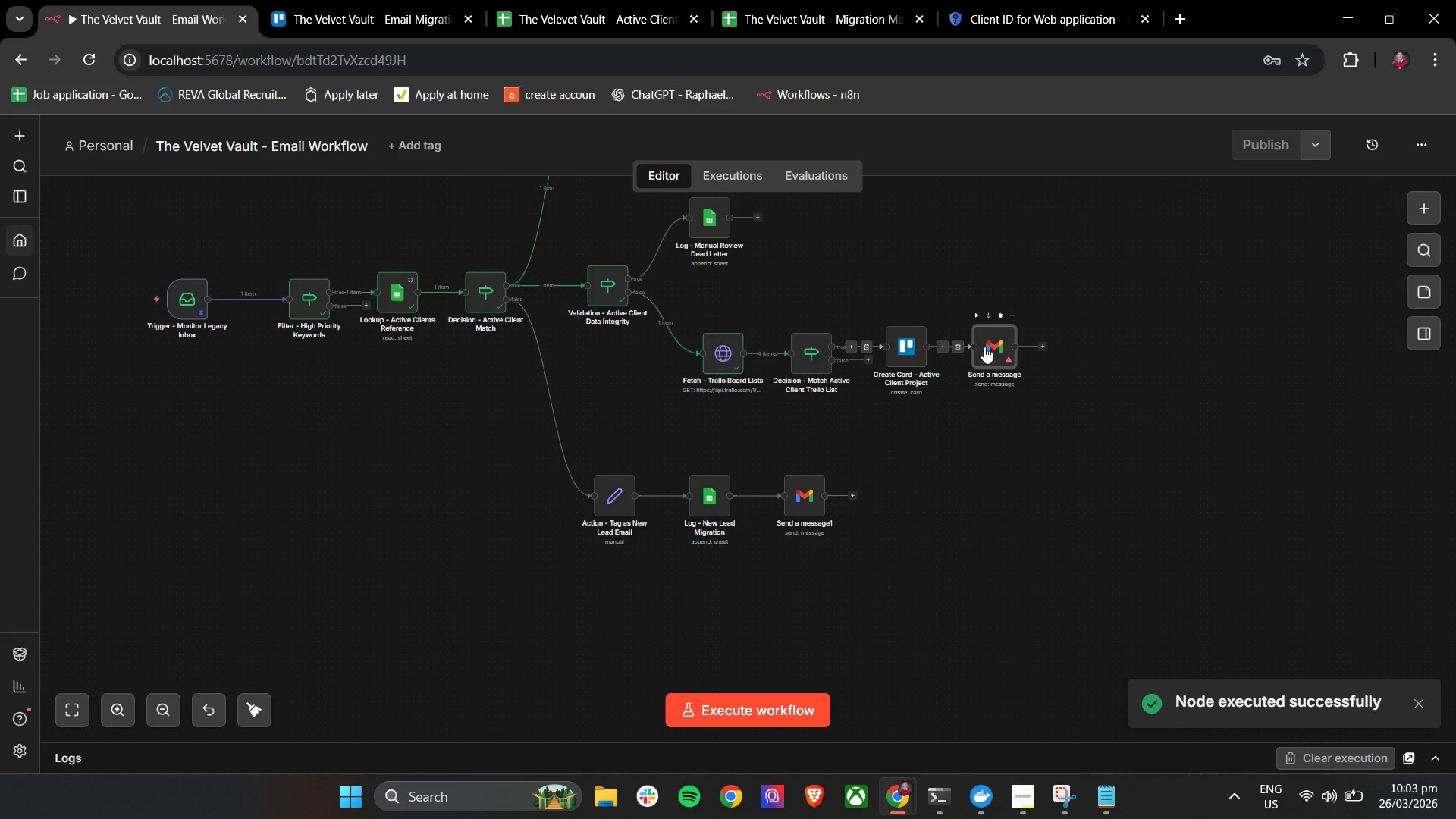 
double_click([986, 347])
 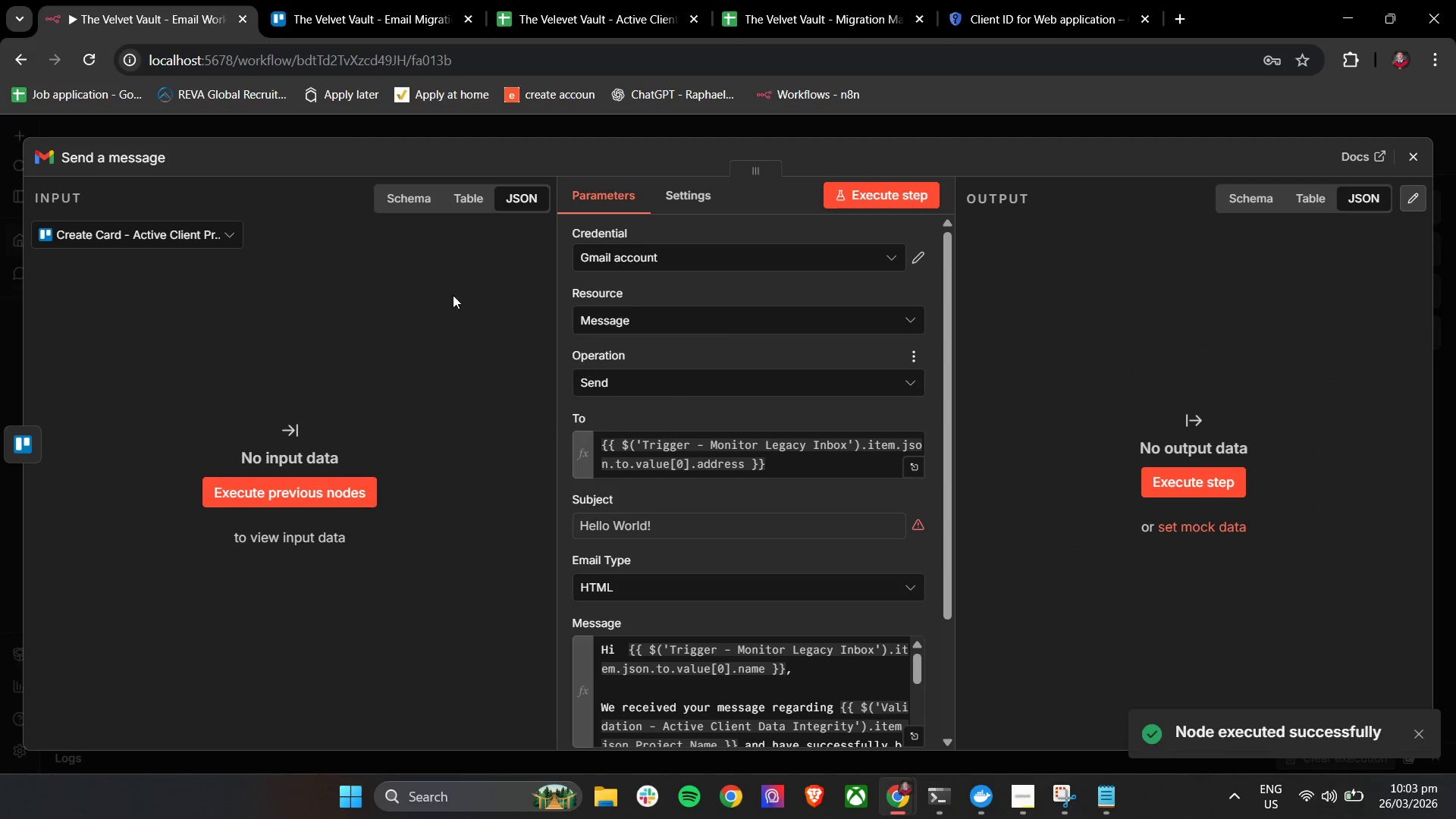 
left_click([199, 234])
 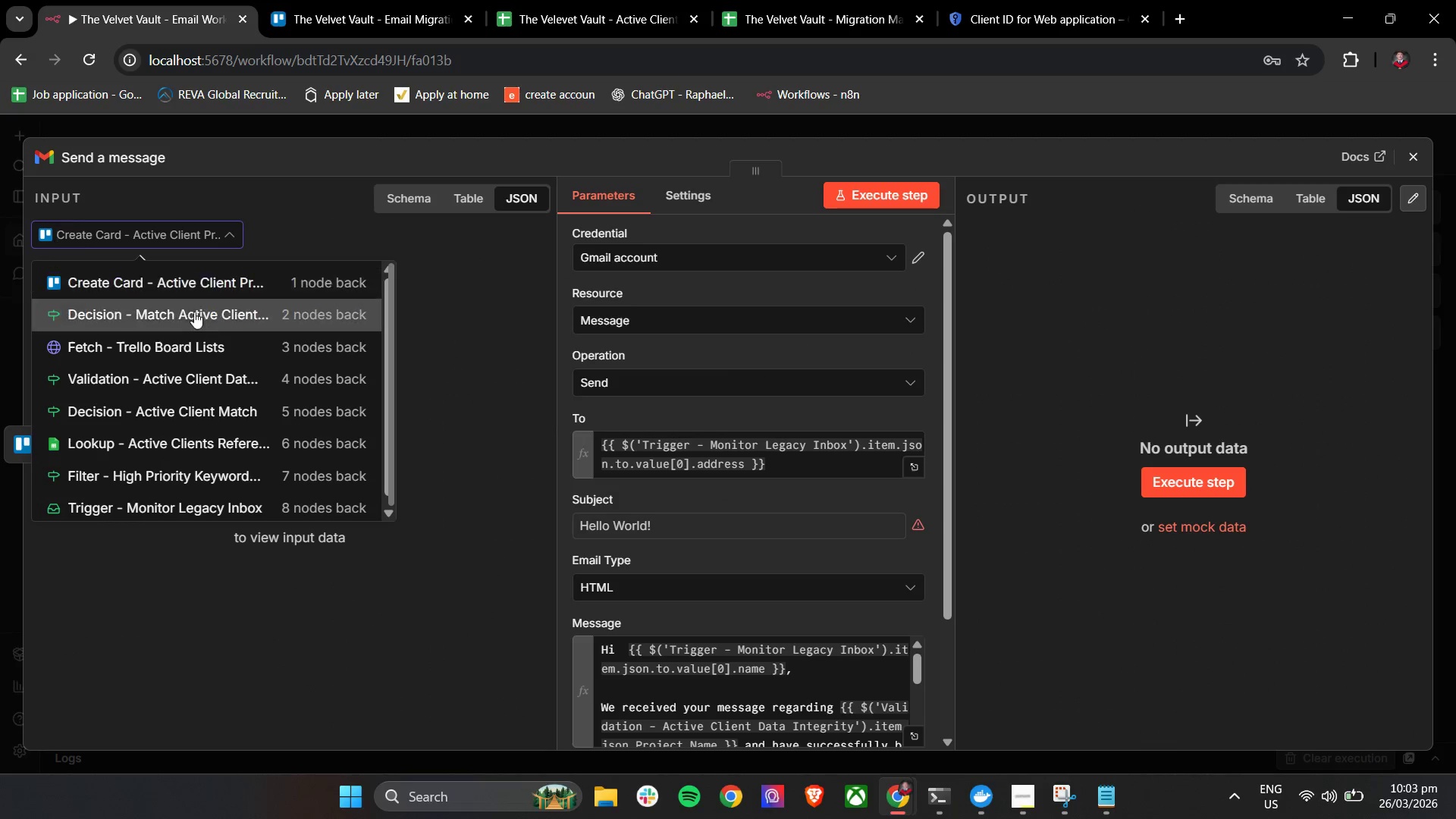 
left_click([190, 317])
 